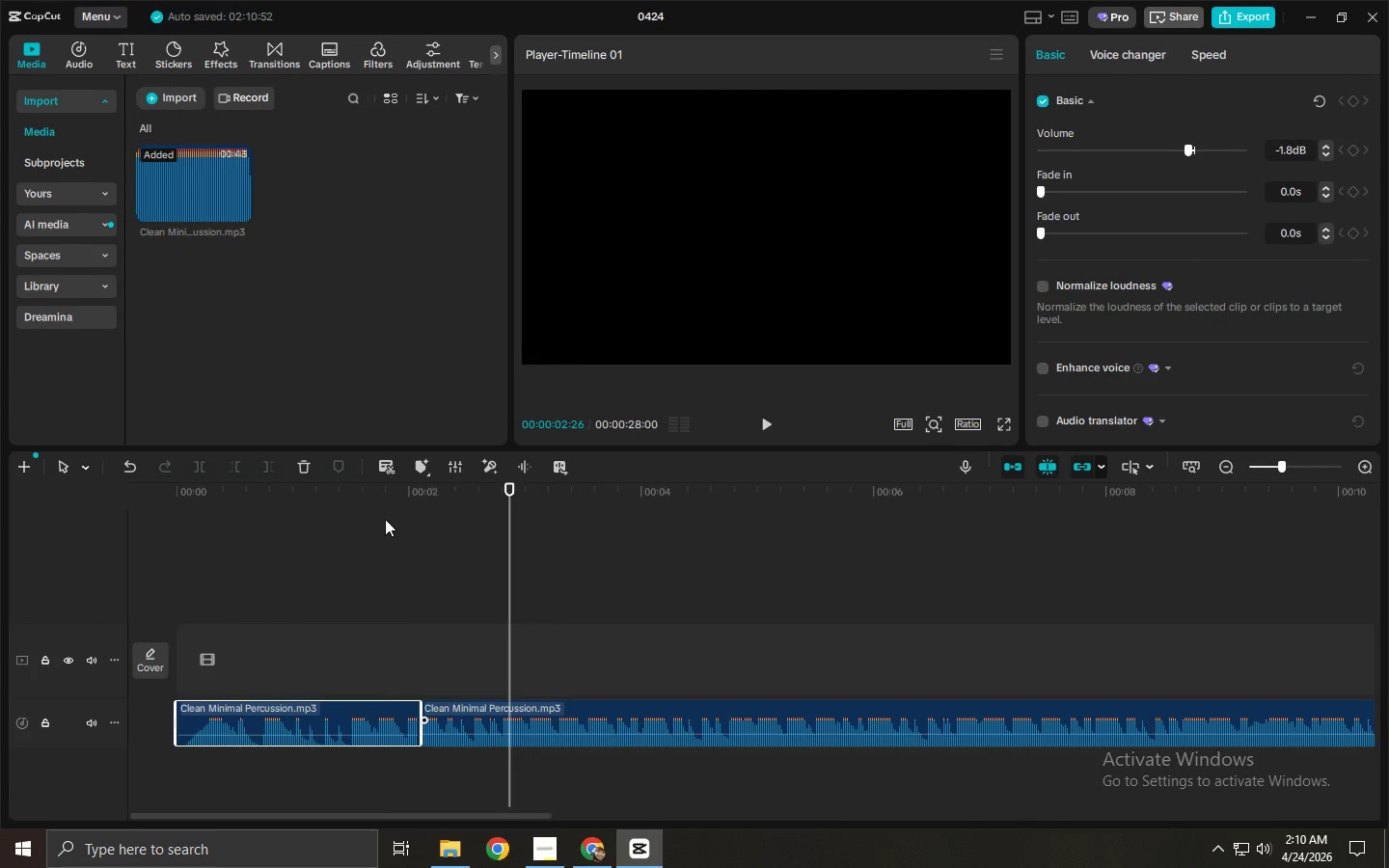 
left_click([385, 509])
 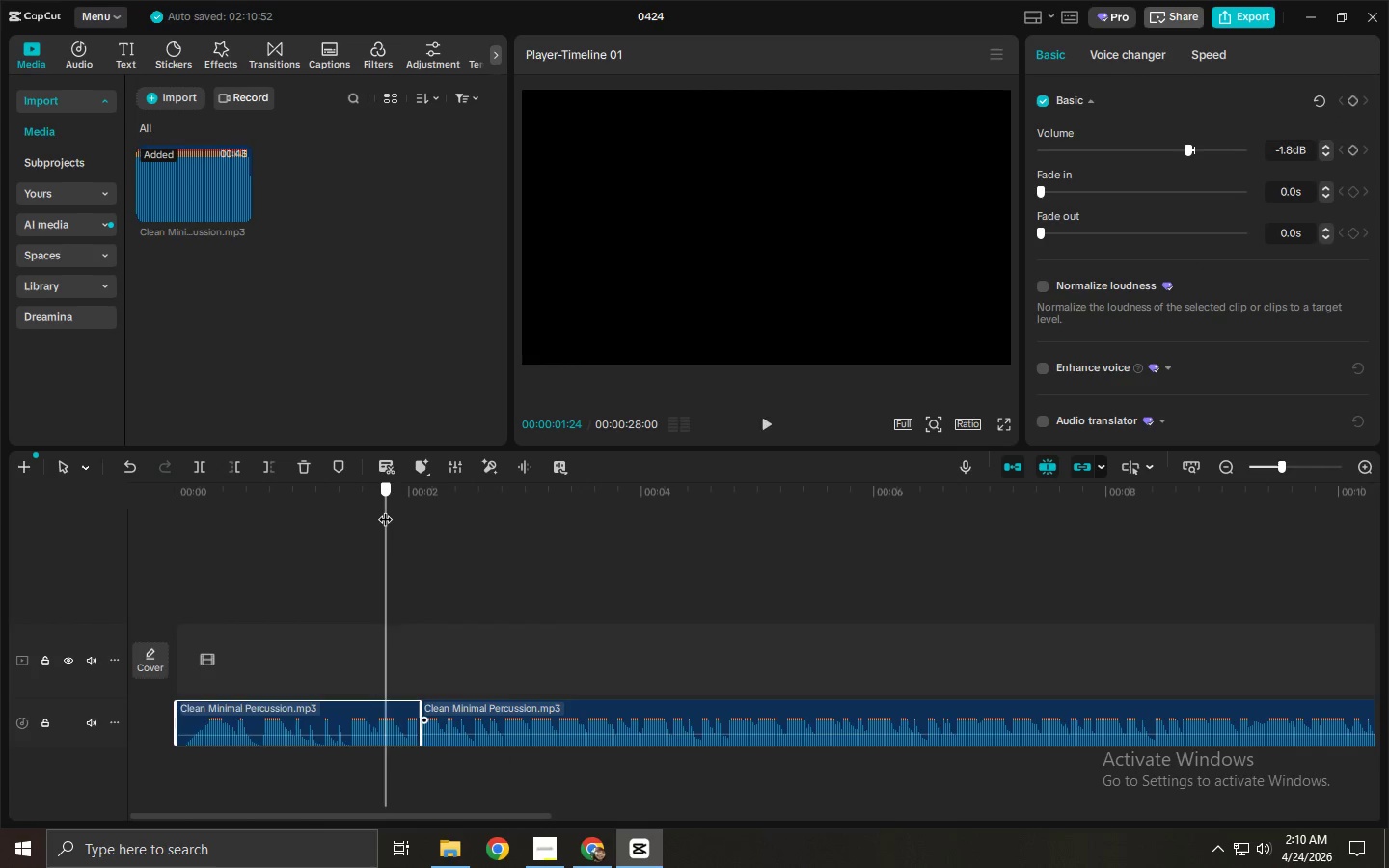 
key(Space)
 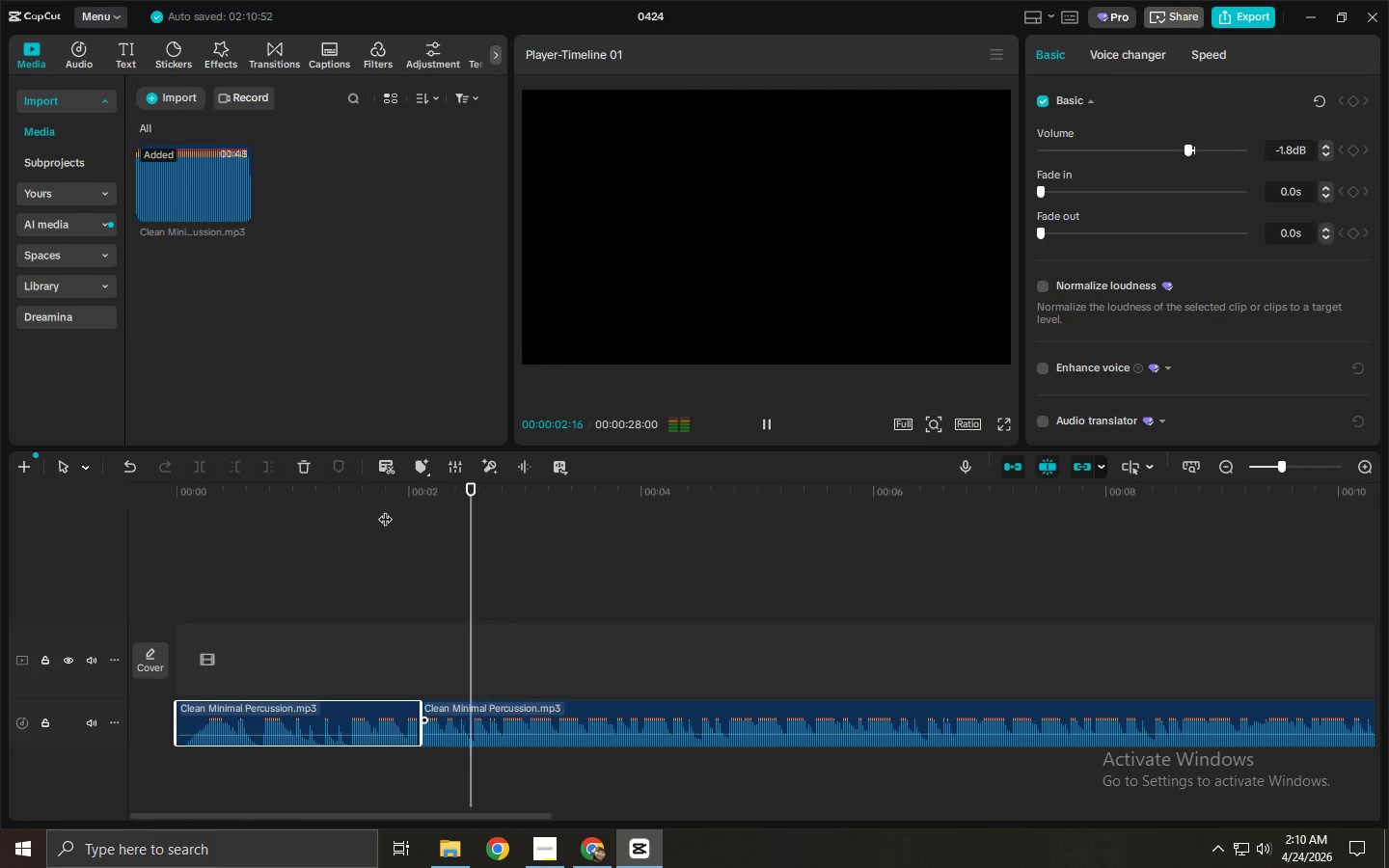 
left_click_drag(start_coordinate=[383, 509], to_coordinate=[377, 511])
 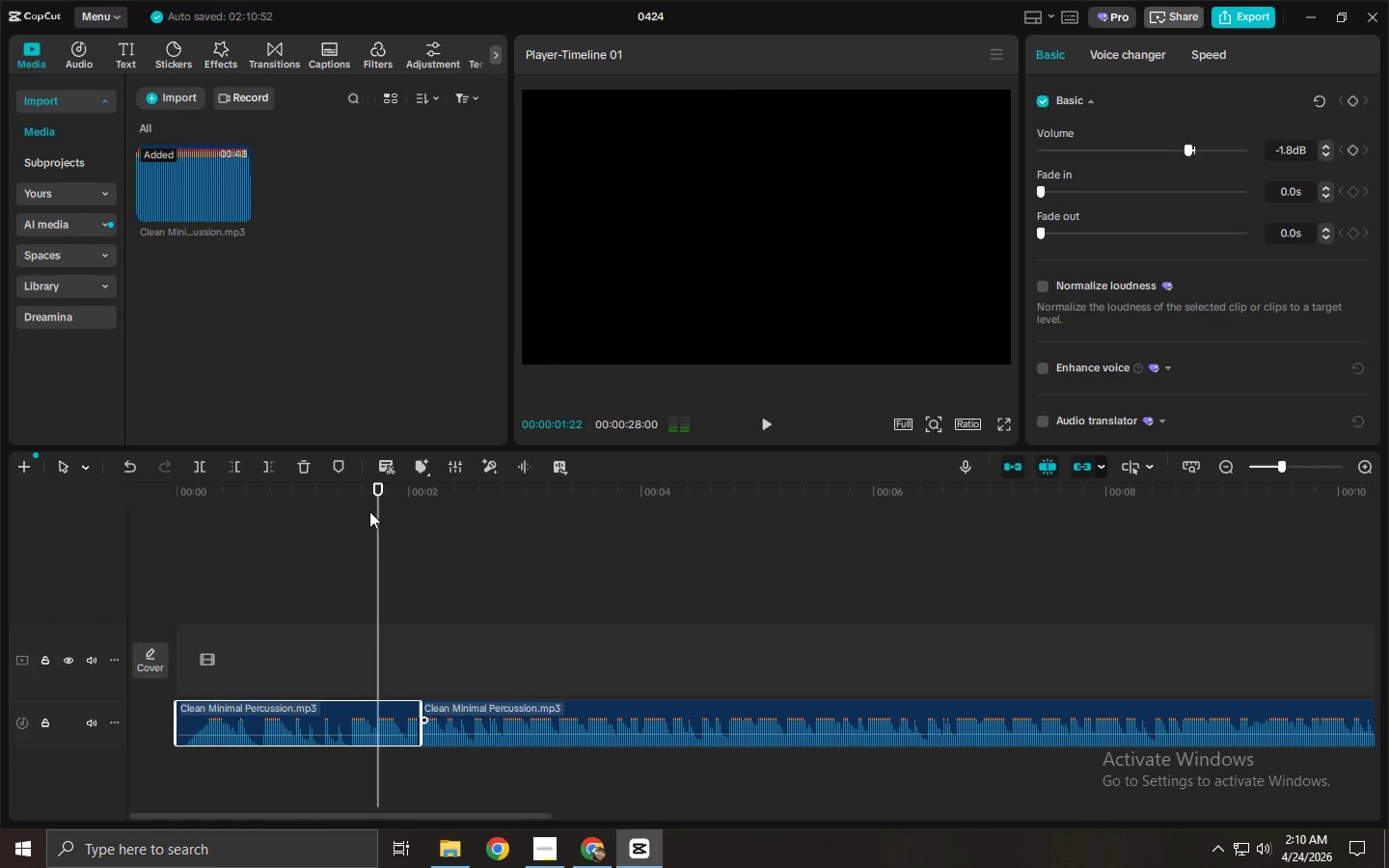 
key(Space)
 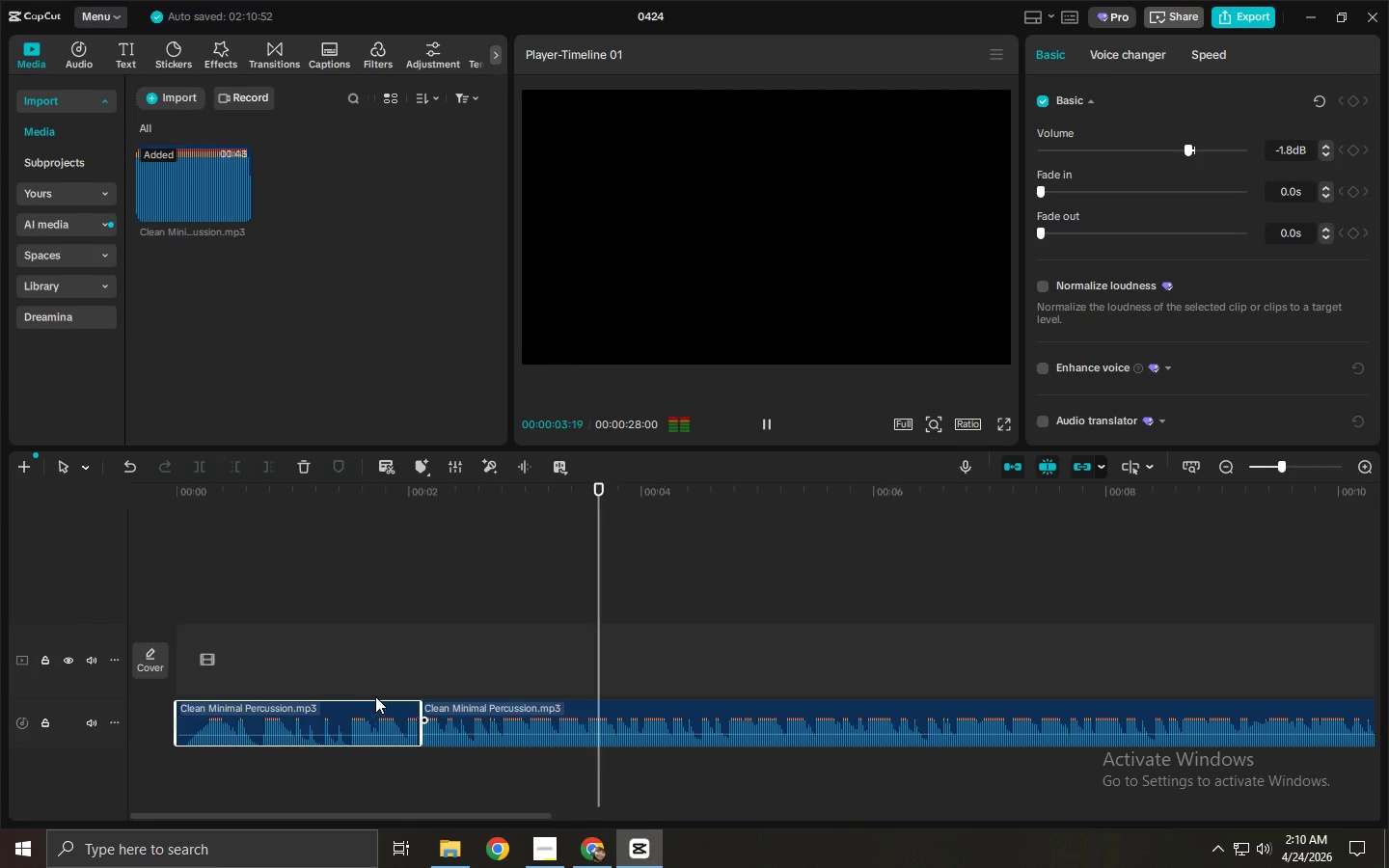 
double_click([473, 732])
 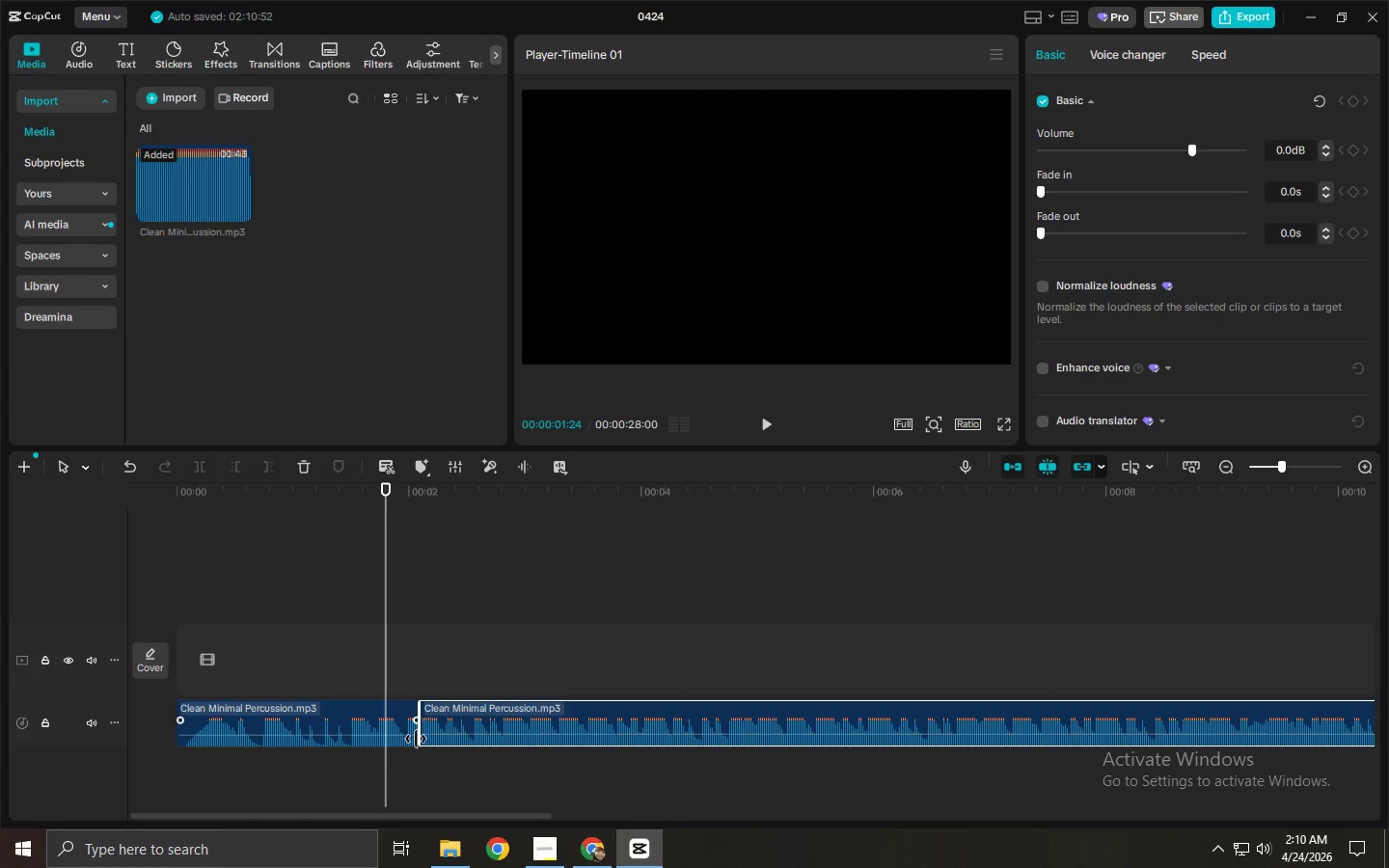 
left_click([402, 736])
 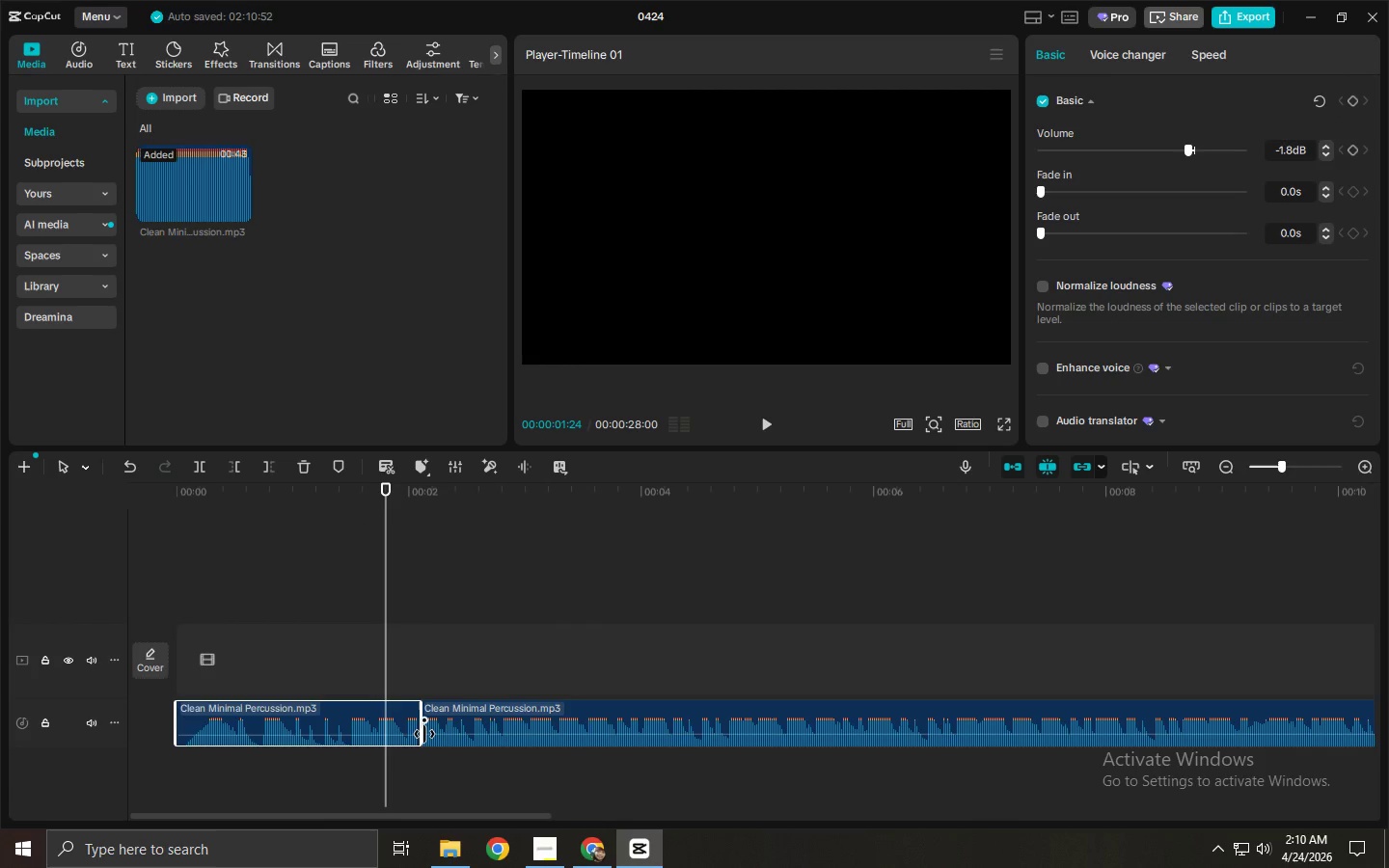 
left_click_drag(start_coordinate=[423, 734], to_coordinate=[432, 734])
 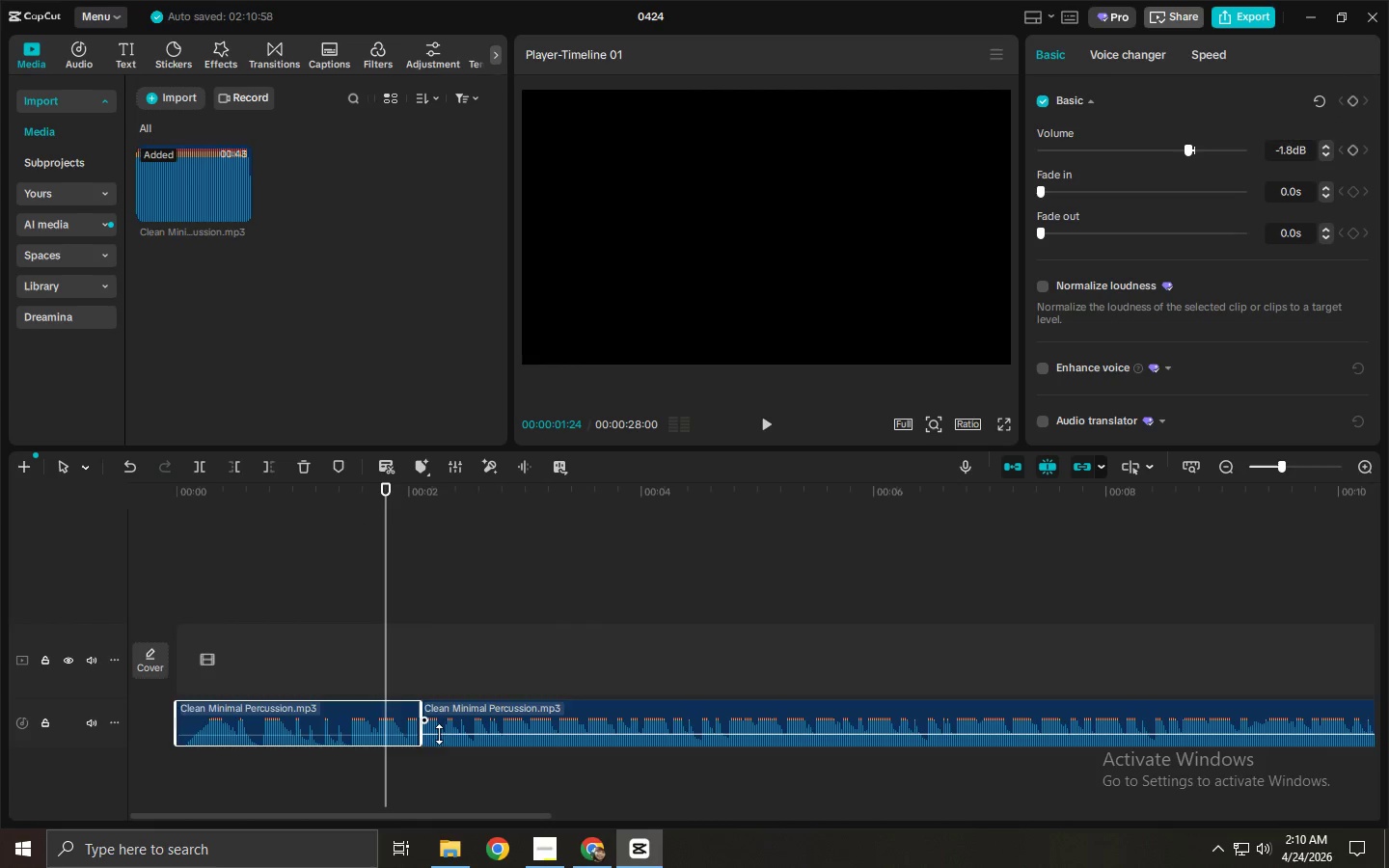 
left_click([440, 734])
 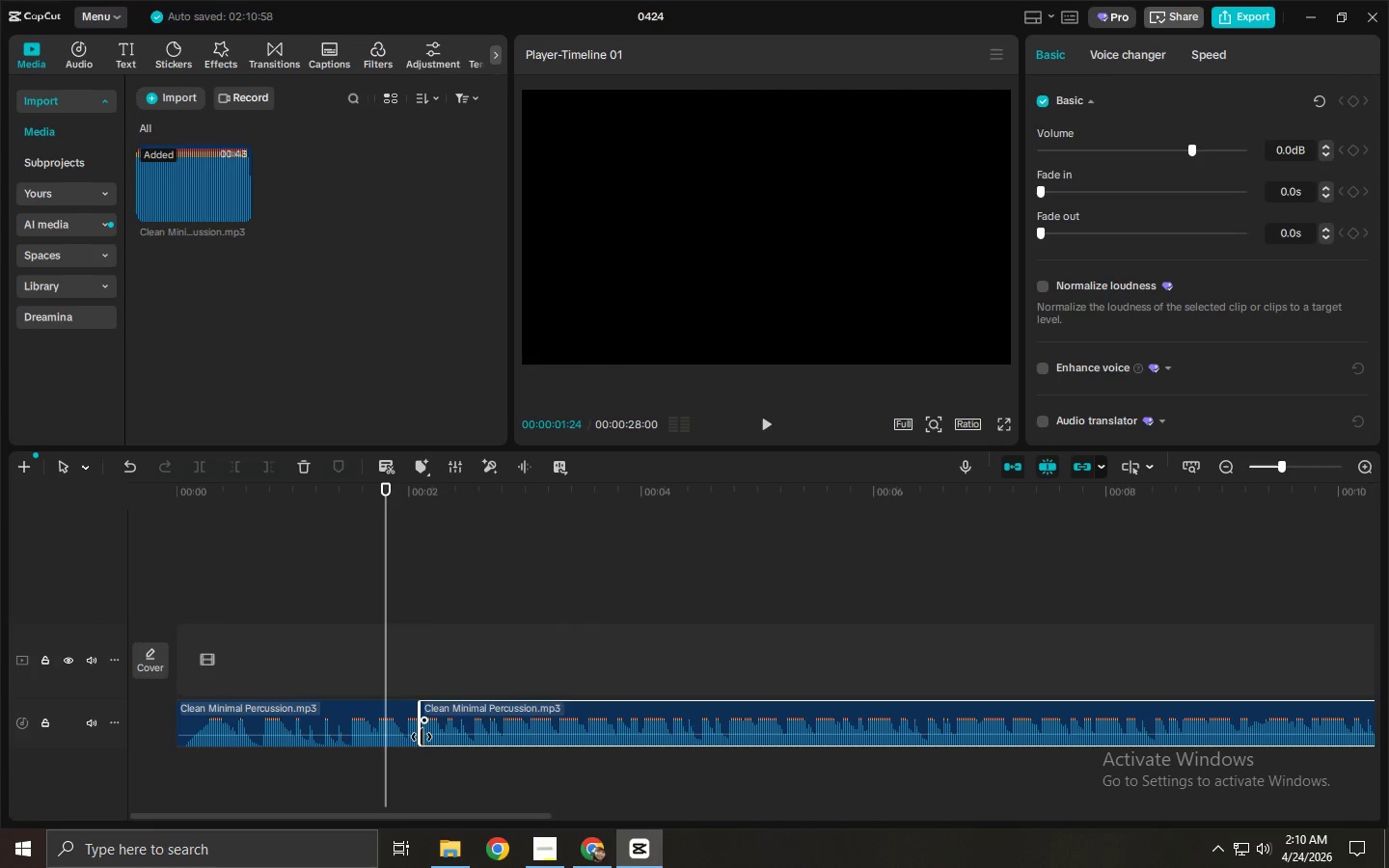 
left_click_drag(start_coordinate=[422, 737], to_coordinate=[431, 737])
 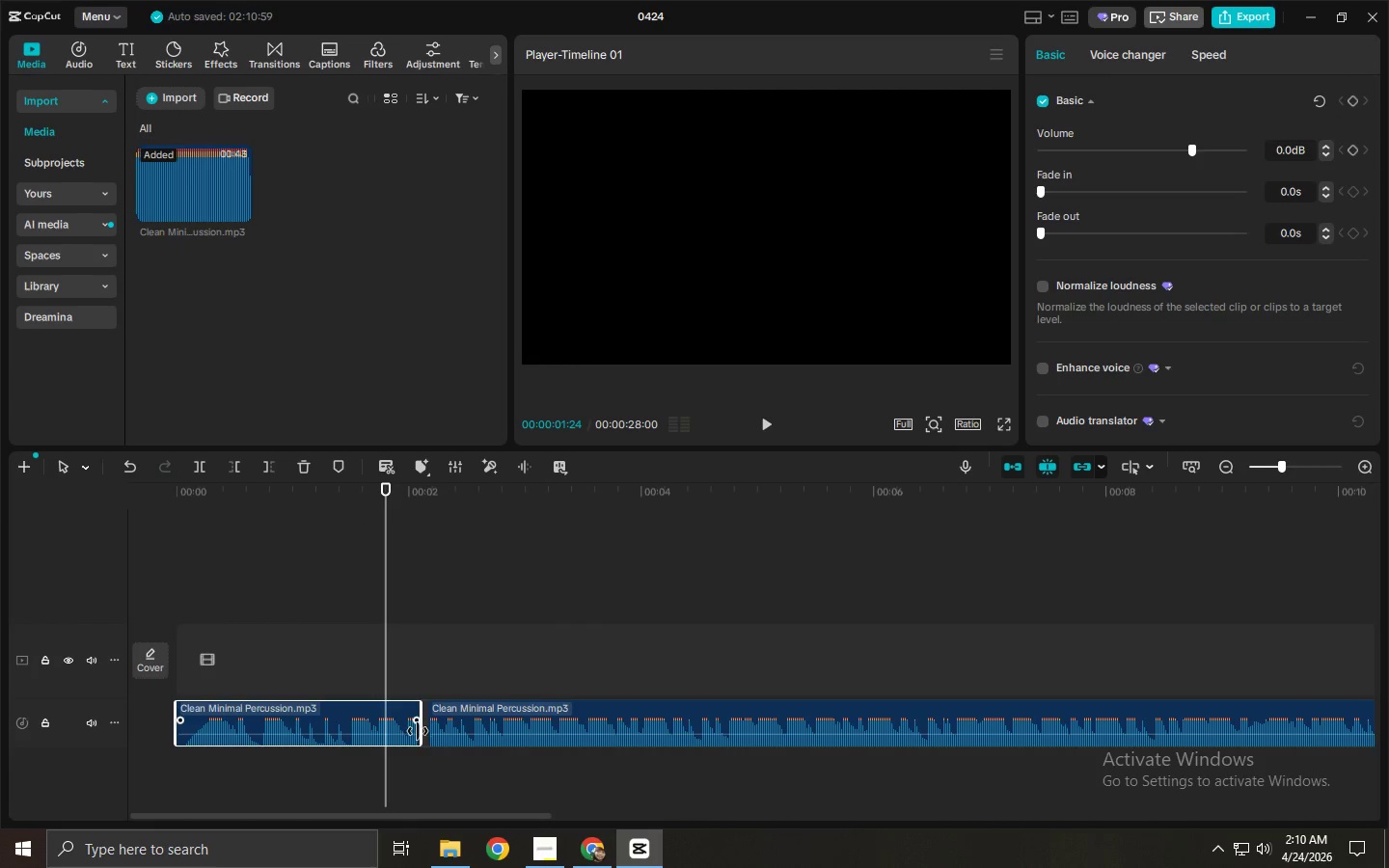 
left_click_drag(start_coordinate=[420, 731], to_coordinate=[426, 731])
 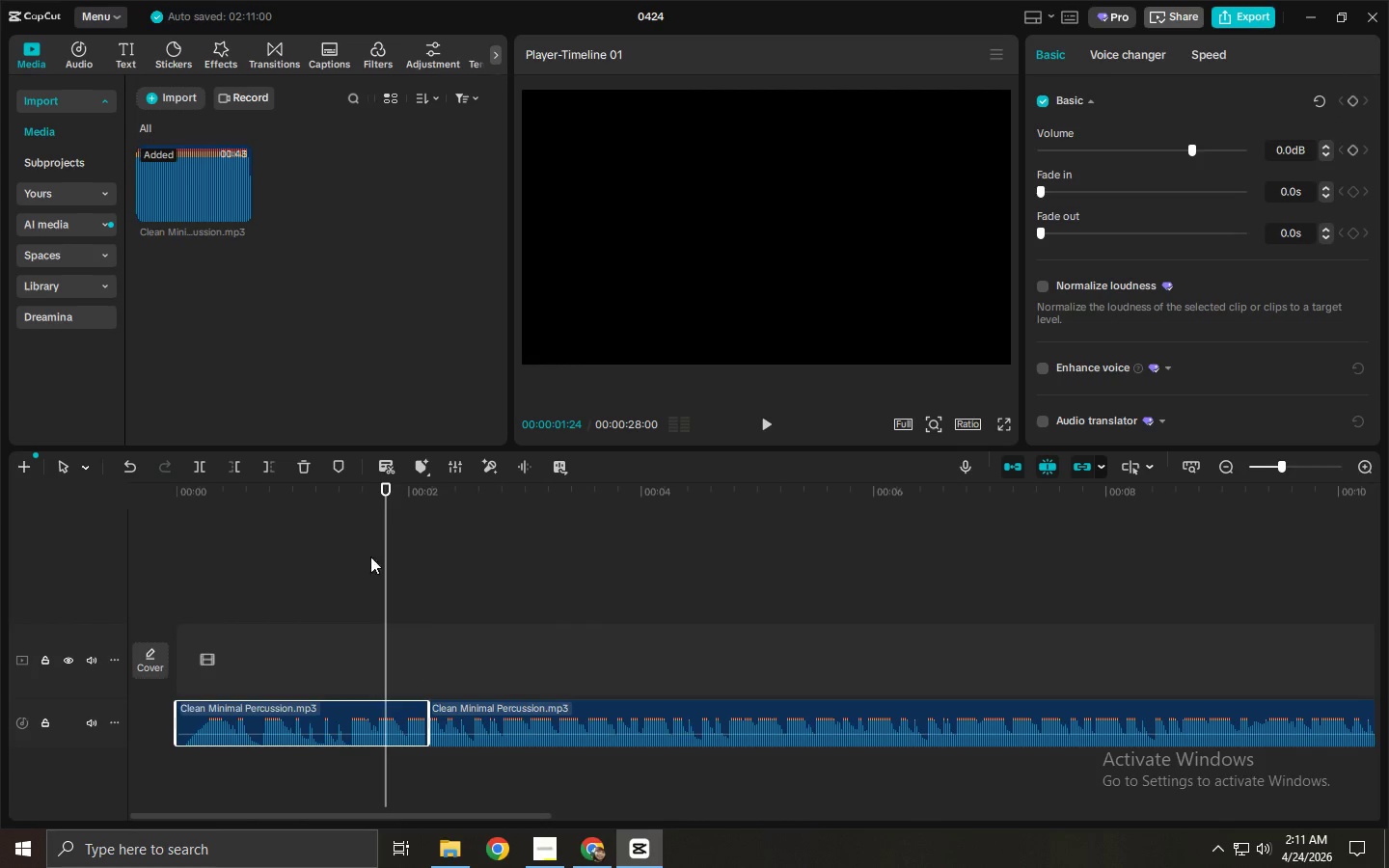 
left_click([368, 515])
 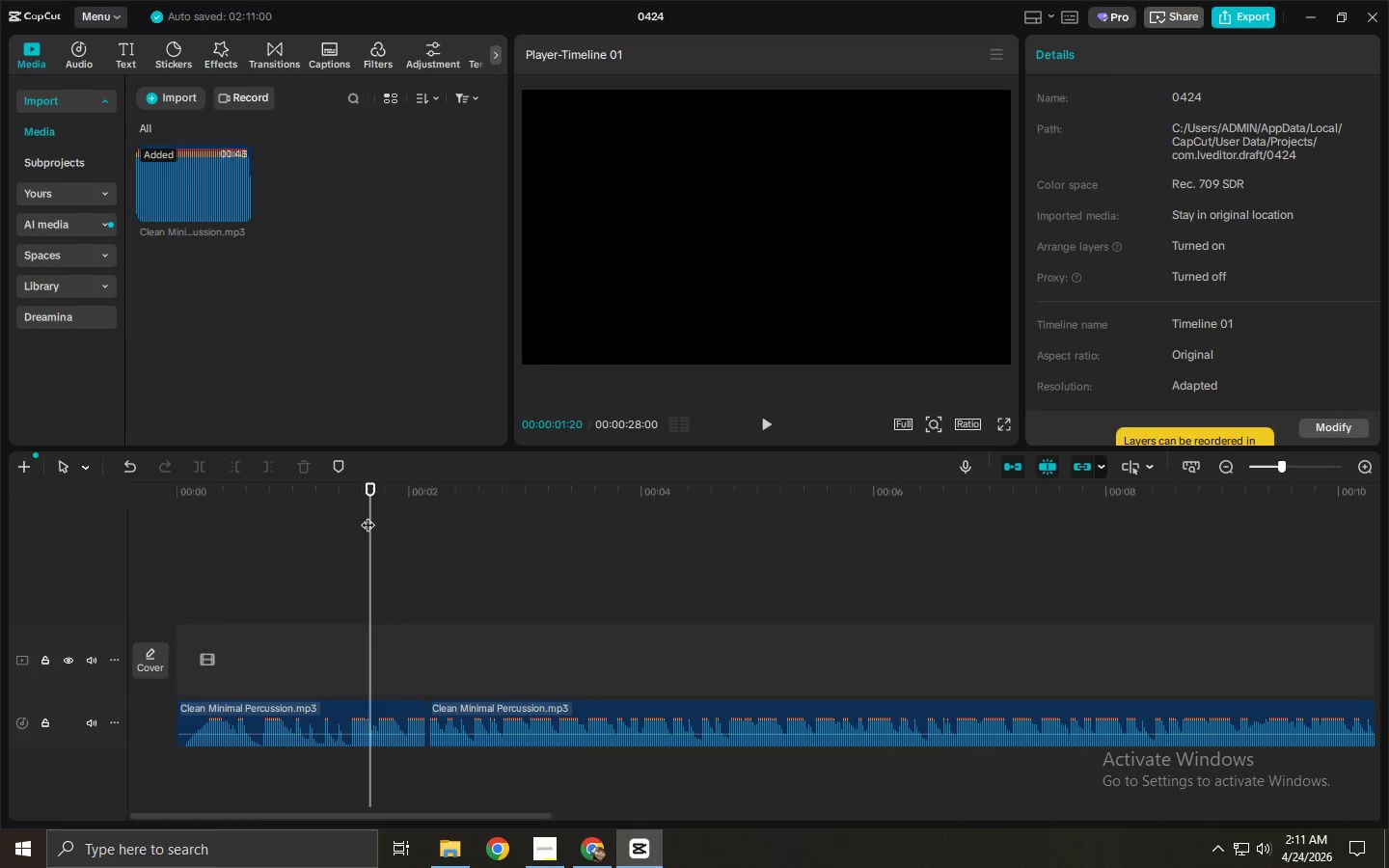 
key(Space)
 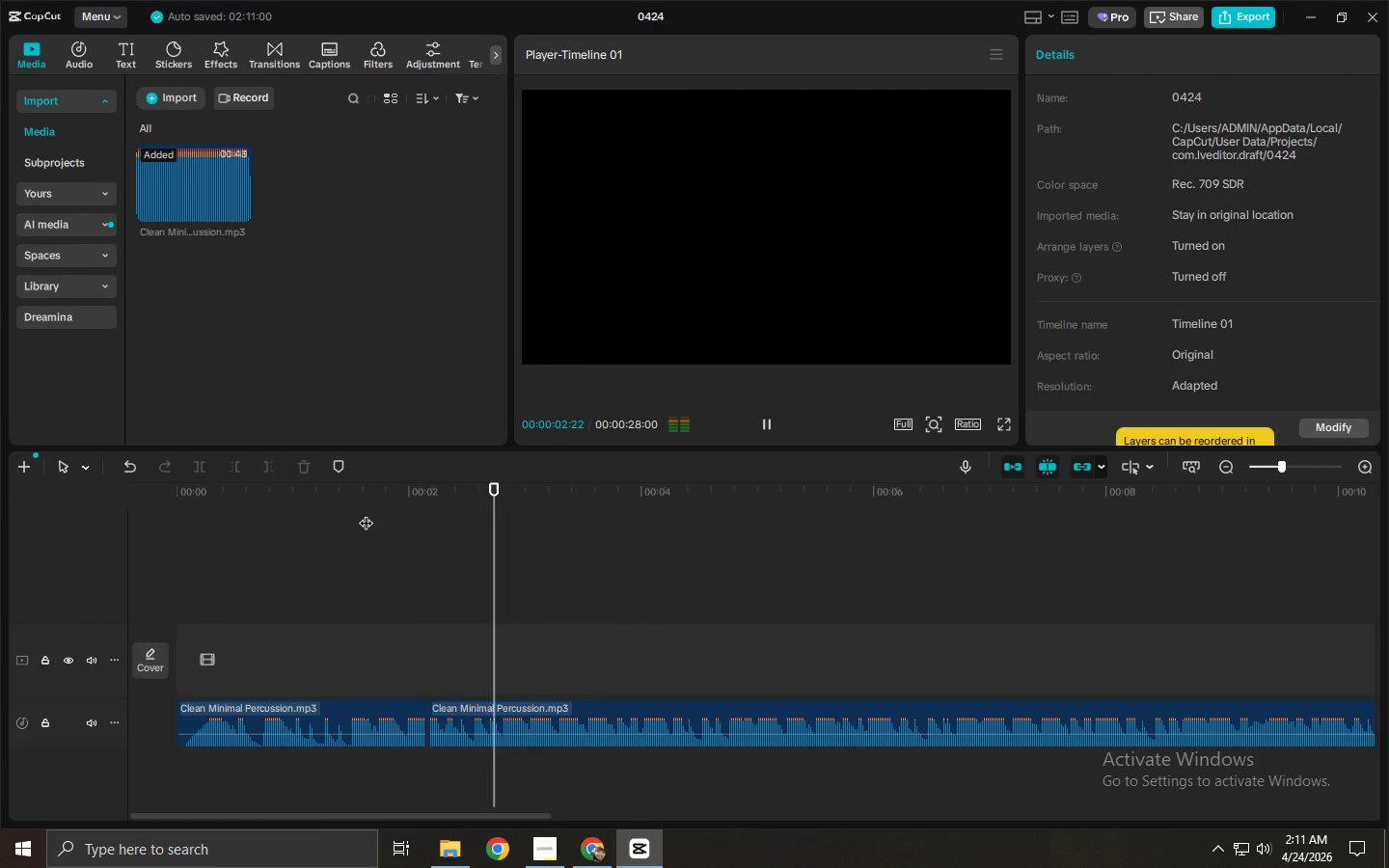 
key(Space)
 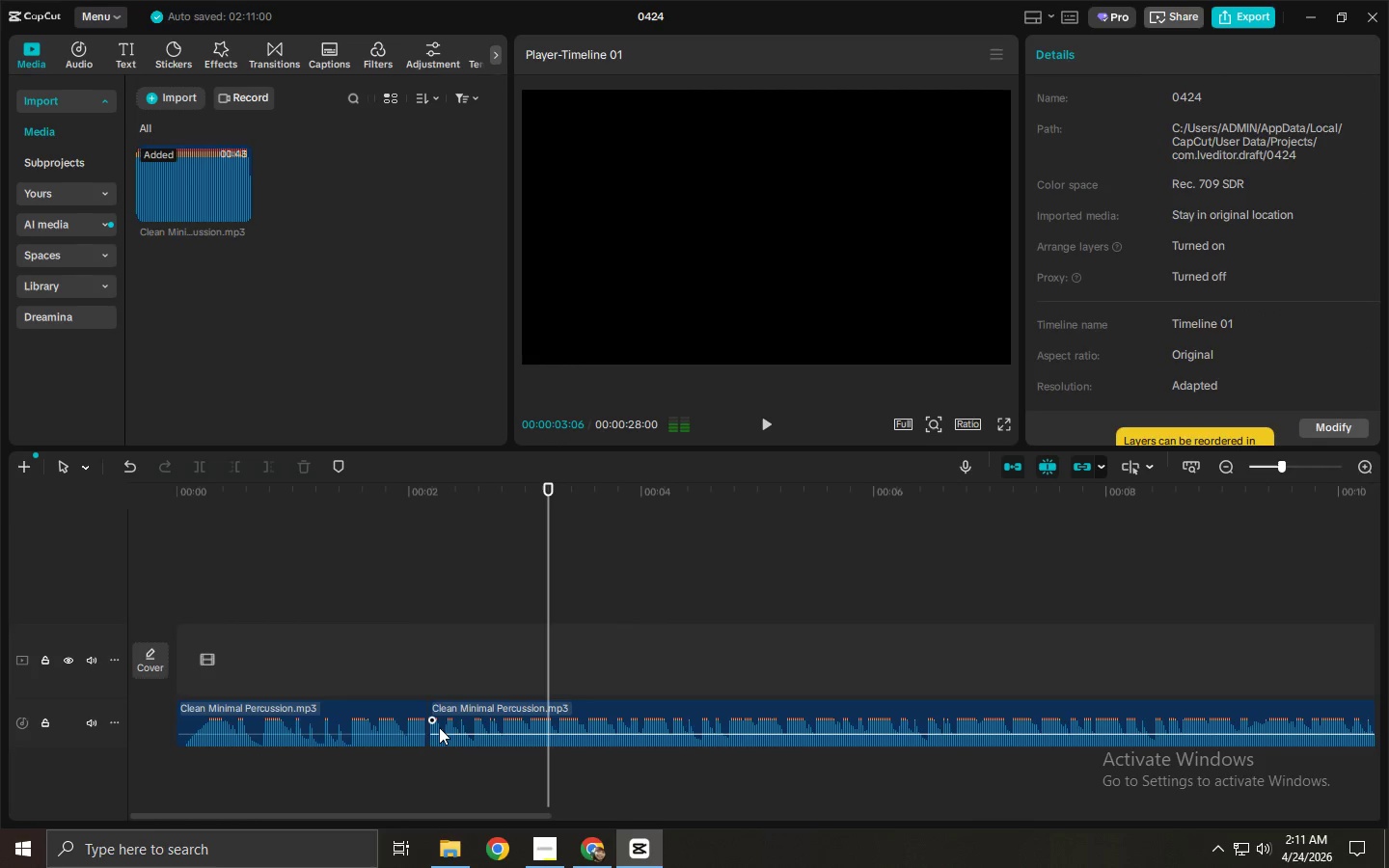 
left_click([439, 727])
 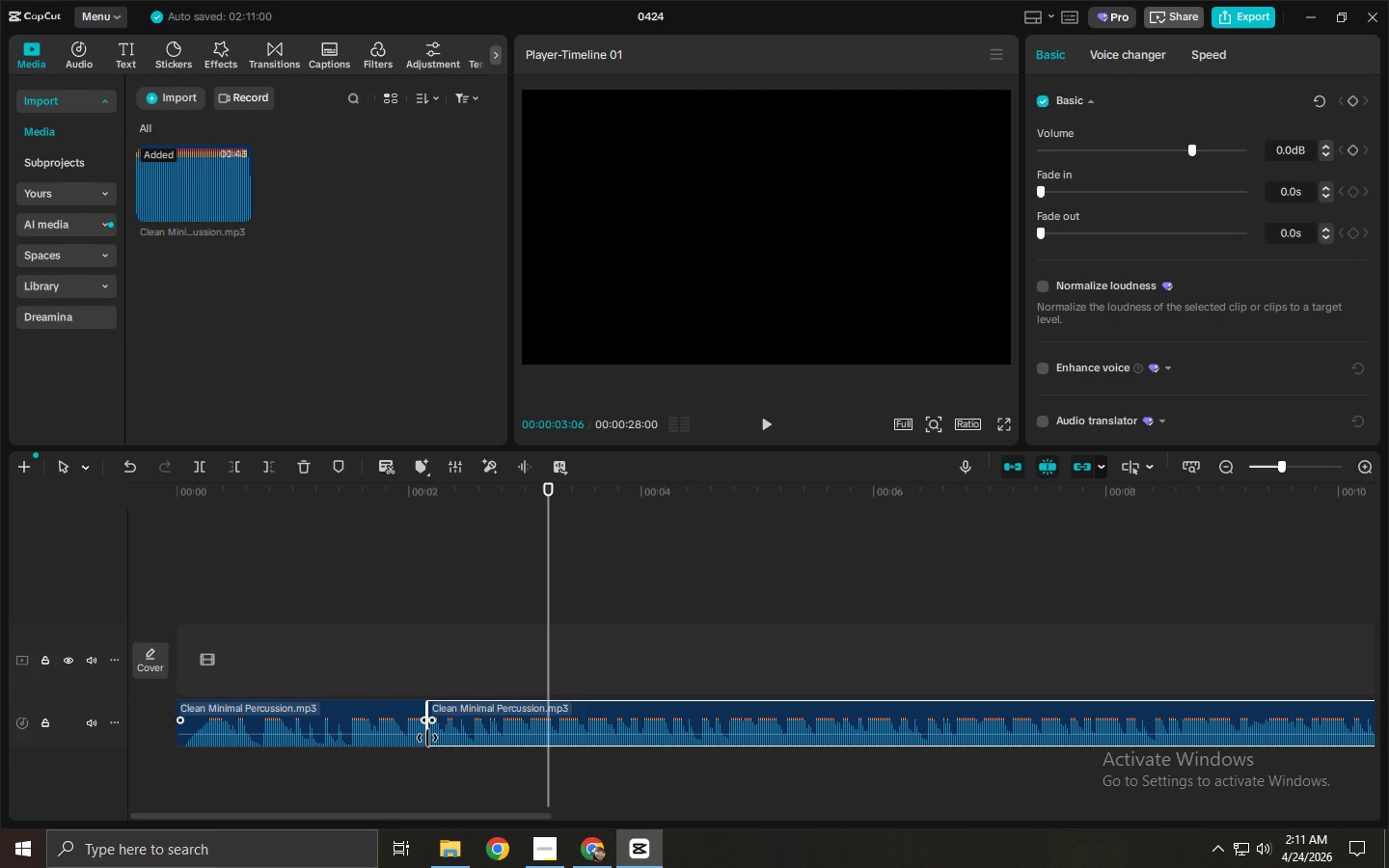 
left_click_drag(start_coordinate=[427, 738], to_coordinate=[437, 738])
 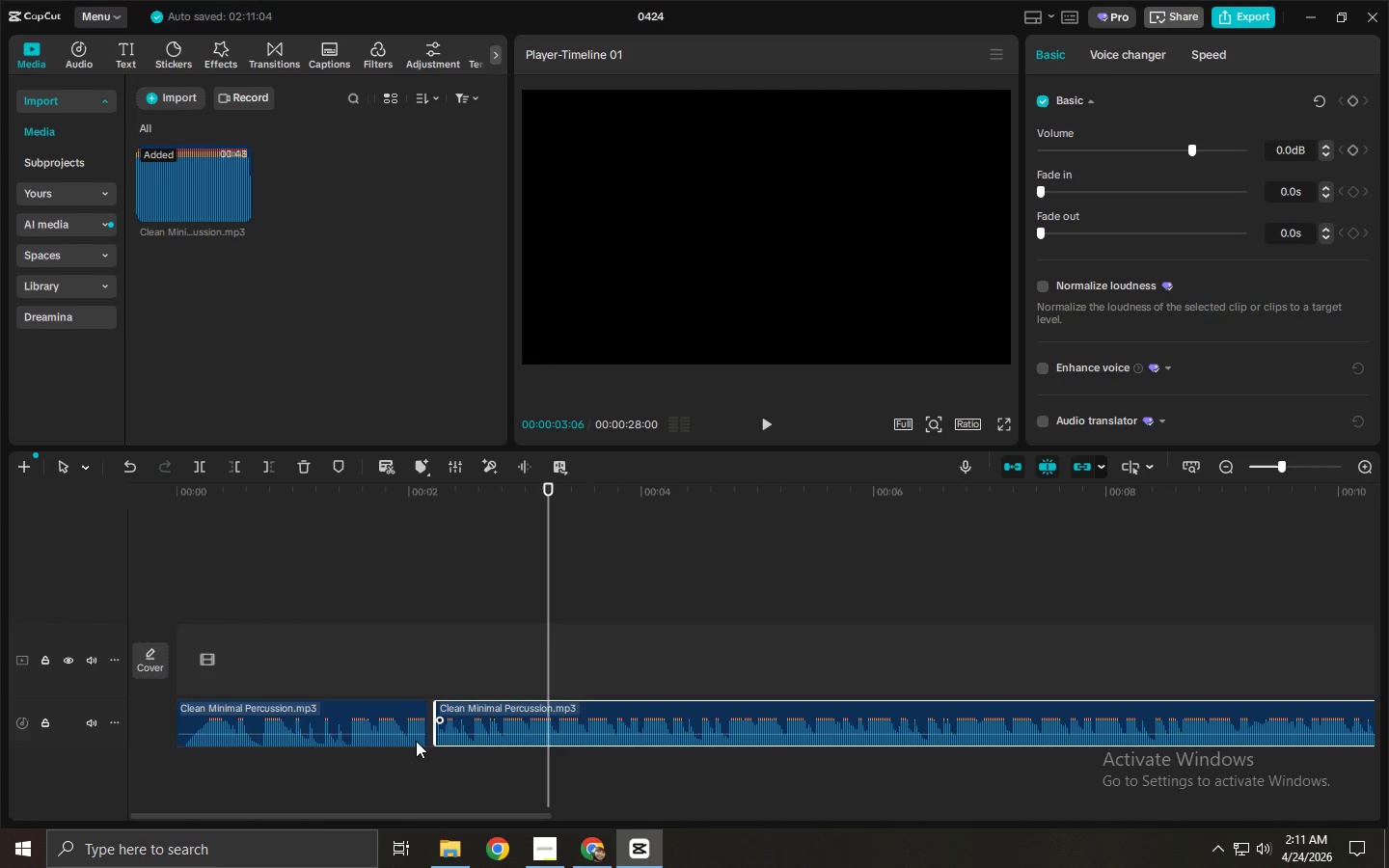 
left_click([411, 742])
 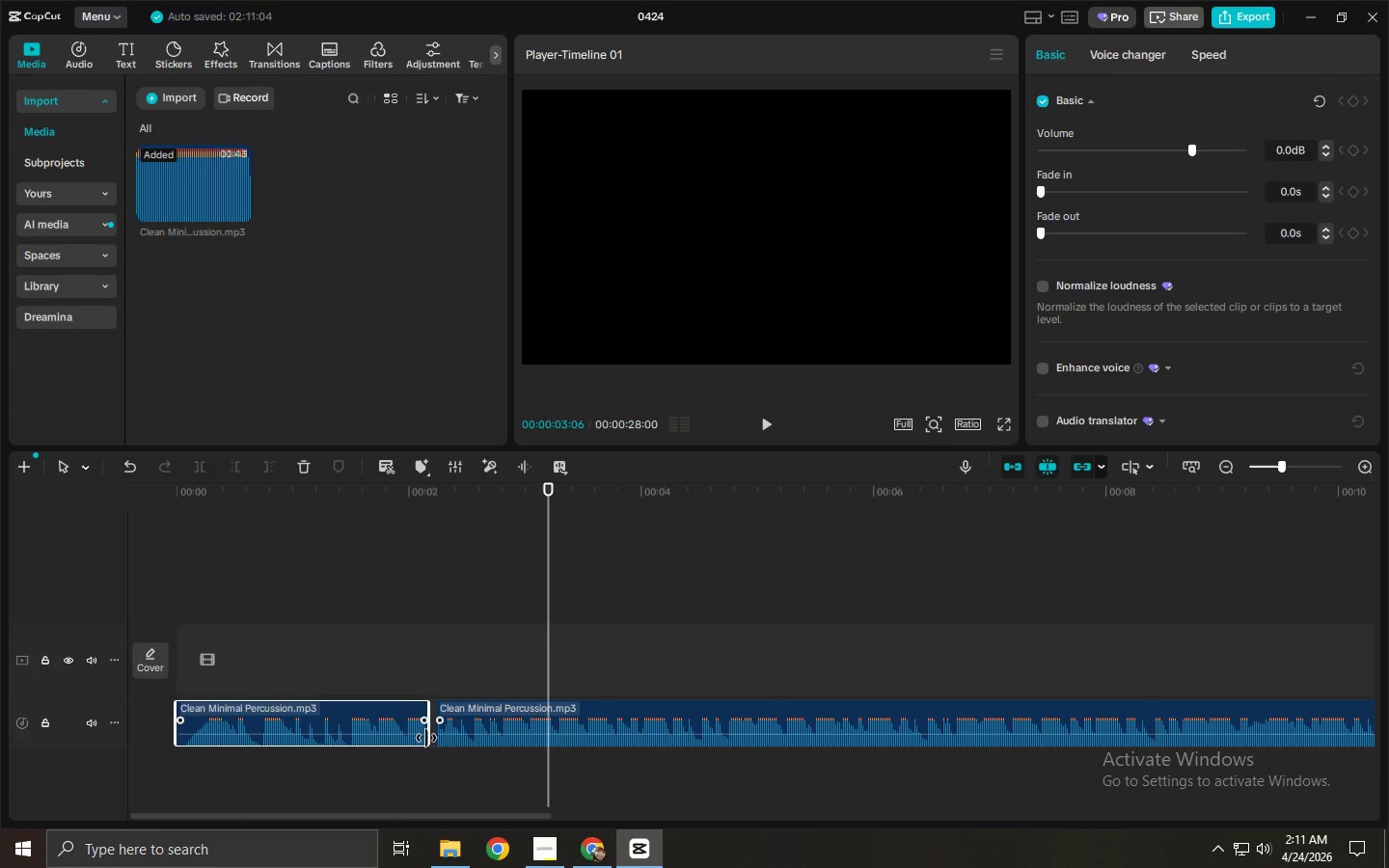 
left_click_drag(start_coordinate=[426, 738], to_coordinate=[448, 735])
 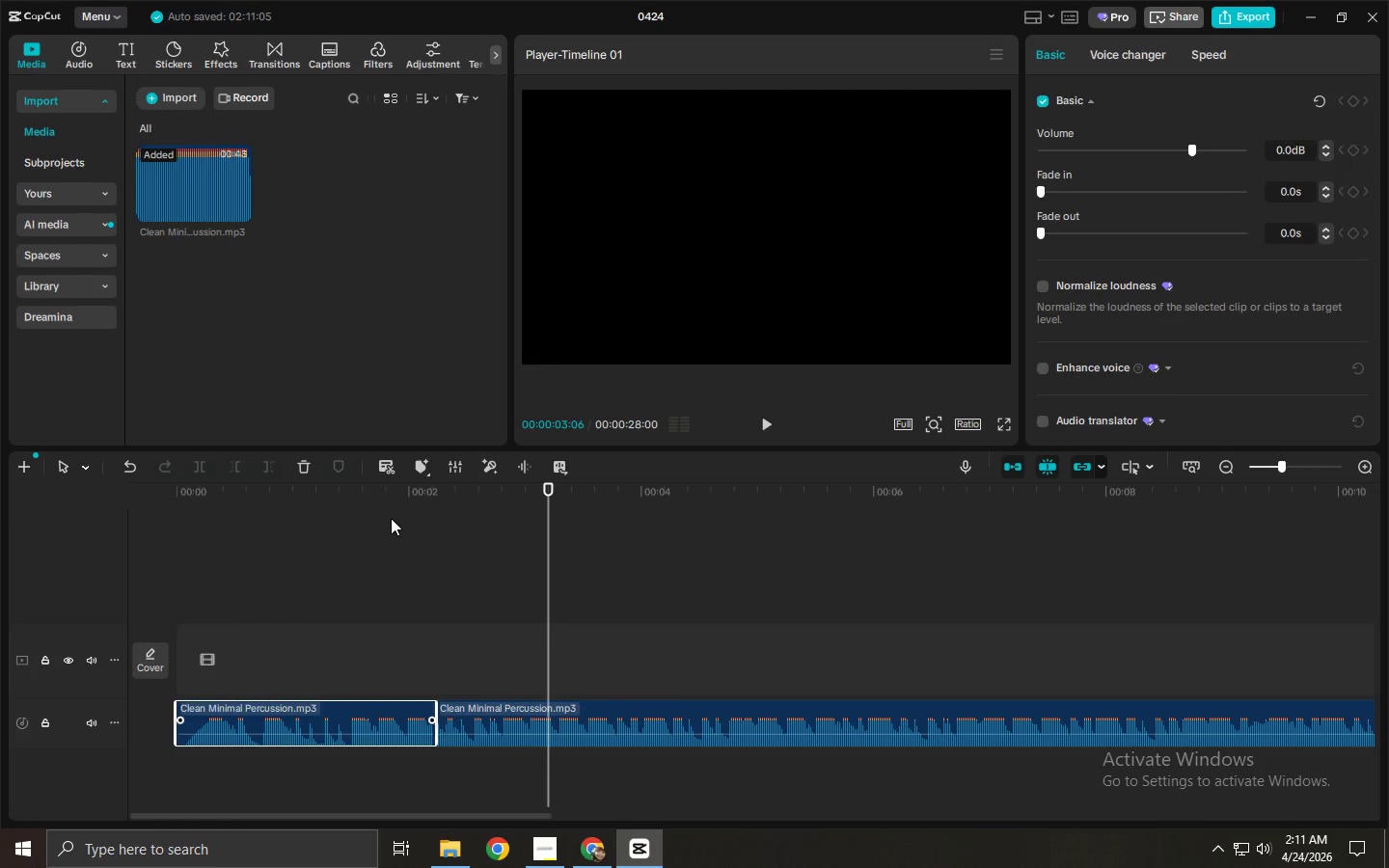 
key(Space)
 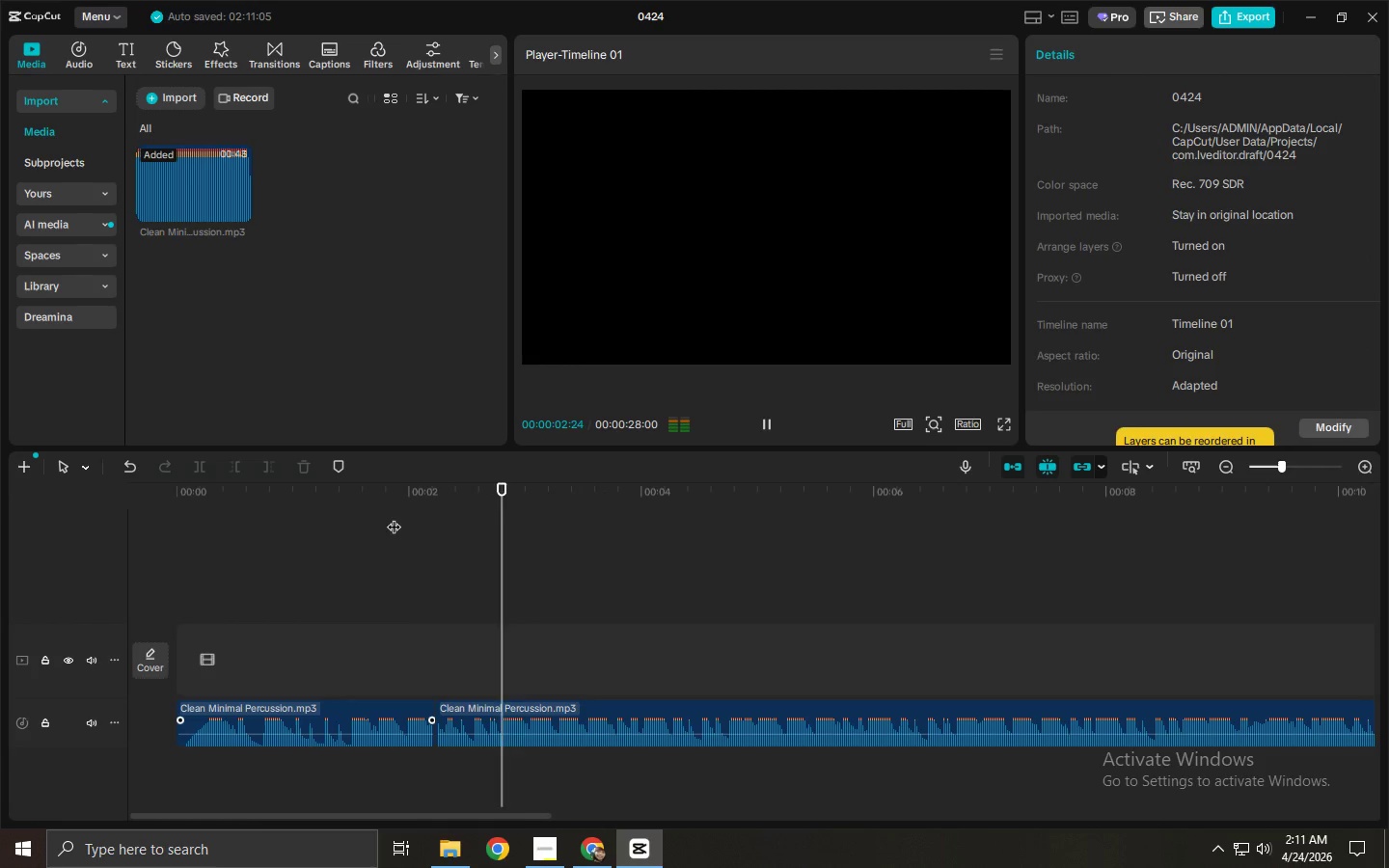 
key(Space)
 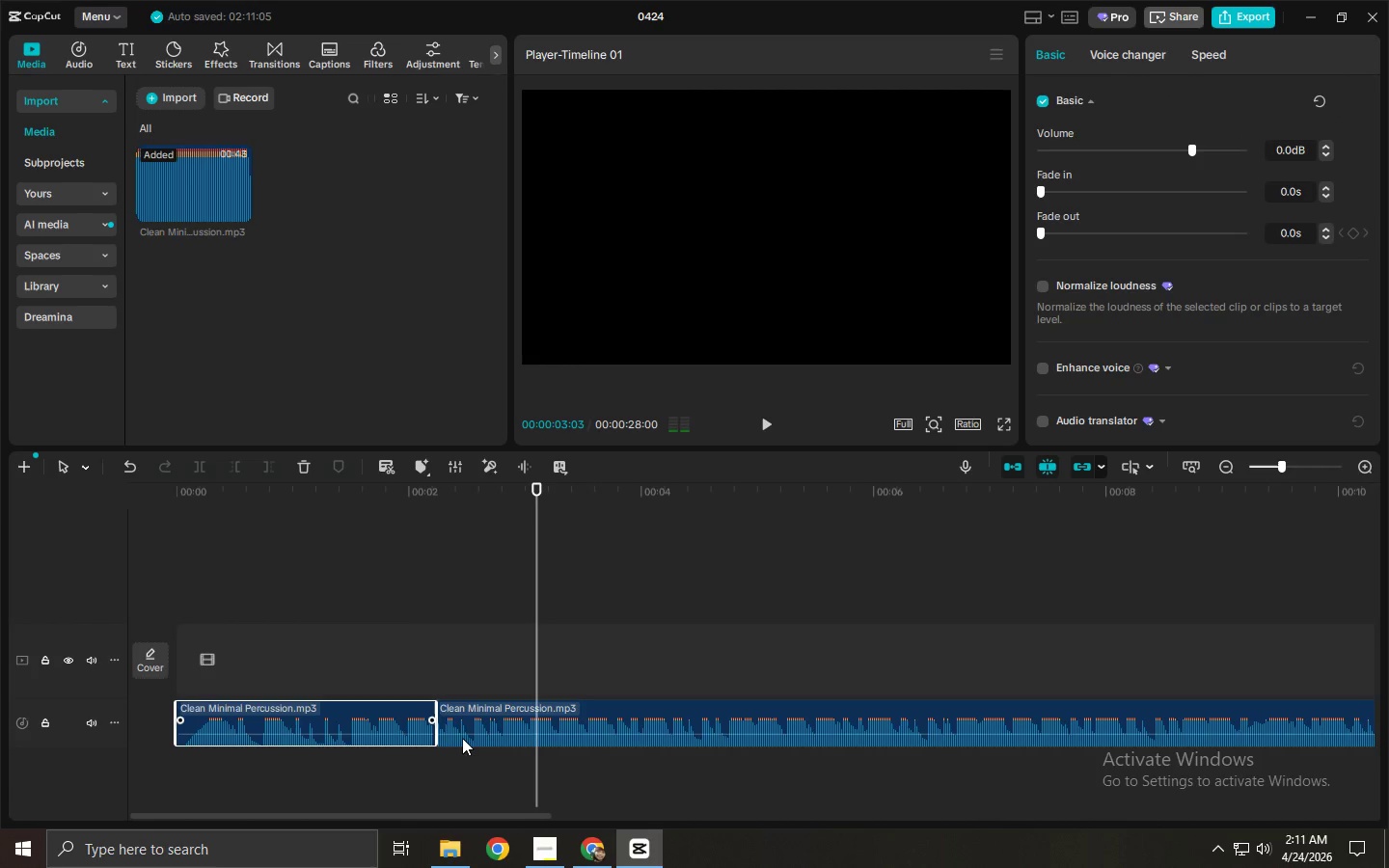 
double_click([468, 729])
 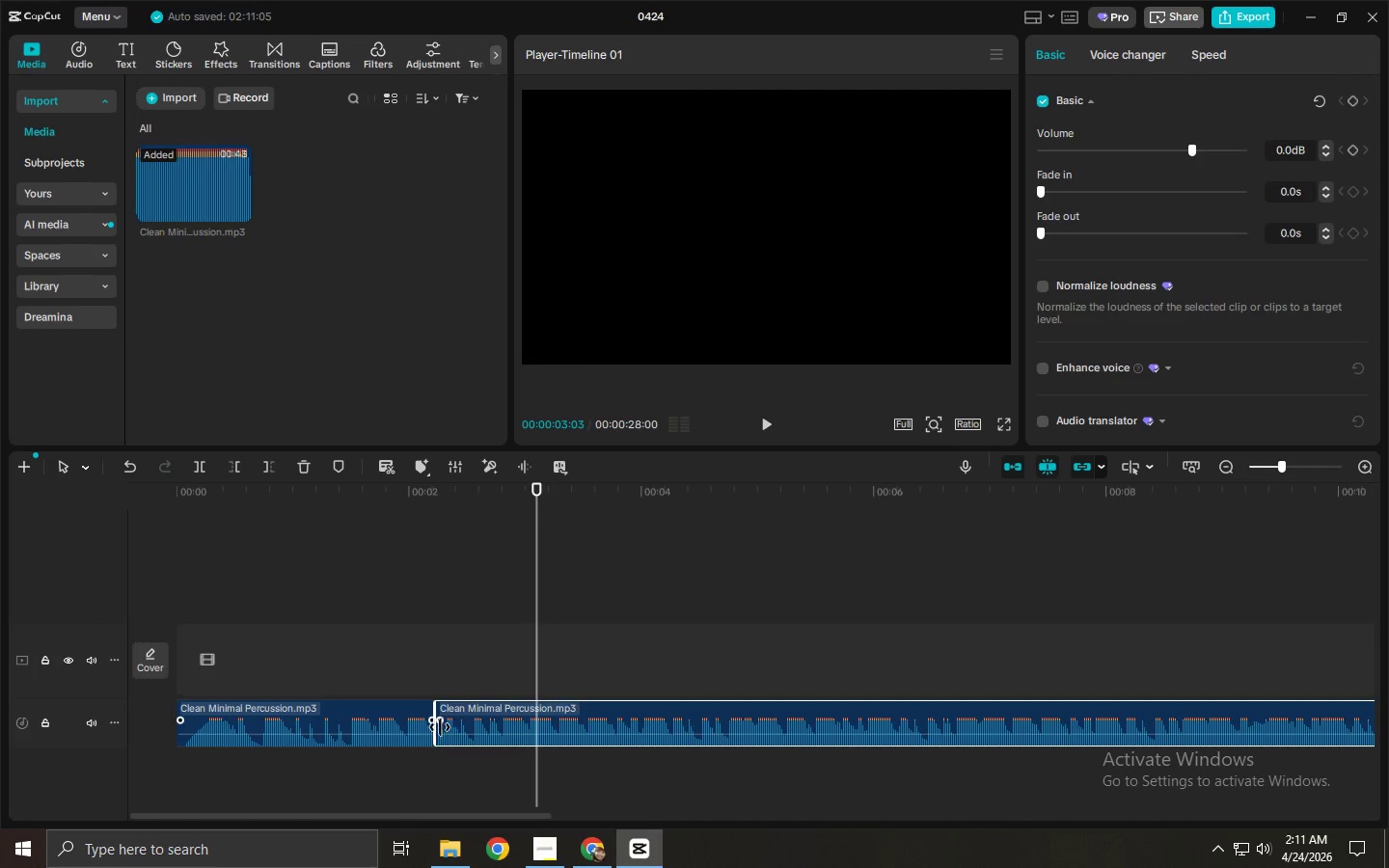 
left_click_drag(start_coordinate=[440, 727], to_coordinate=[455, 728])
 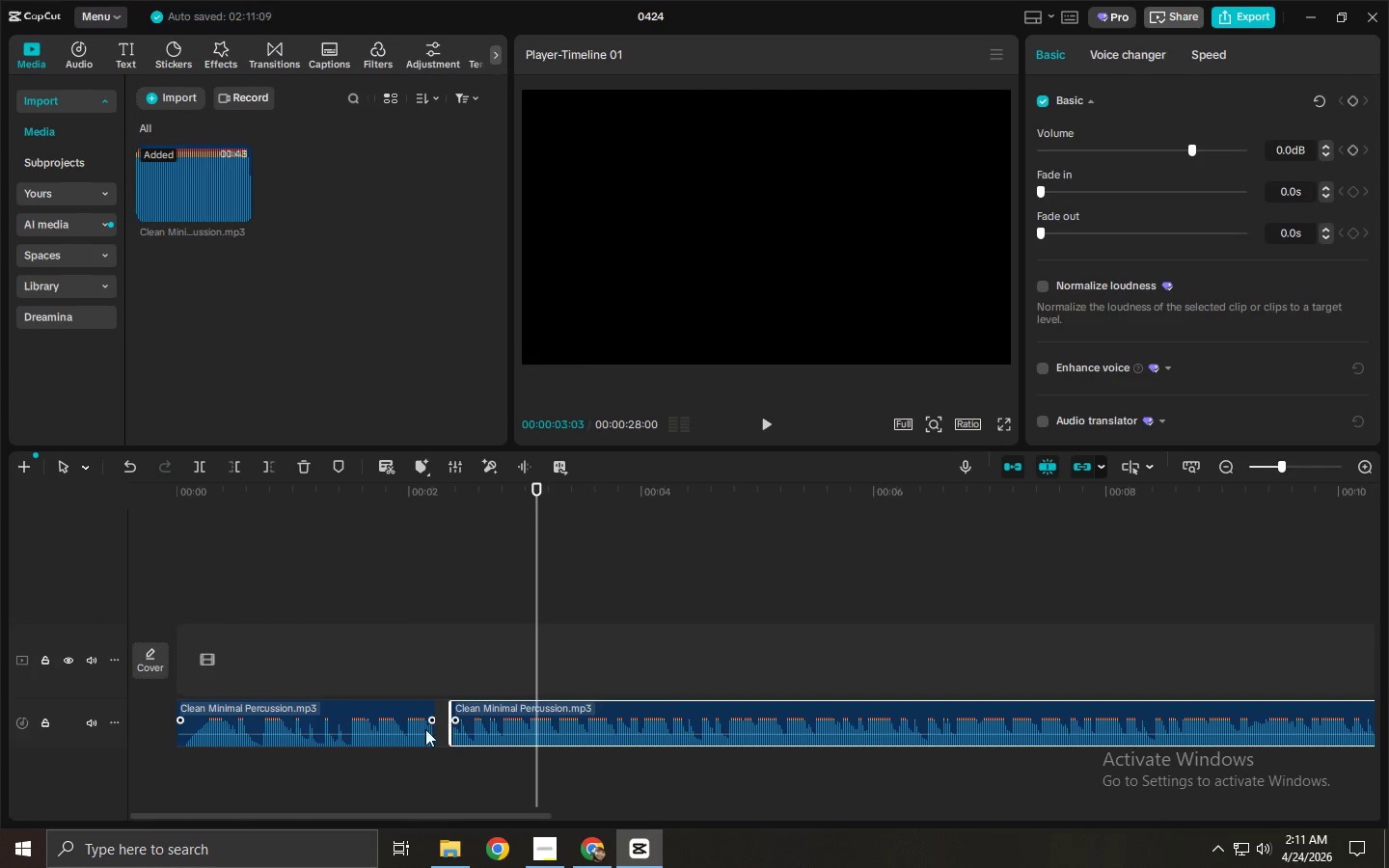 
left_click([410, 729])
 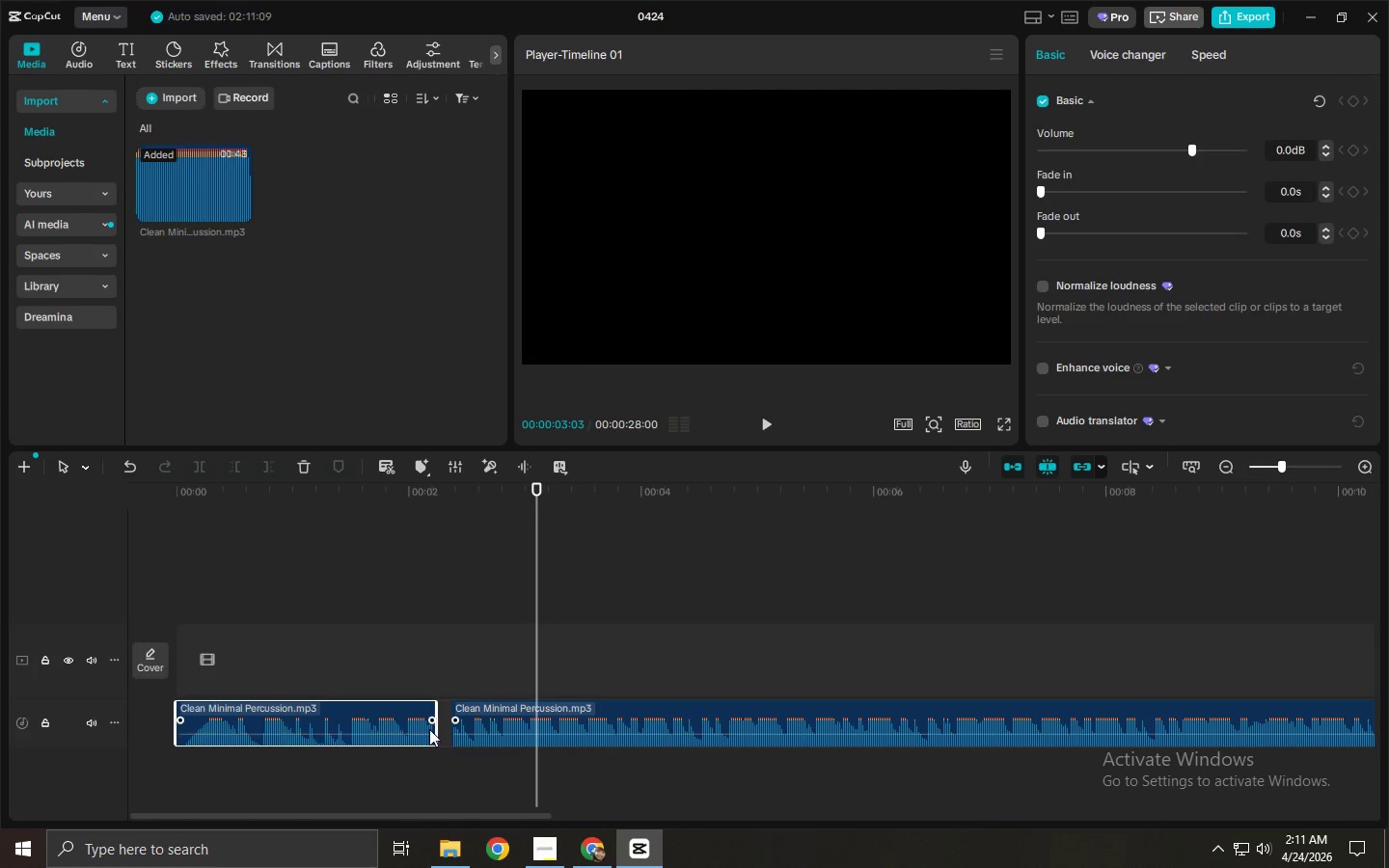 
left_click_drag(start_coordinate=[431, 729], to_coordinate=[460, 731])
 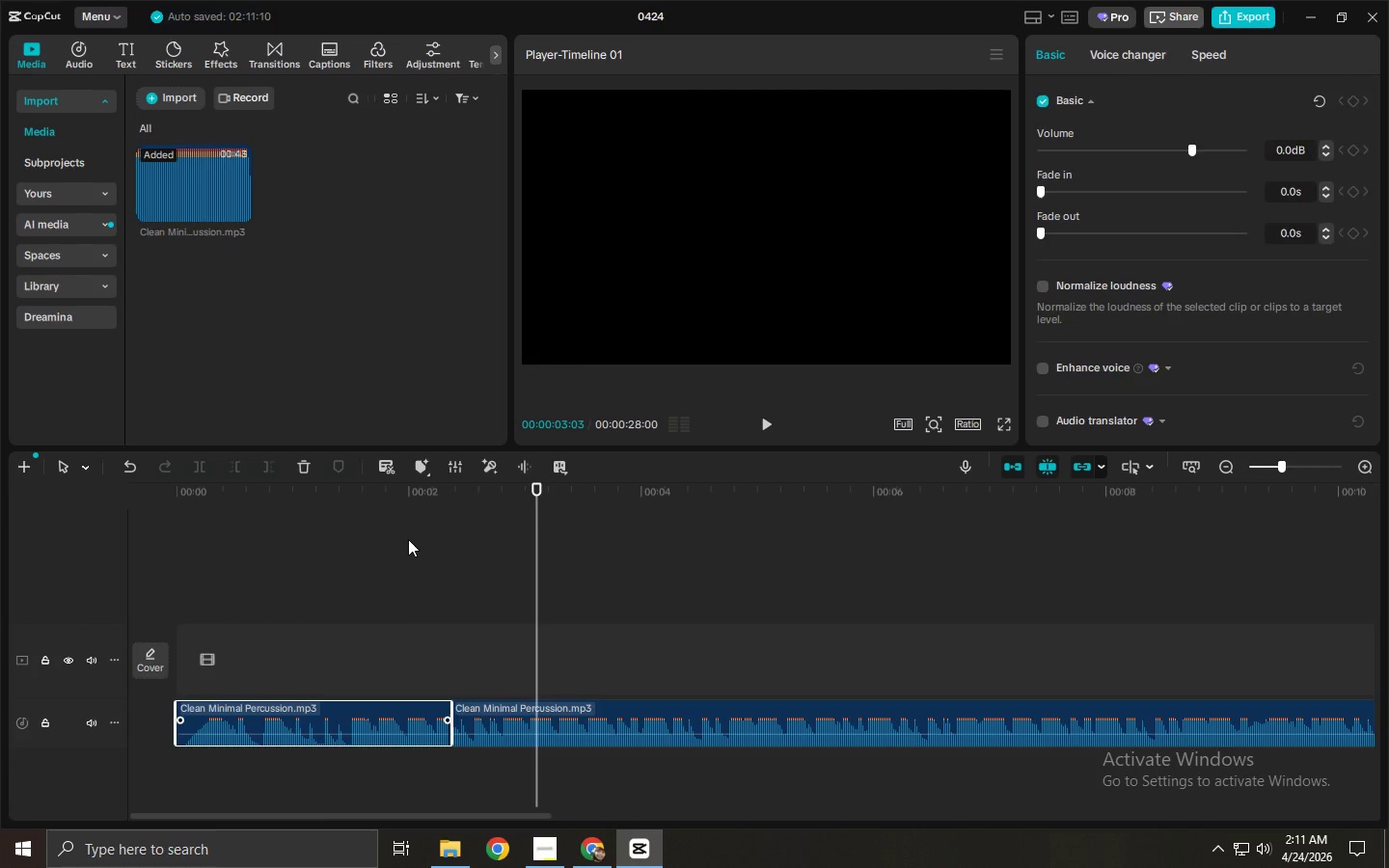 
left_click([402, 527])
 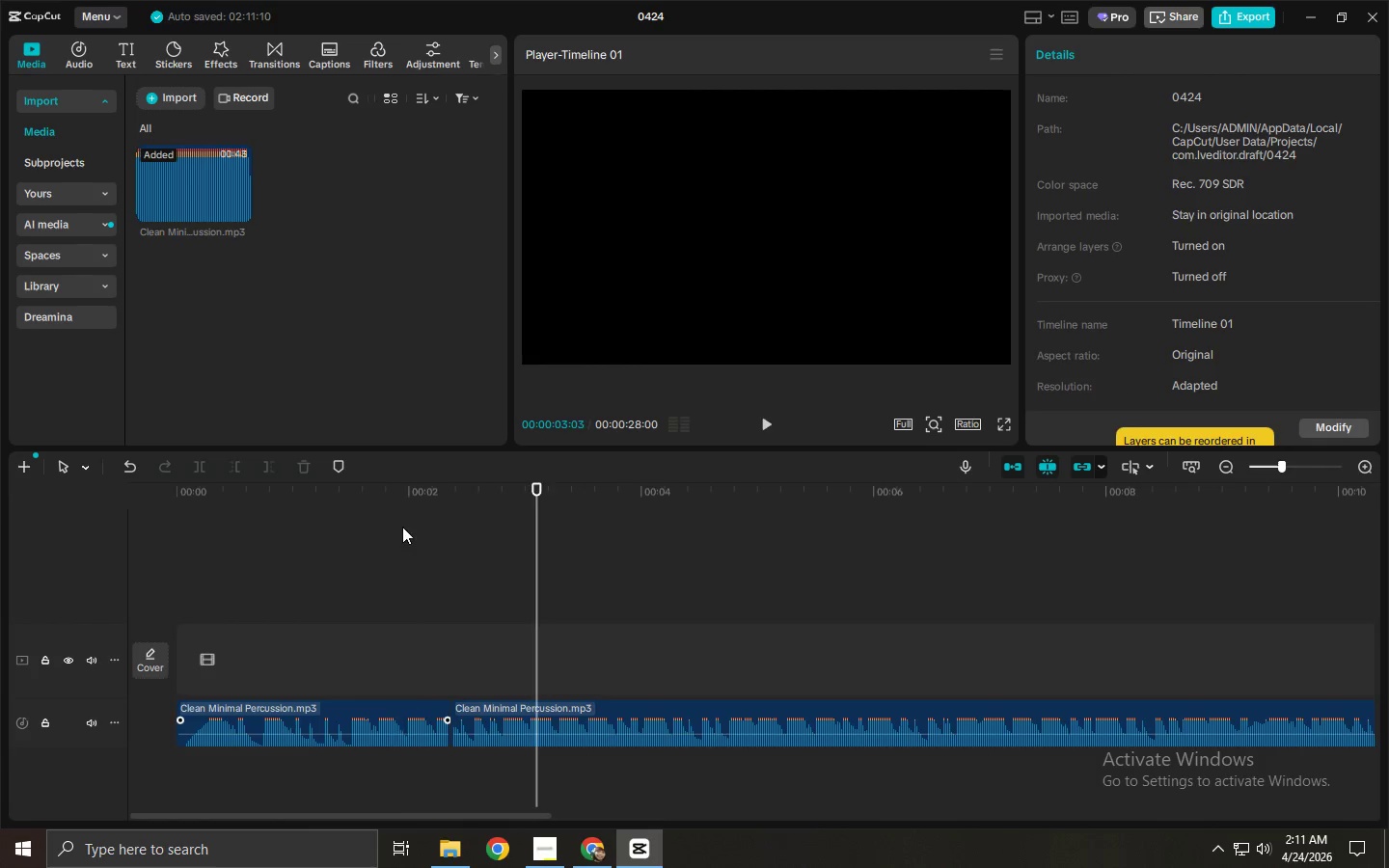 
key(Space)
 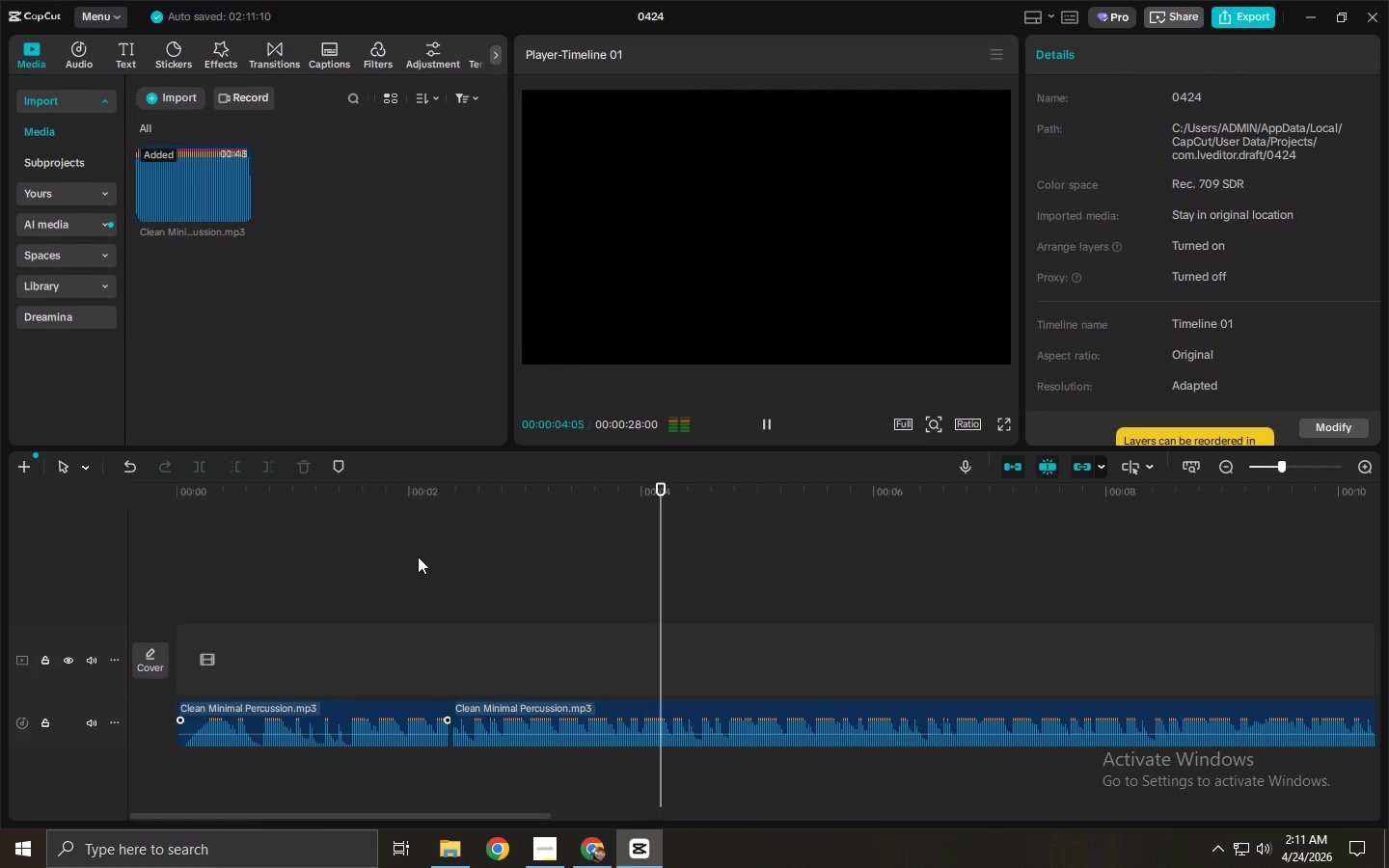 
left_click_drag(start_coordinate=[331, 494], to_coordinate=[0, 505])
 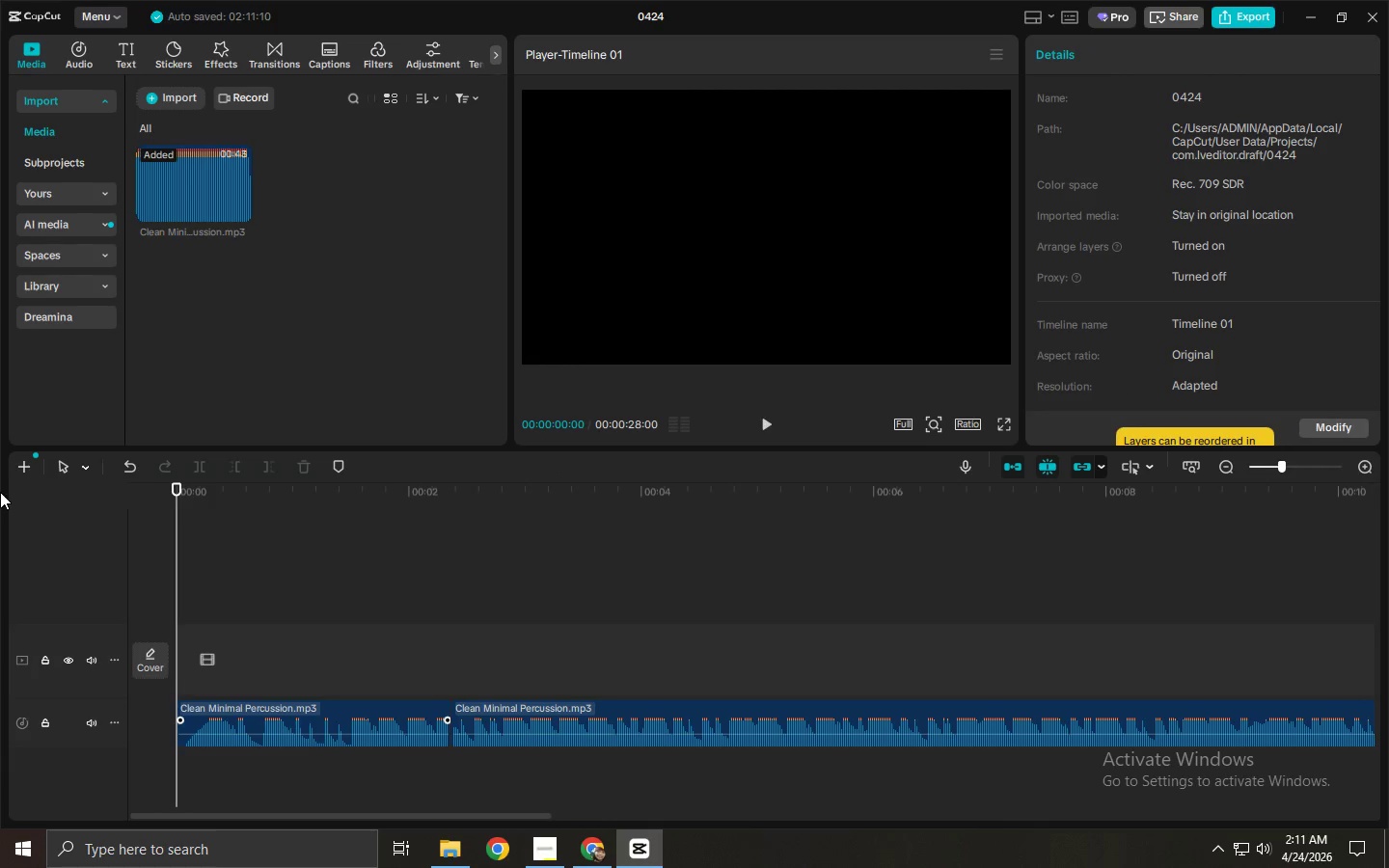 
key(Space)
 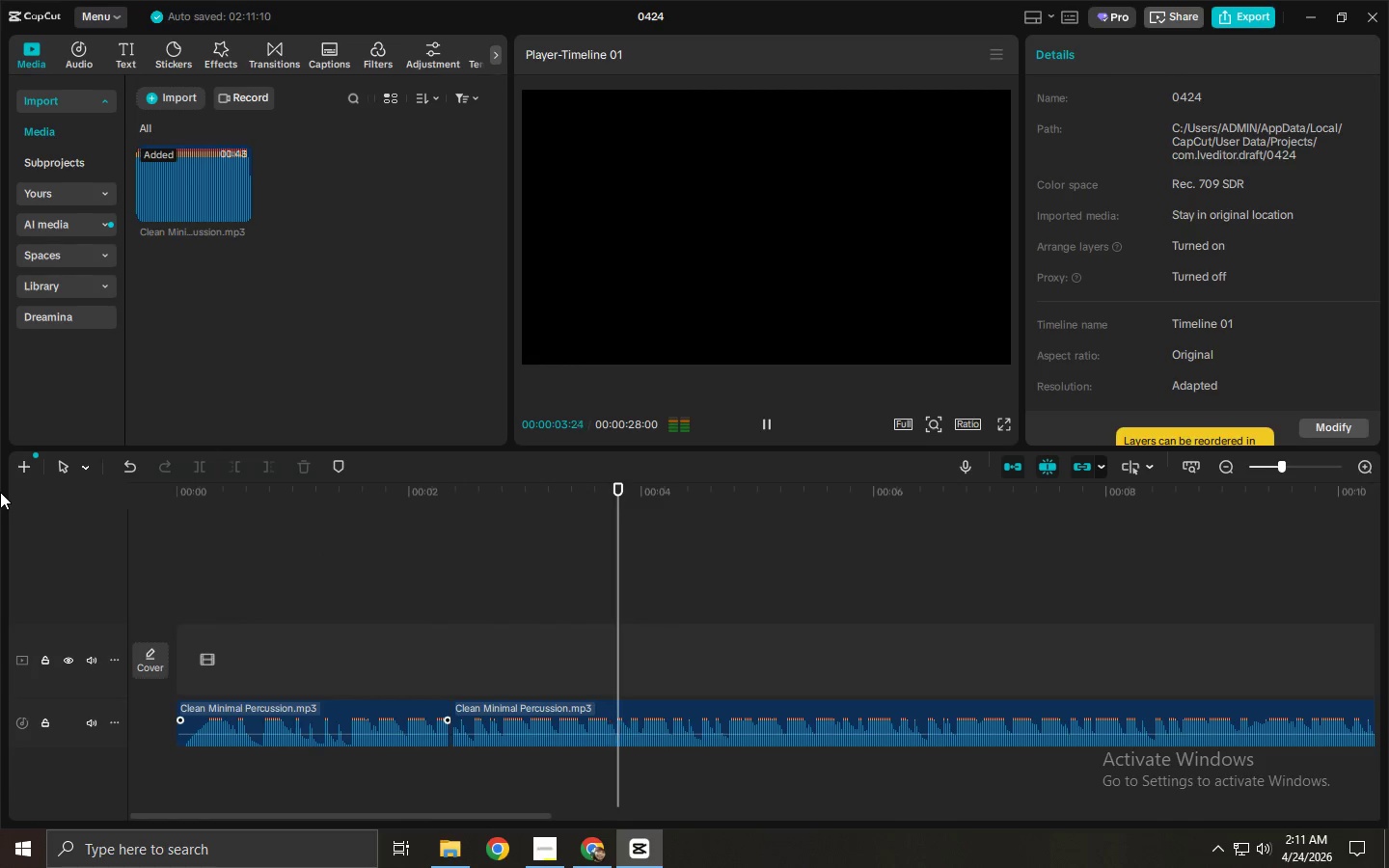 
wait(5.2)
 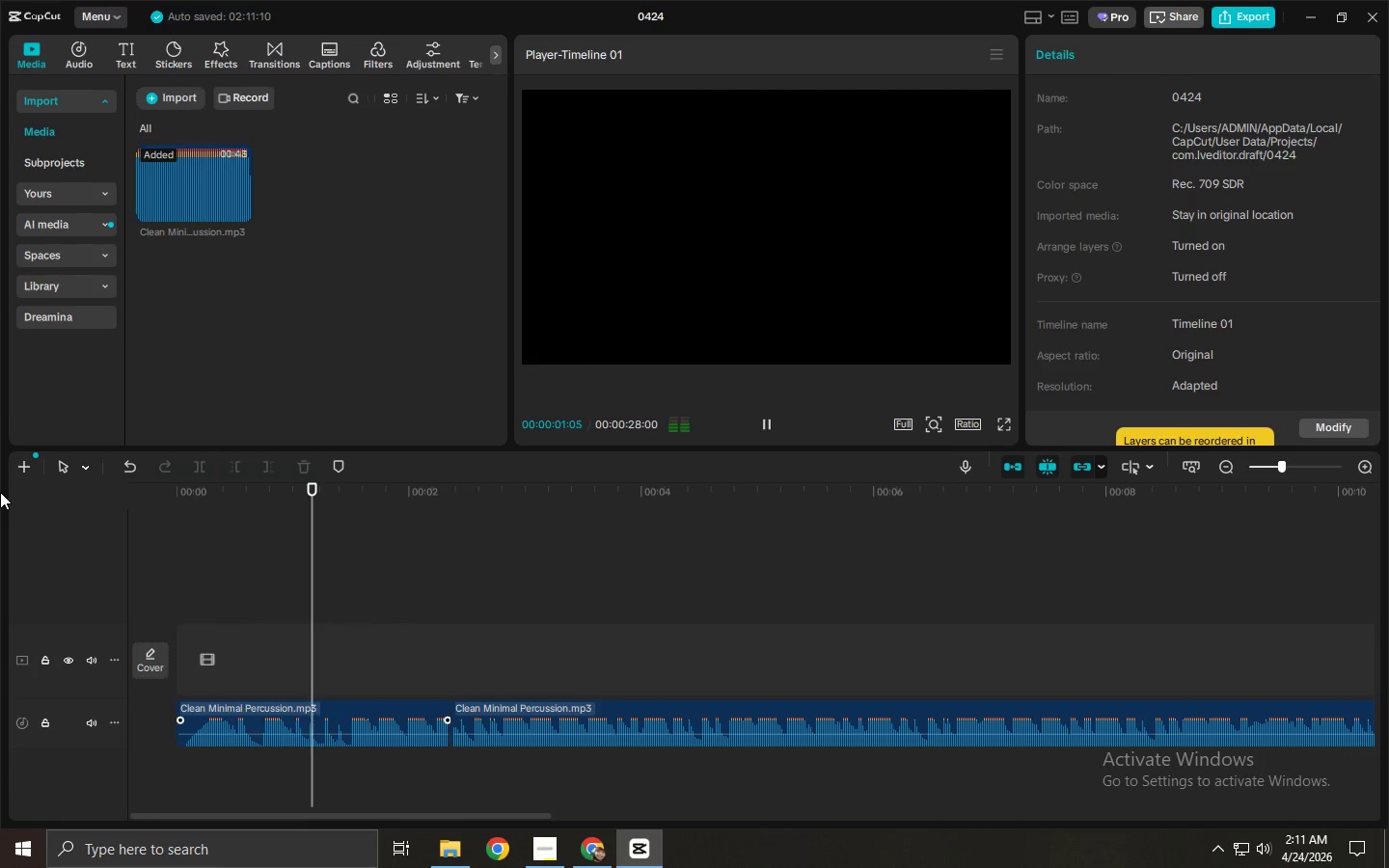 
key(Space)
 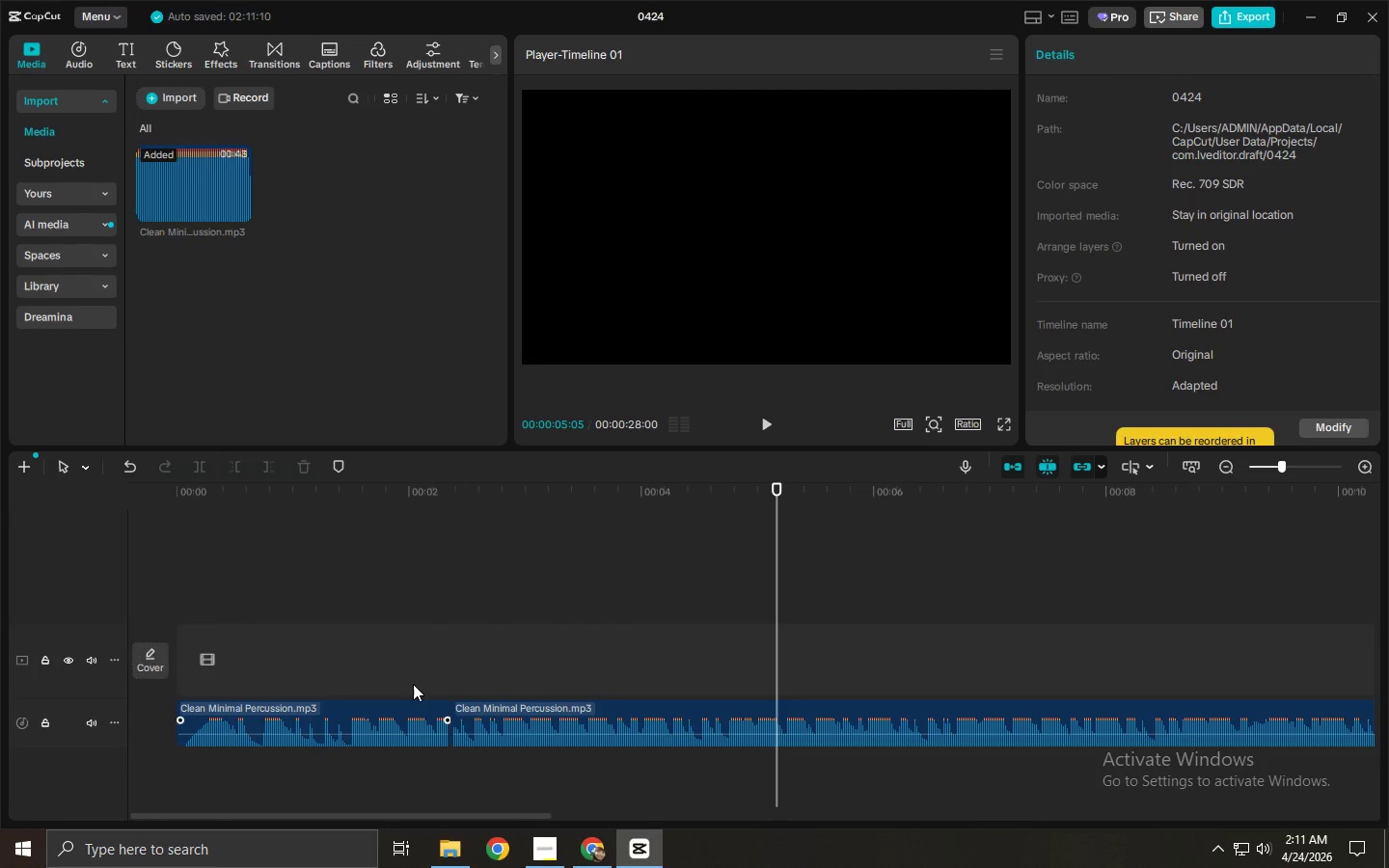 
left_click([397, 720])
 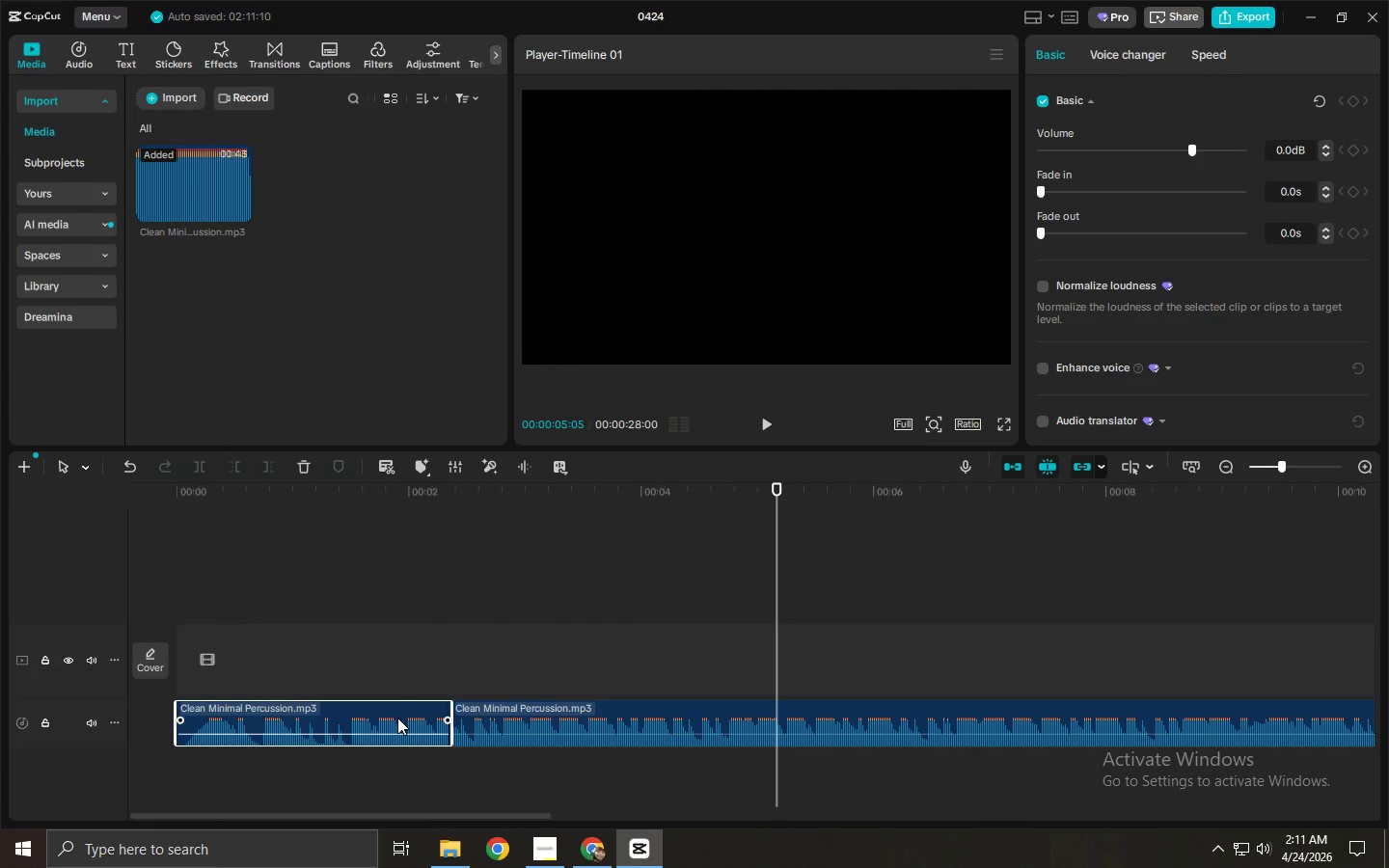 
key(Delete)
 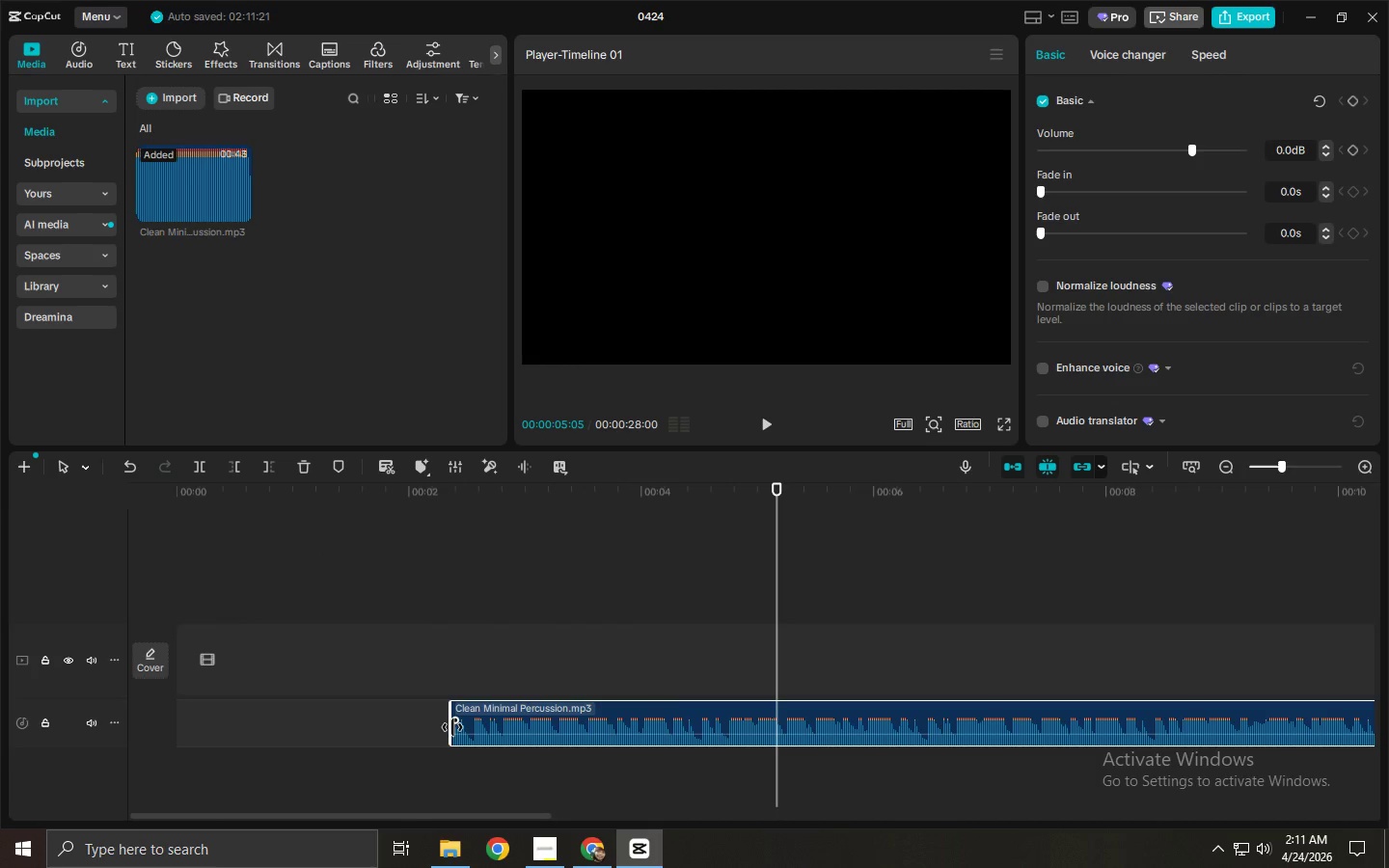 
left_click_drag(start_coordinate=[450, 727], to_coordinate=[0, 695])
 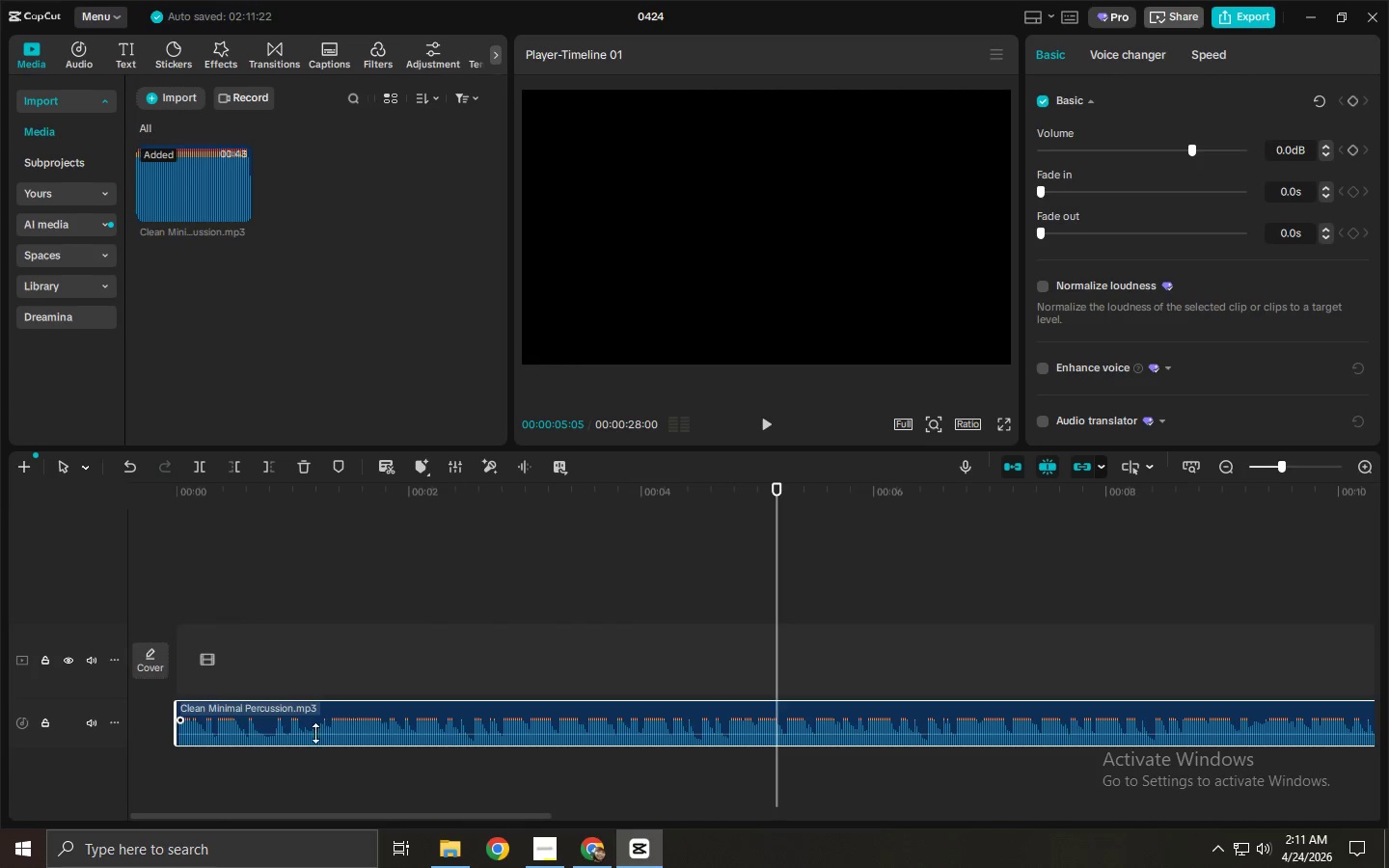 
left_click([315, 744])
 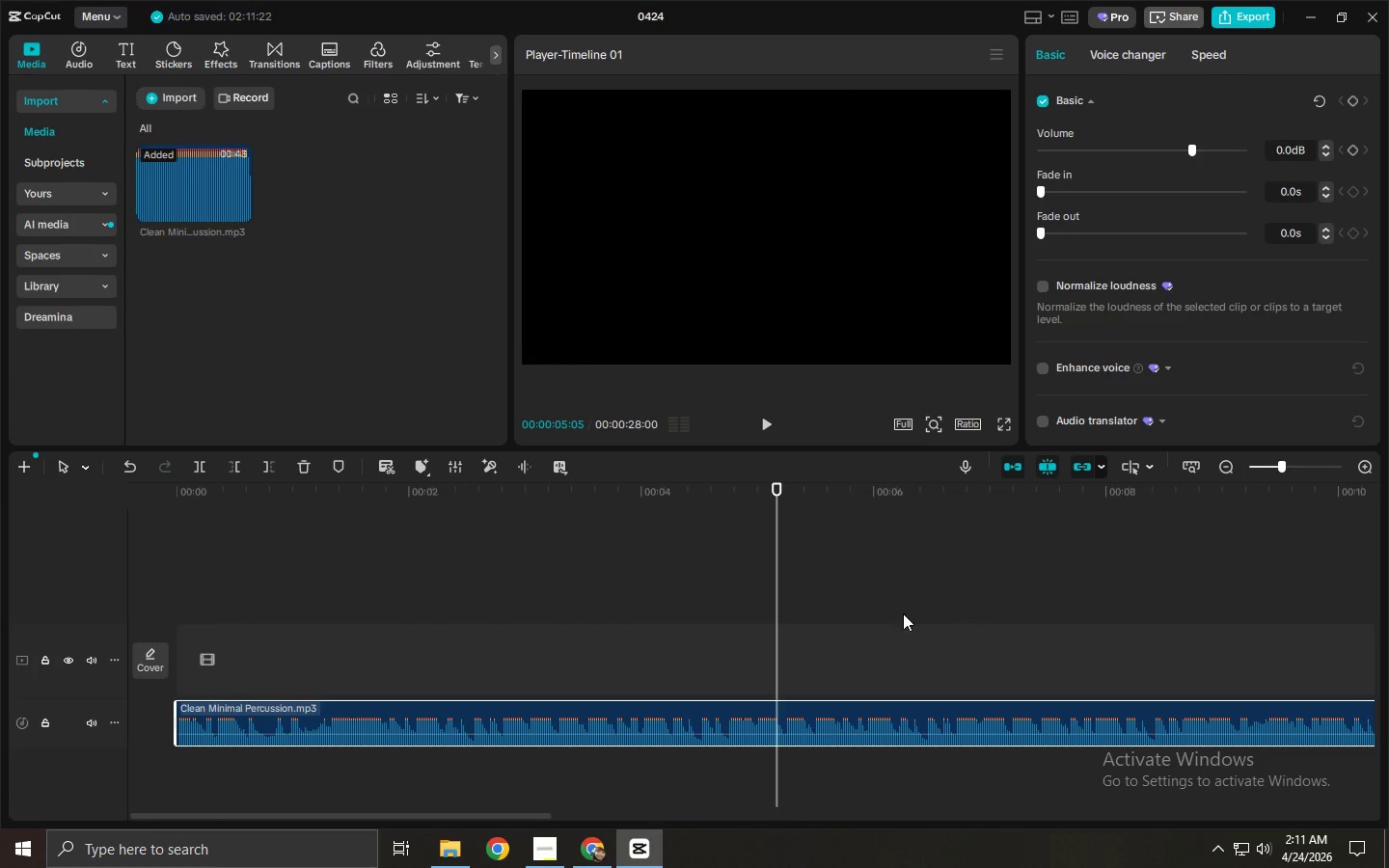 
left_click_drag(start_coordinate=[1049, 487], to_coordinate=[0, 514])
 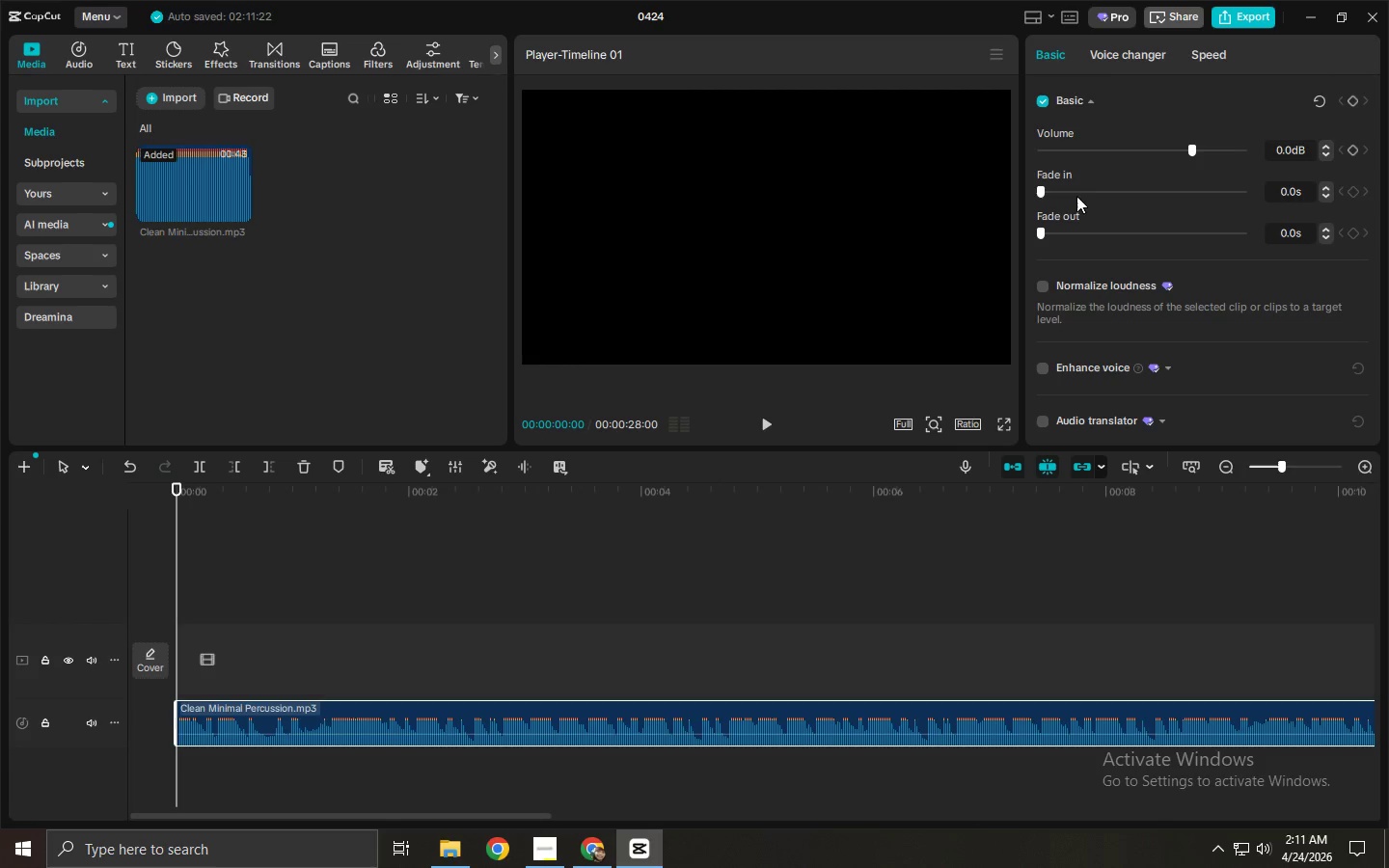 
left_click_drag(start_coordinate=[1047, 198], to_coordinate=[1131, 198])
 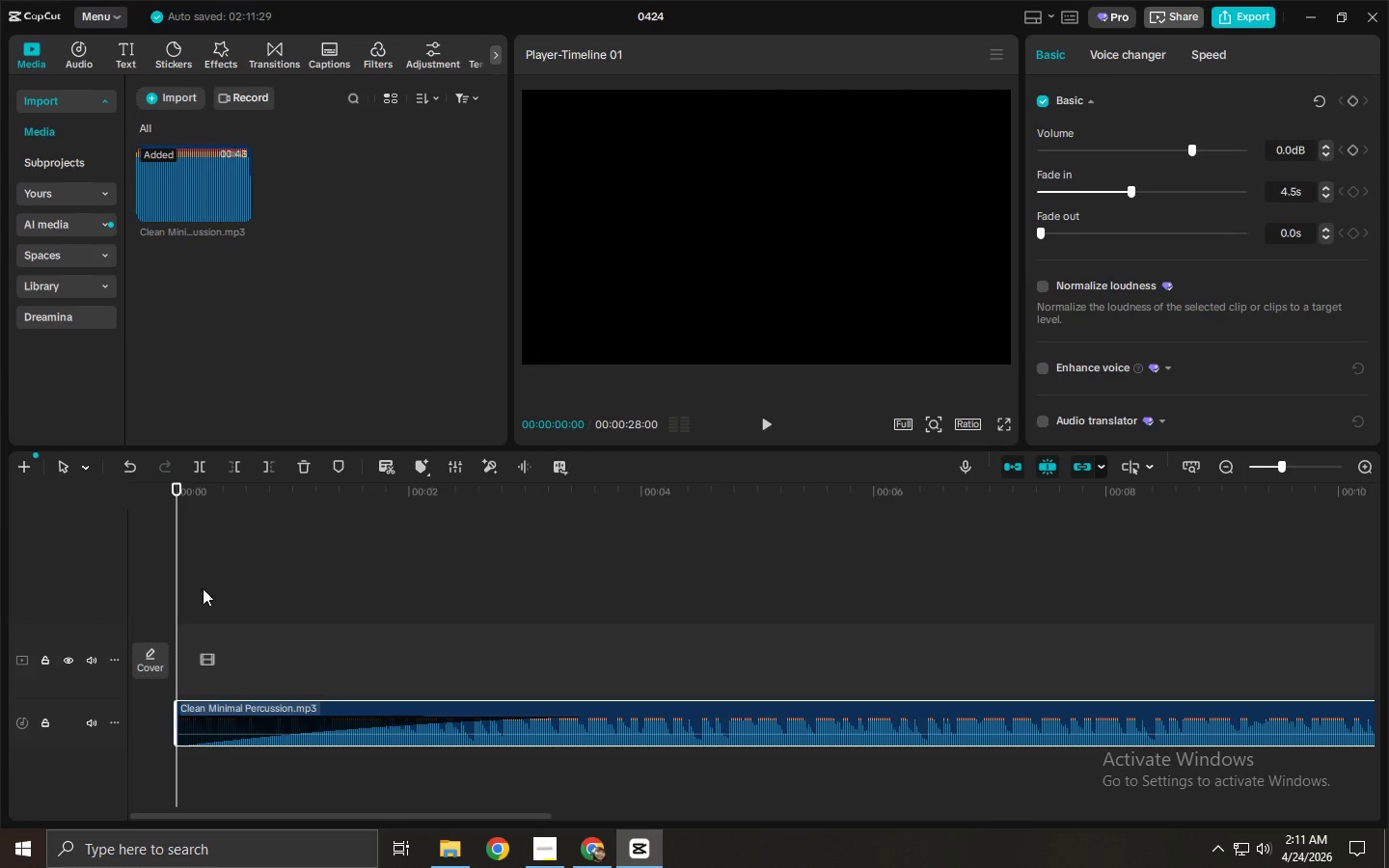 
key(Space)
 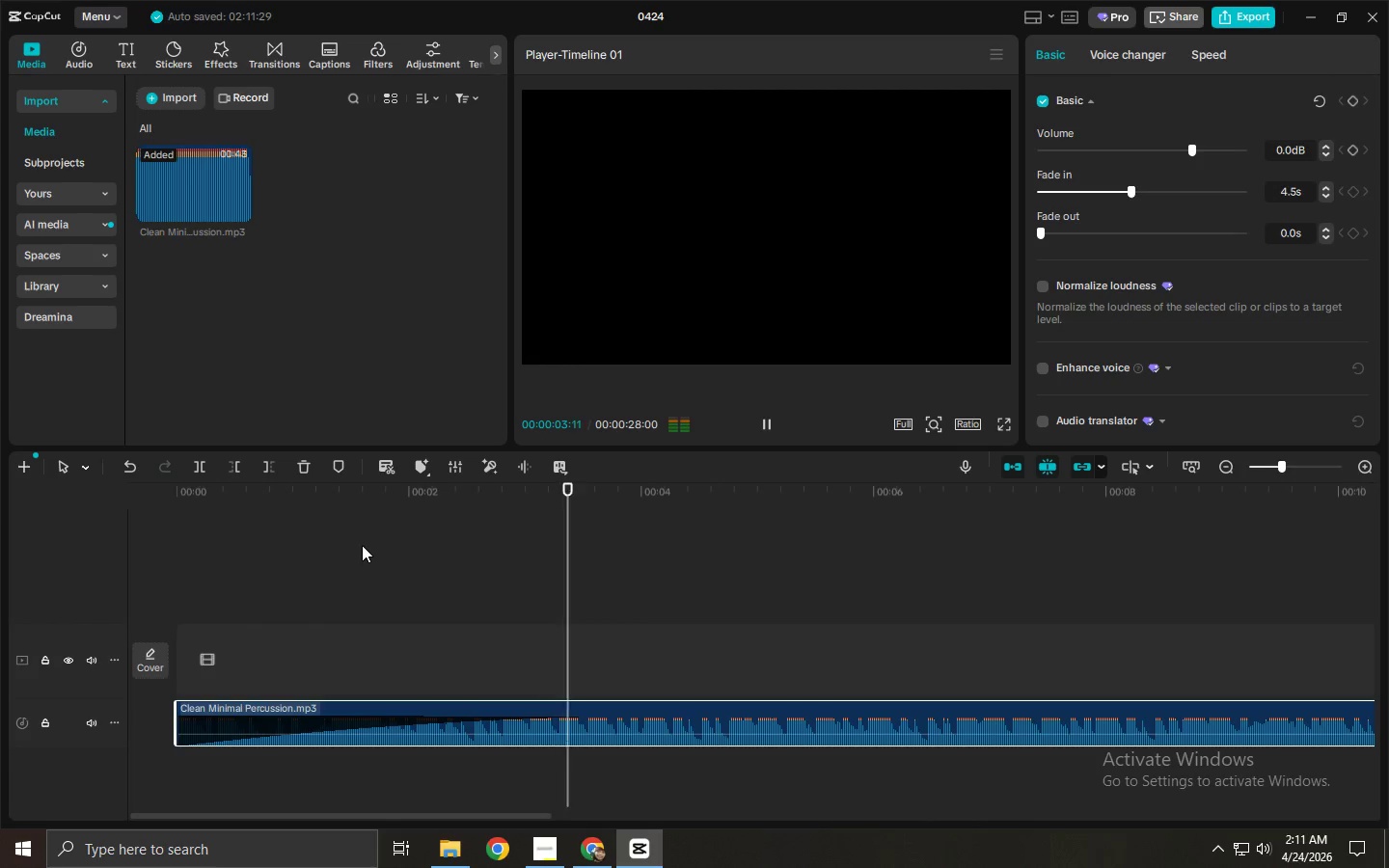 
key(Space)
 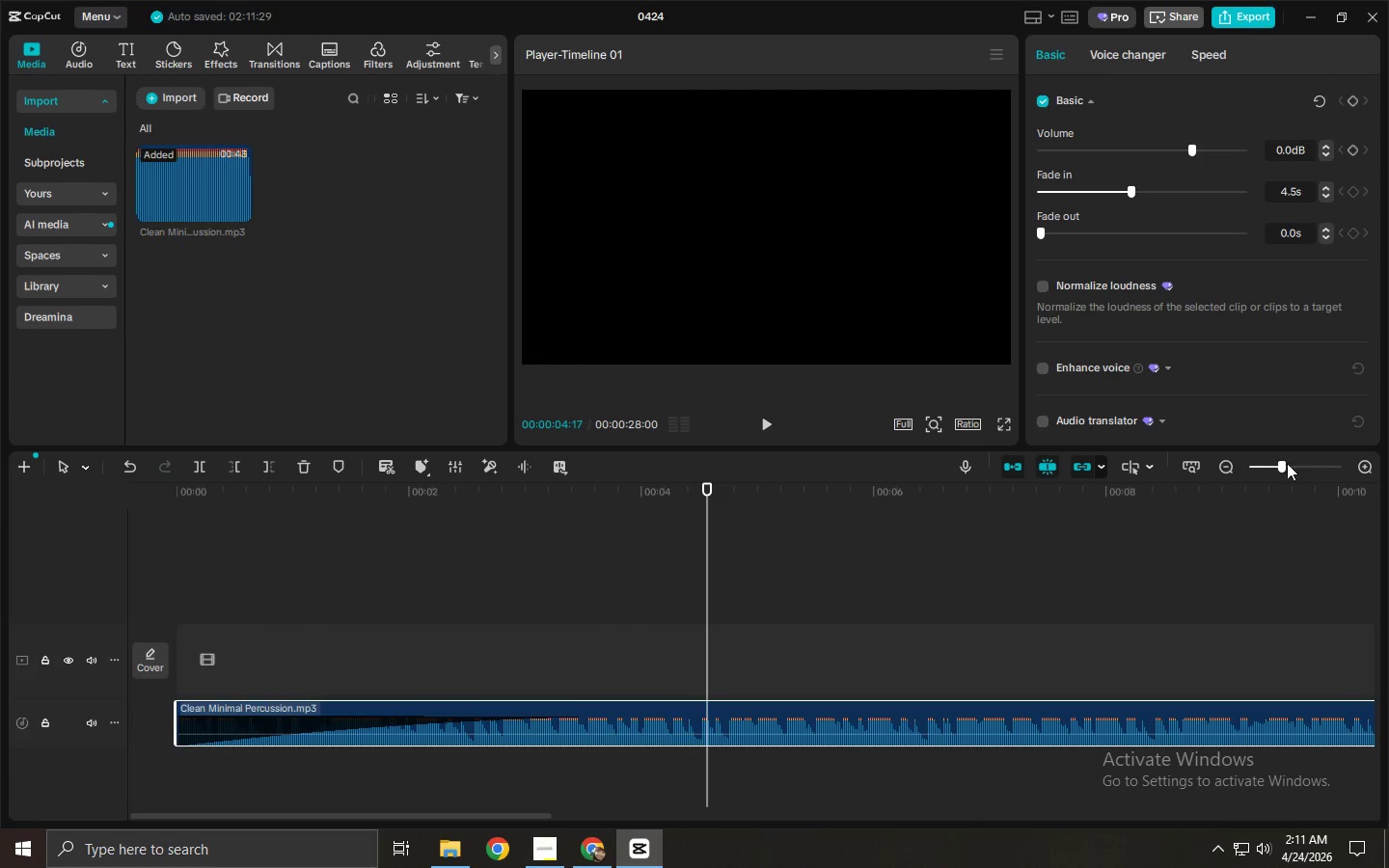 
left_click([1272, 463])
 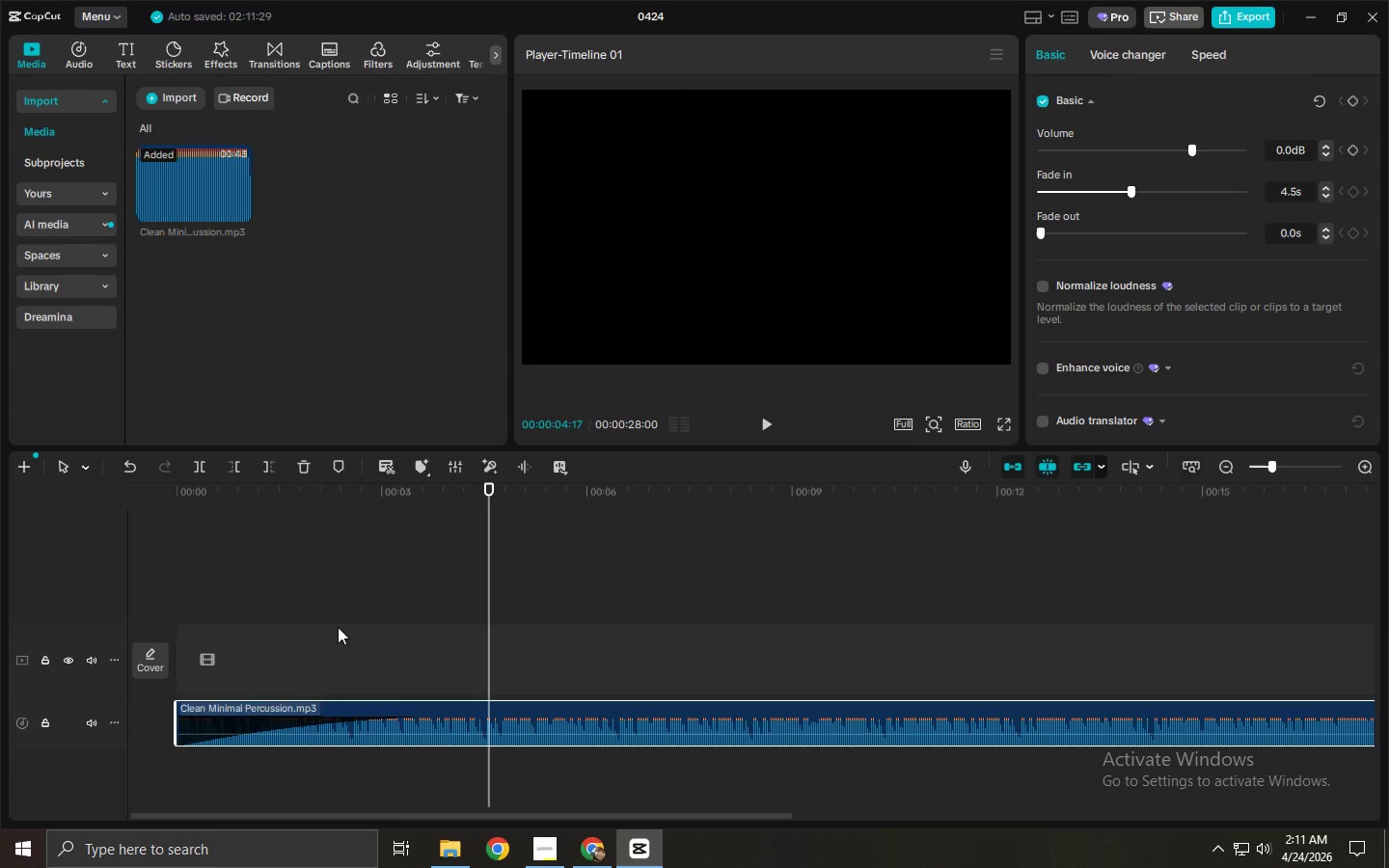 
left_click_drag(start_coordinate=[384, 544], to_coordinate=[404, 540])
 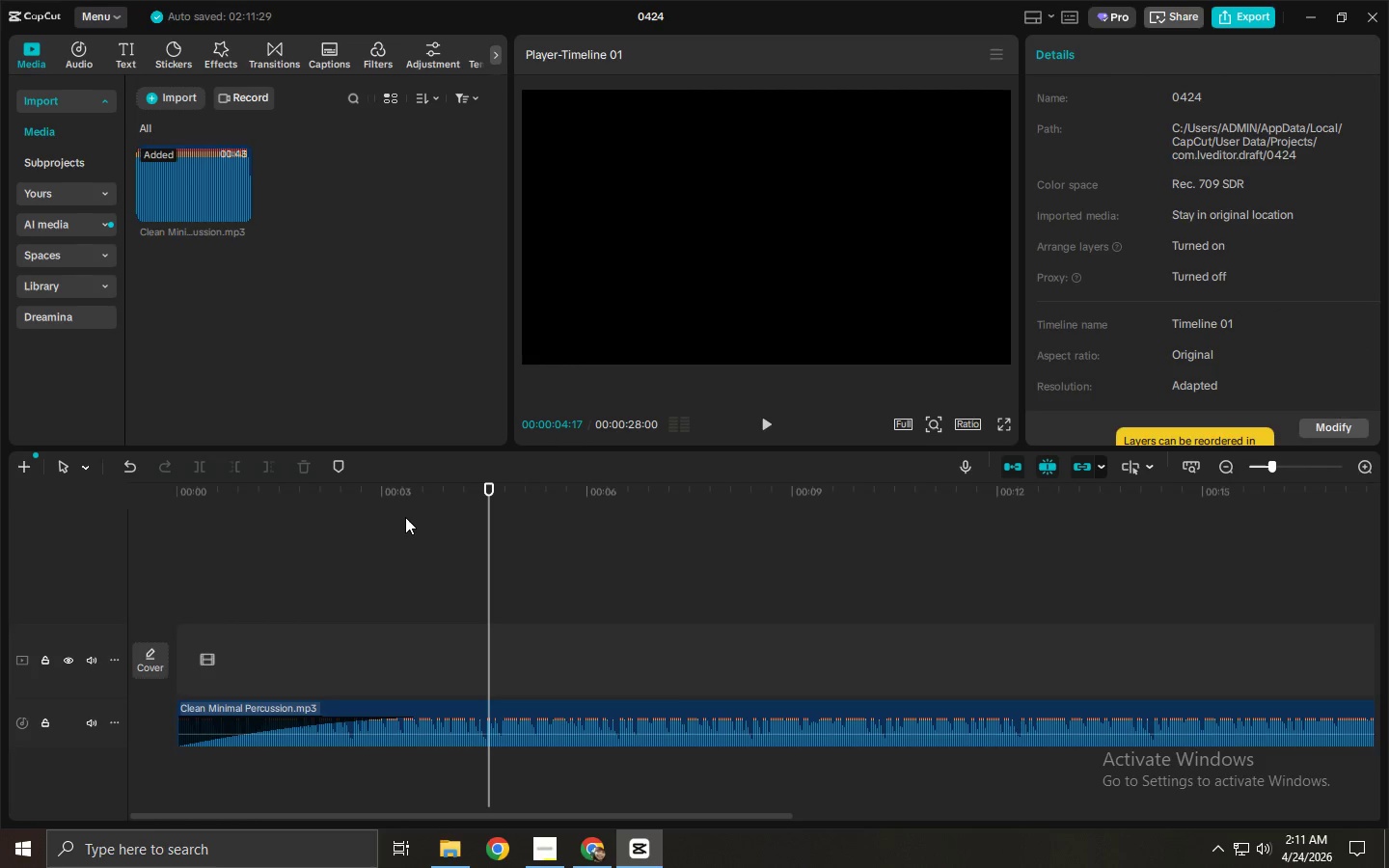 
left_click_drag(start_coordinate=[405, 517], to_coordinate=[399, 517])
 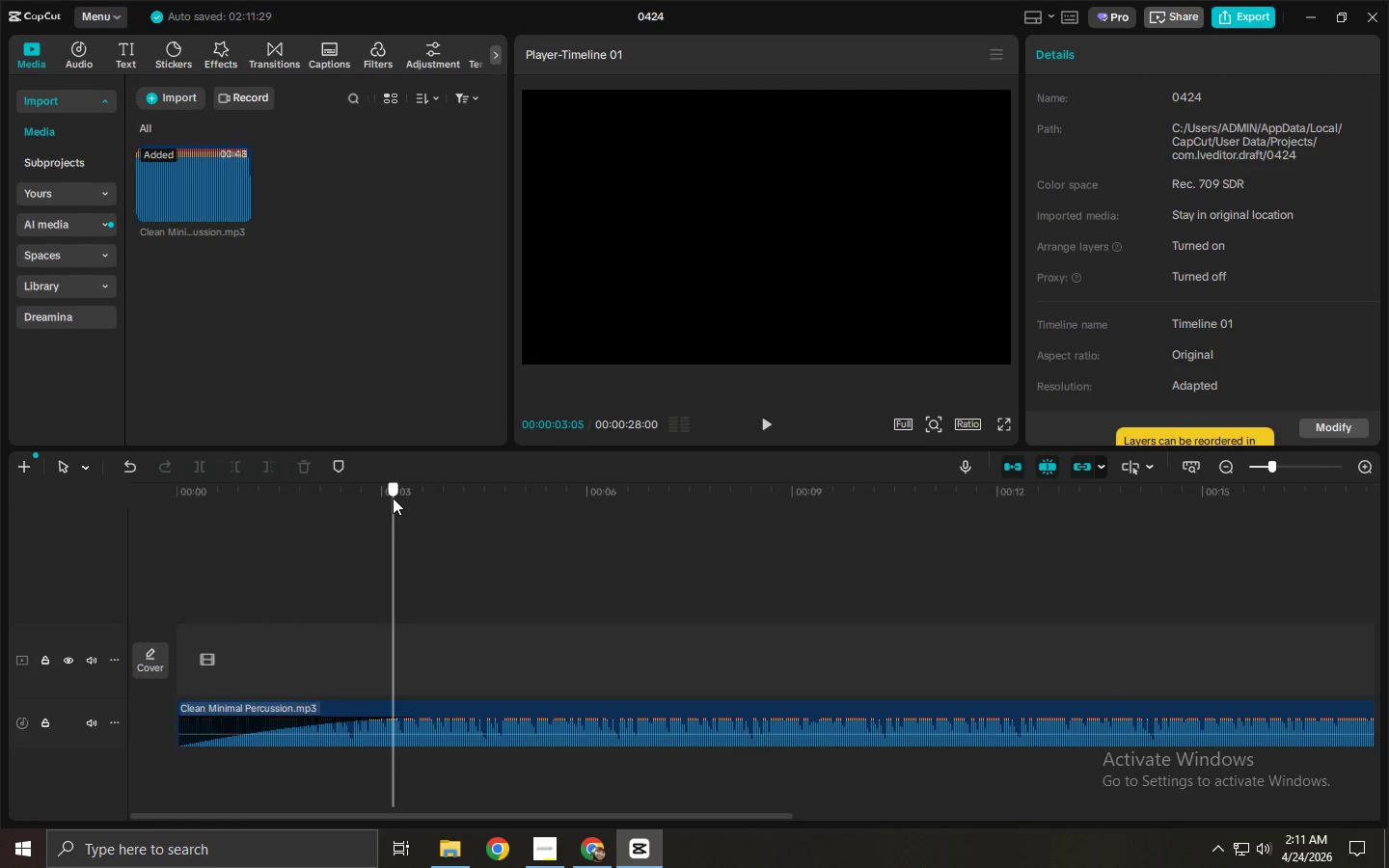 
left_click([393, 498])
 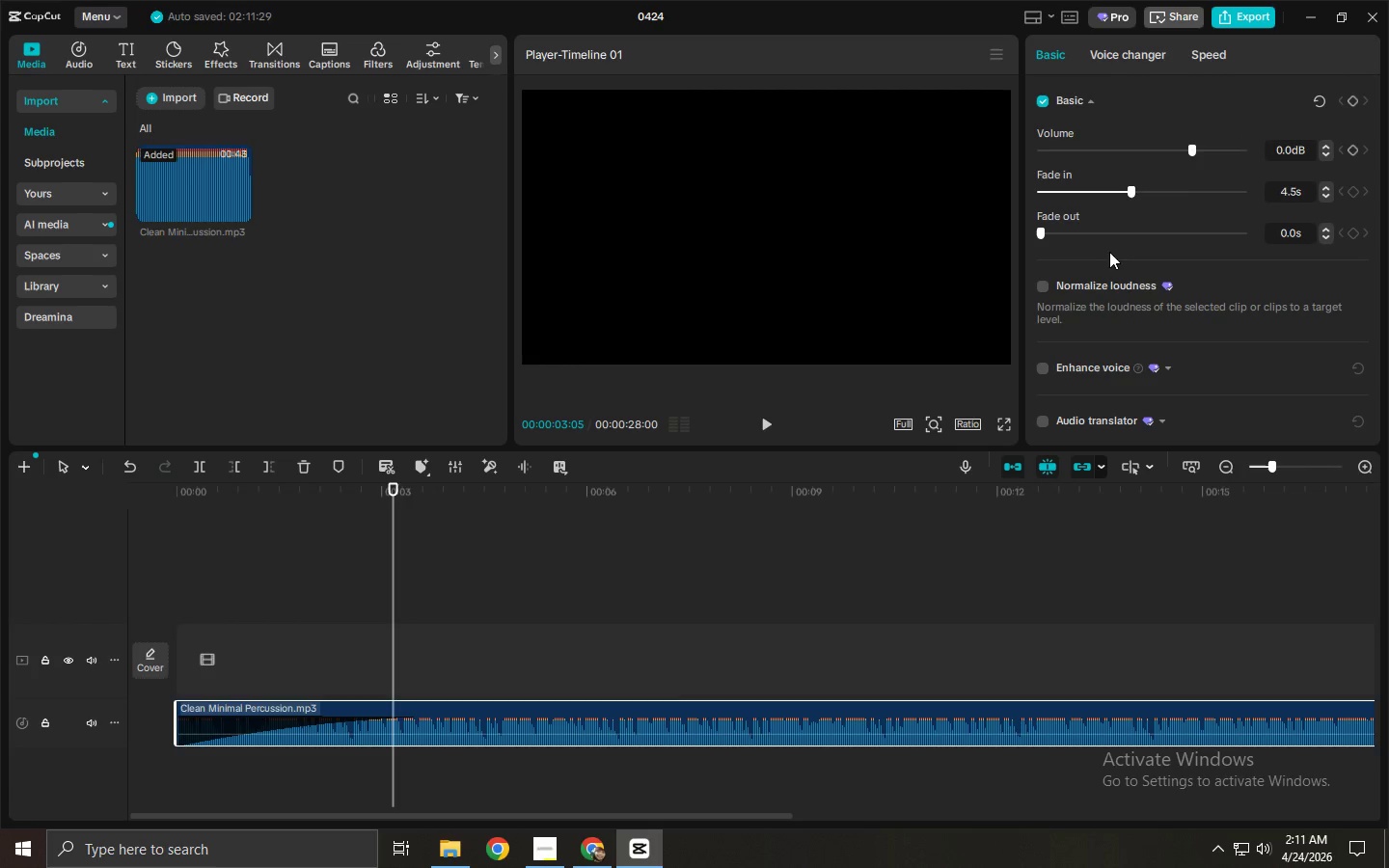 
left_click_drag(start_coordinate=[1127, 189], to_coordinate=[1066, 201])
 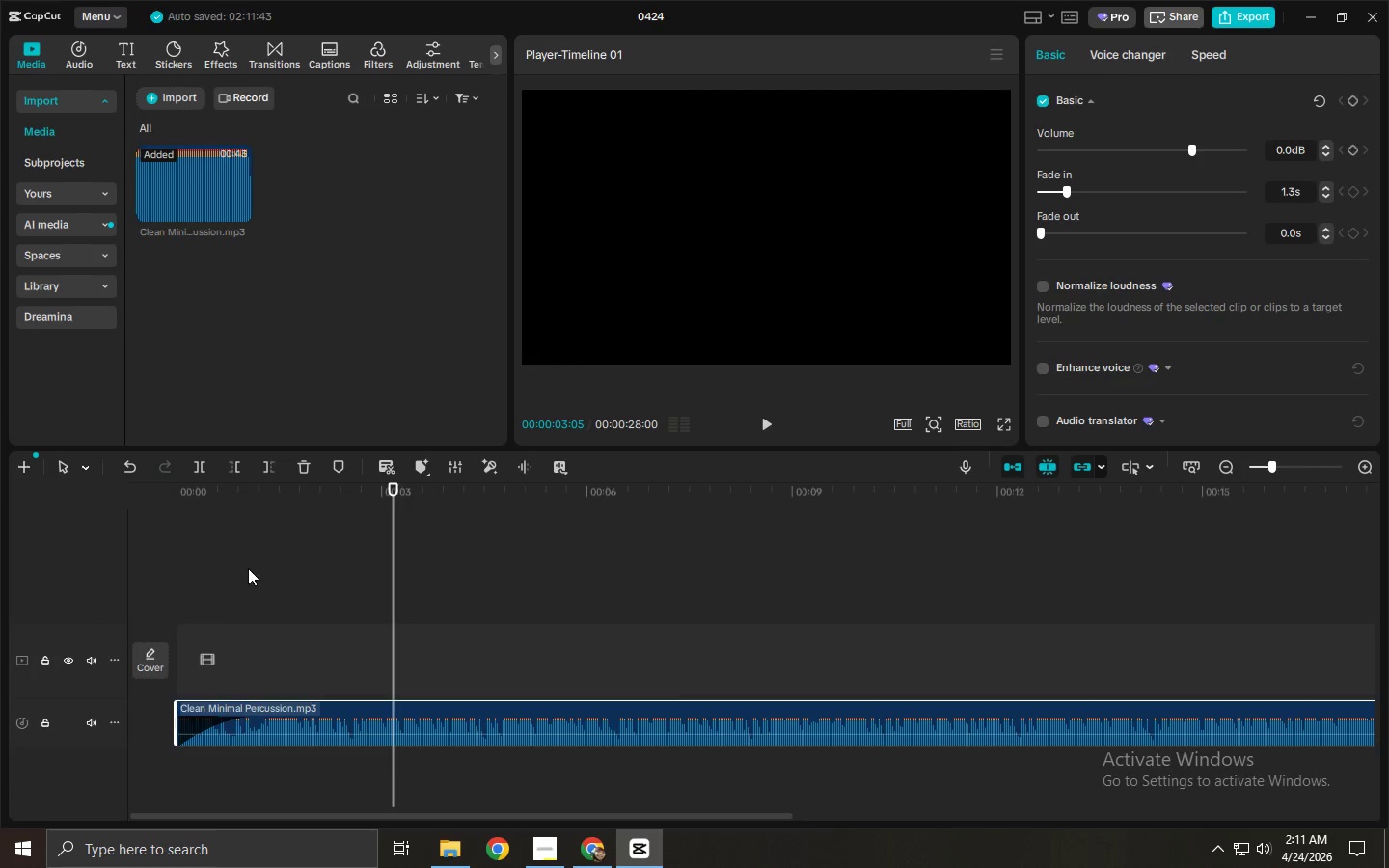 
left_click_drag(start_coordinate=[232, 480], to_coordinate=[105, 483])
 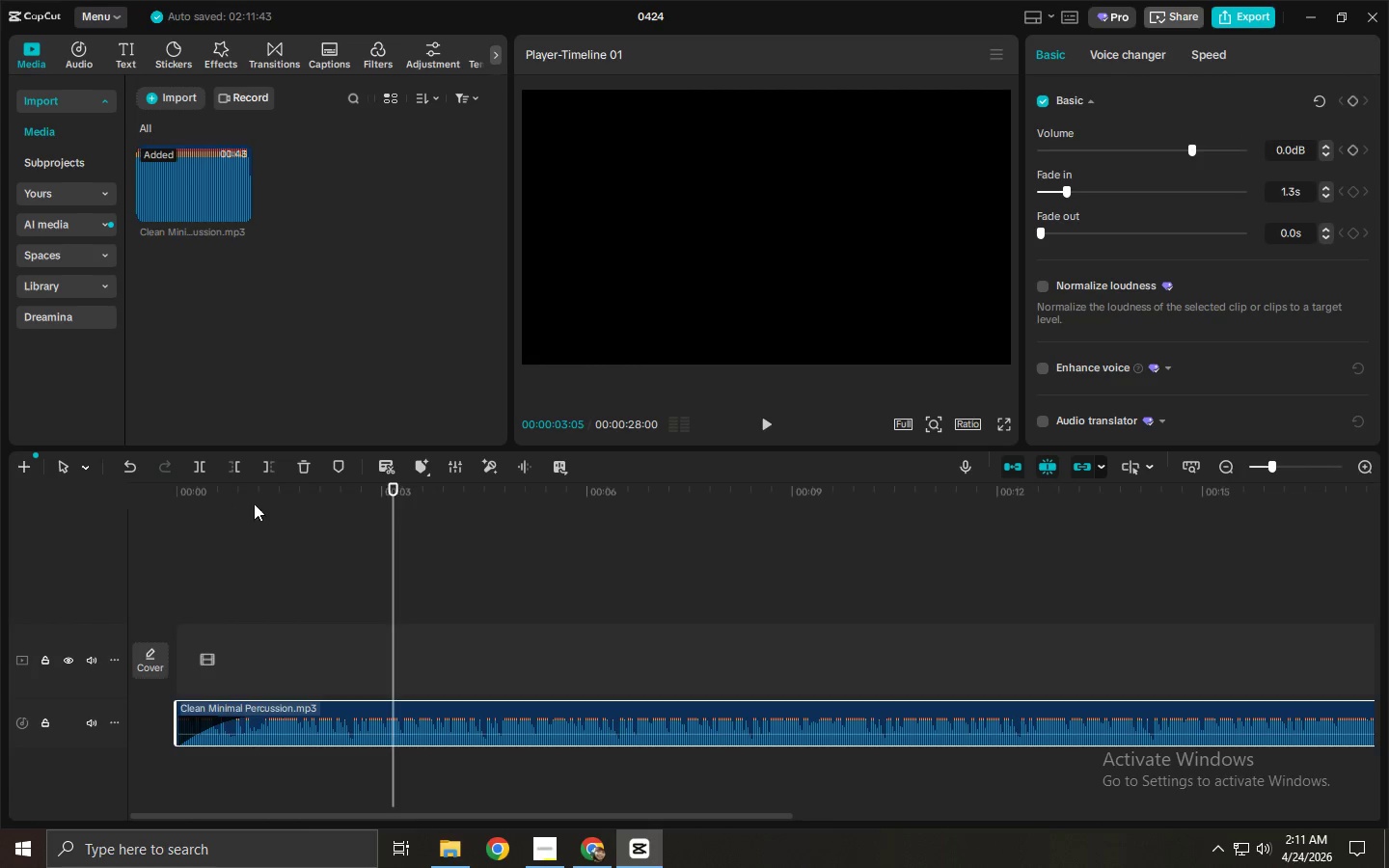 
left_click_drag(start_coordinate=[254, 503], to_coordinate=[122, 505])
 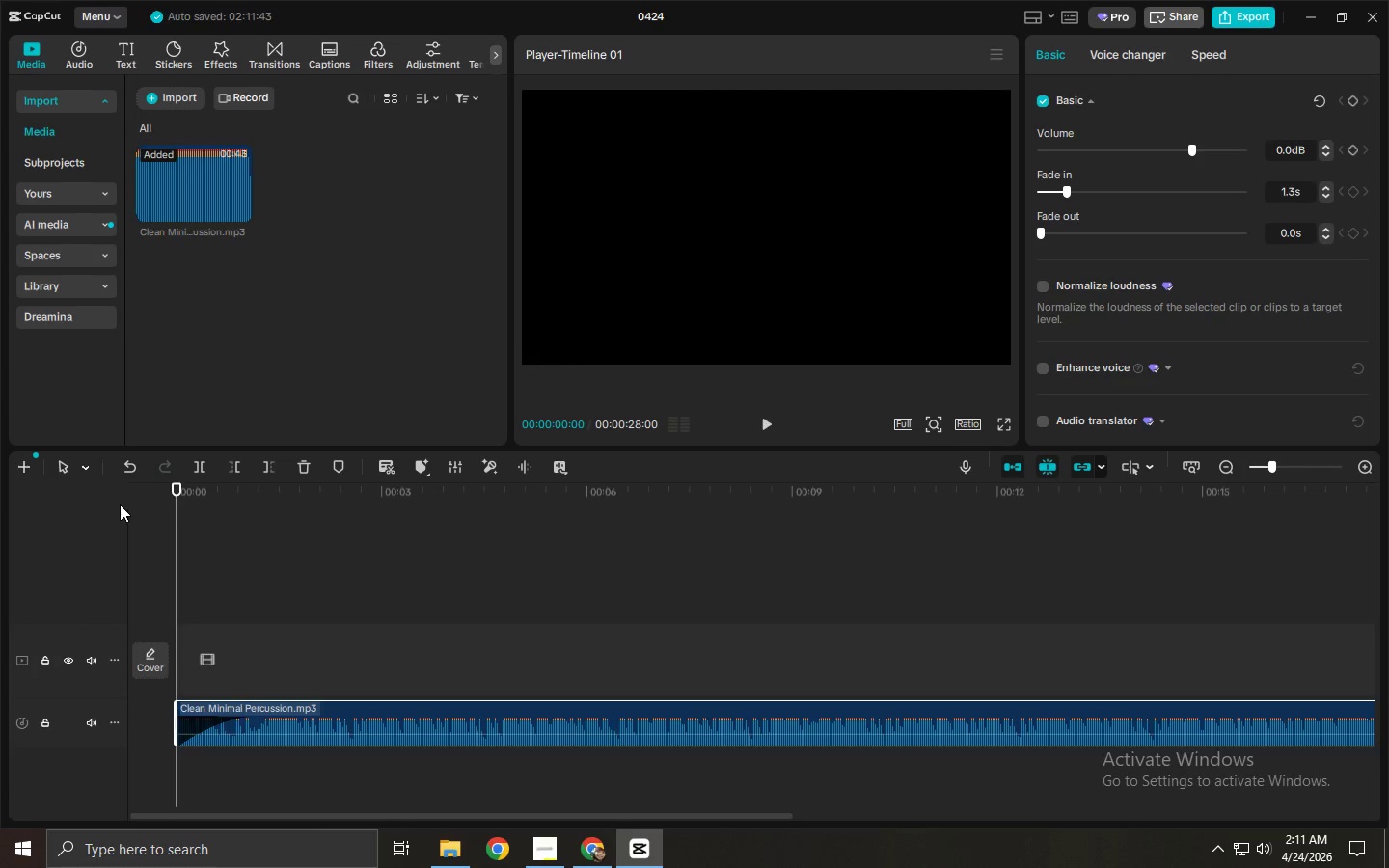 
key(Space)
 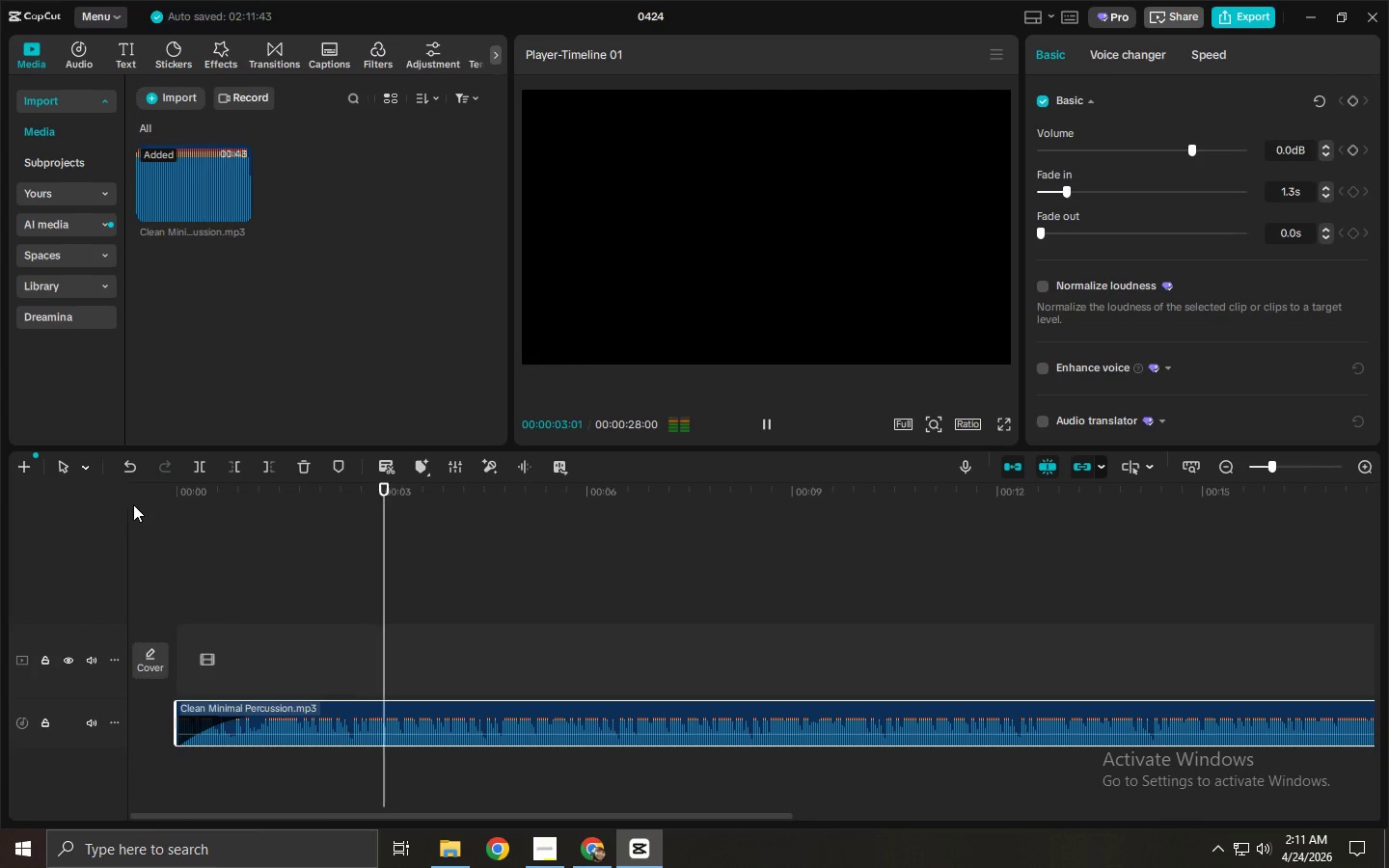 
left_click([570, 719])
 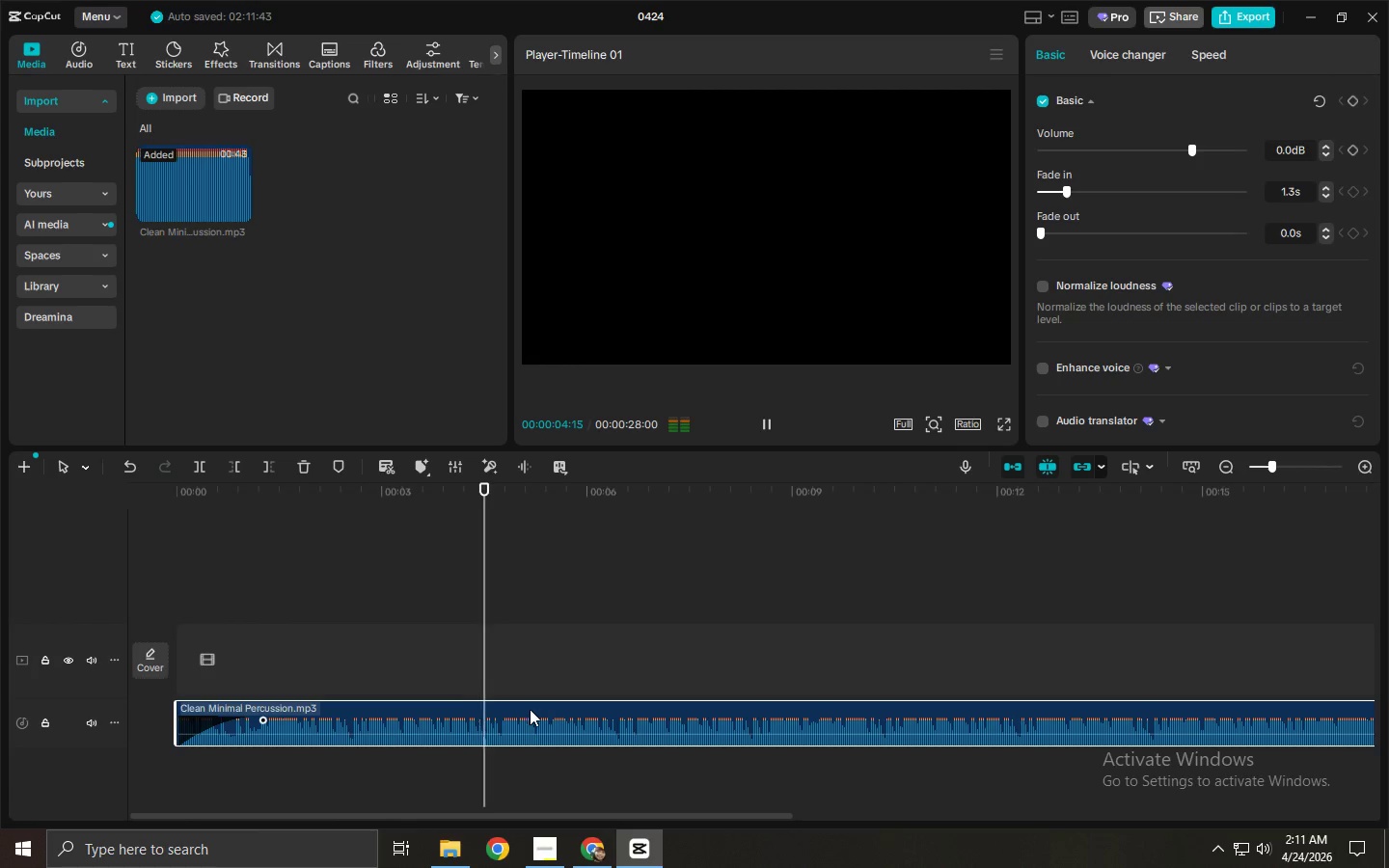 
key(Control+Z)
 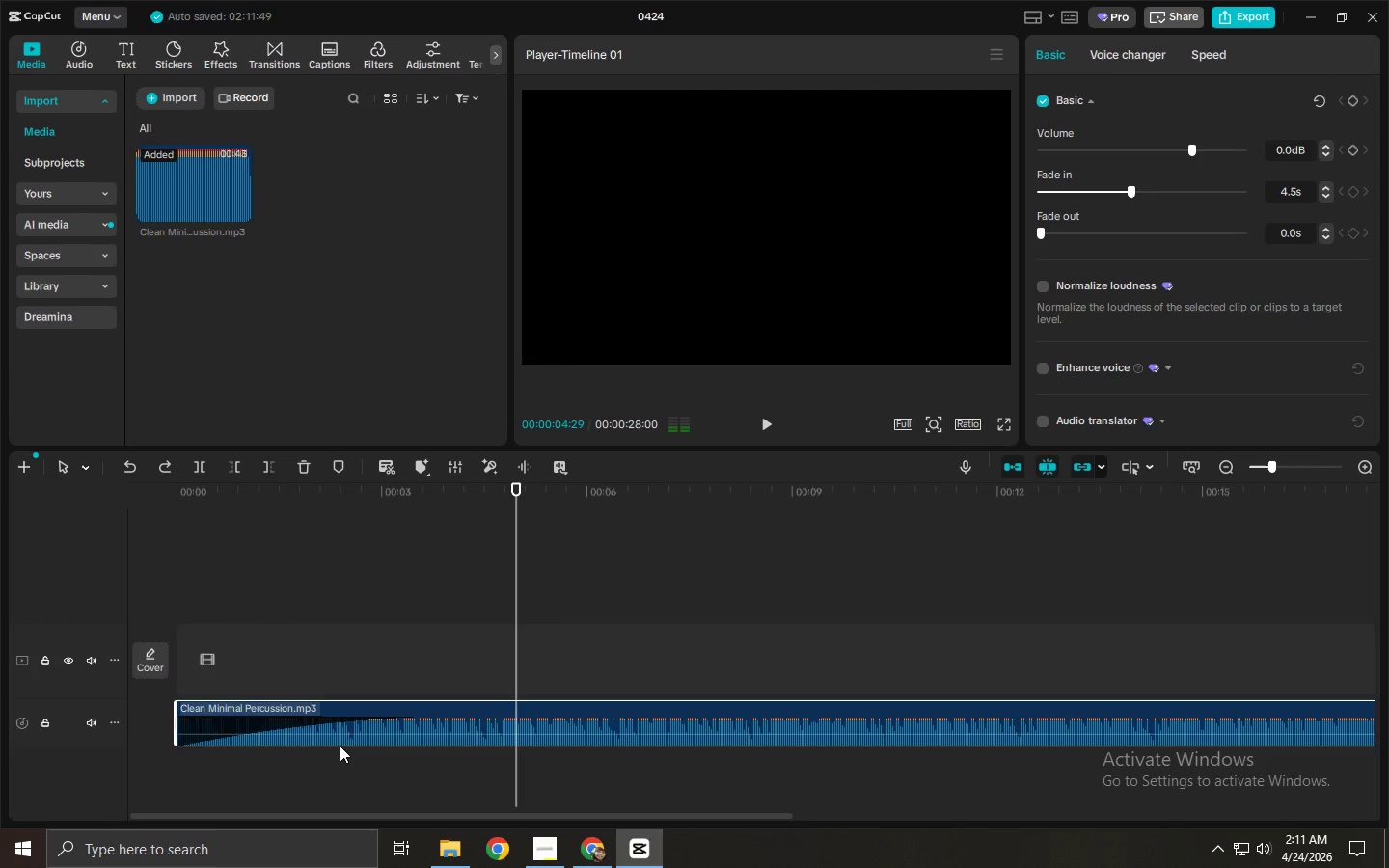 
key(Control+Z)
 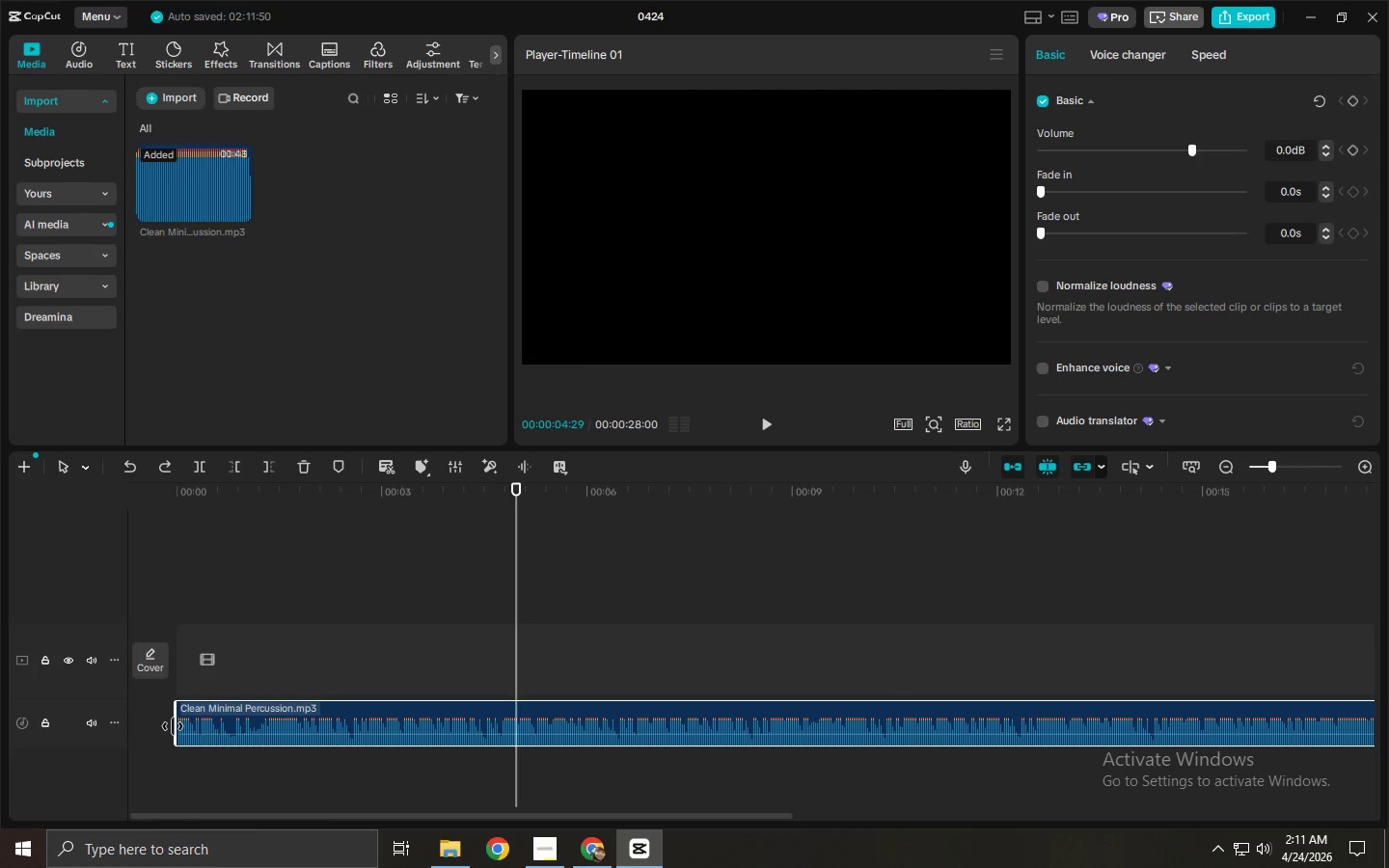 
left_click_drag(start_coordinate=[173, 725], to_coordinate=[1118, 733])
 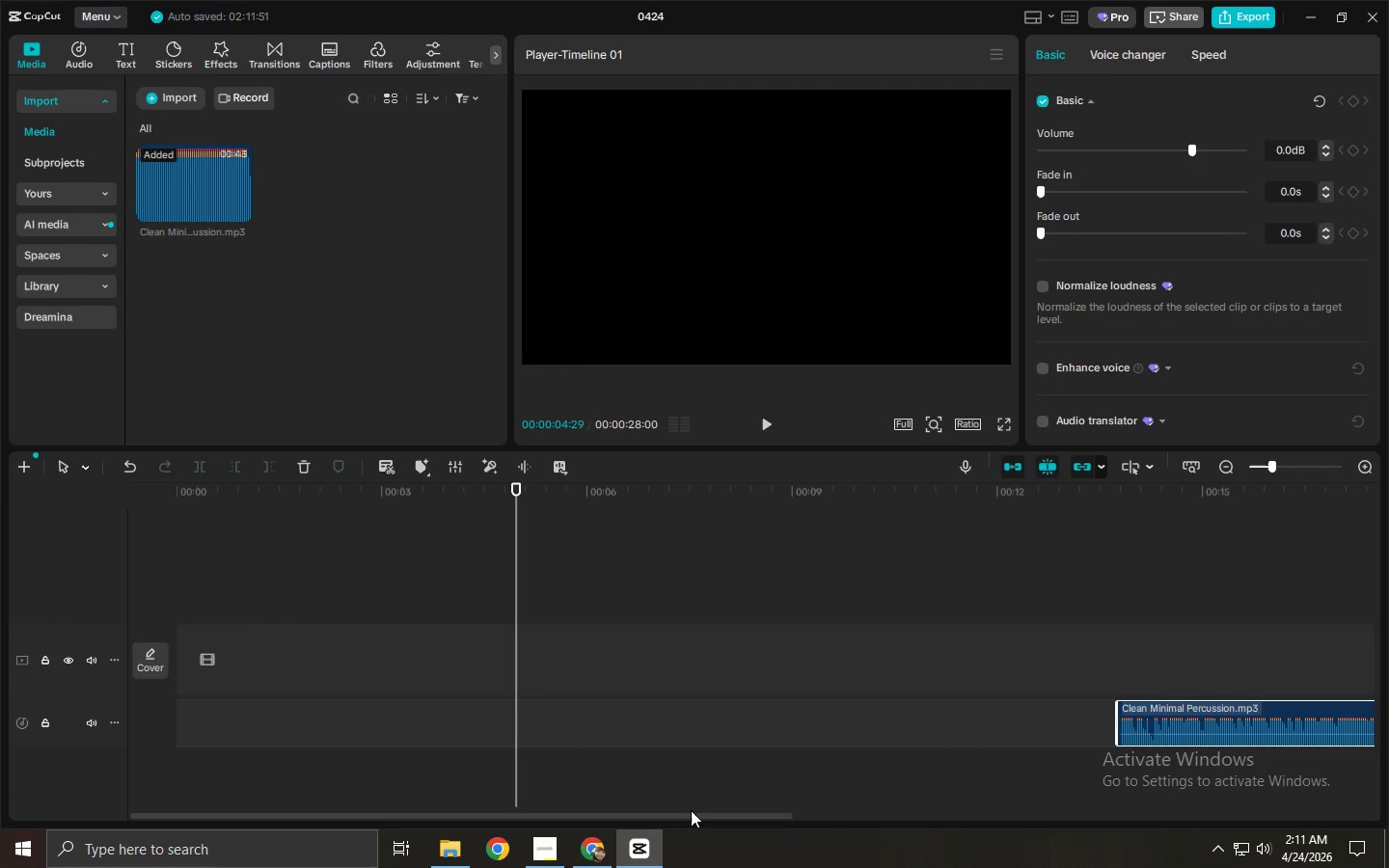 
left_click_drag(start_coordinate=[696, 813], to_coordinate=[1158, 814])
 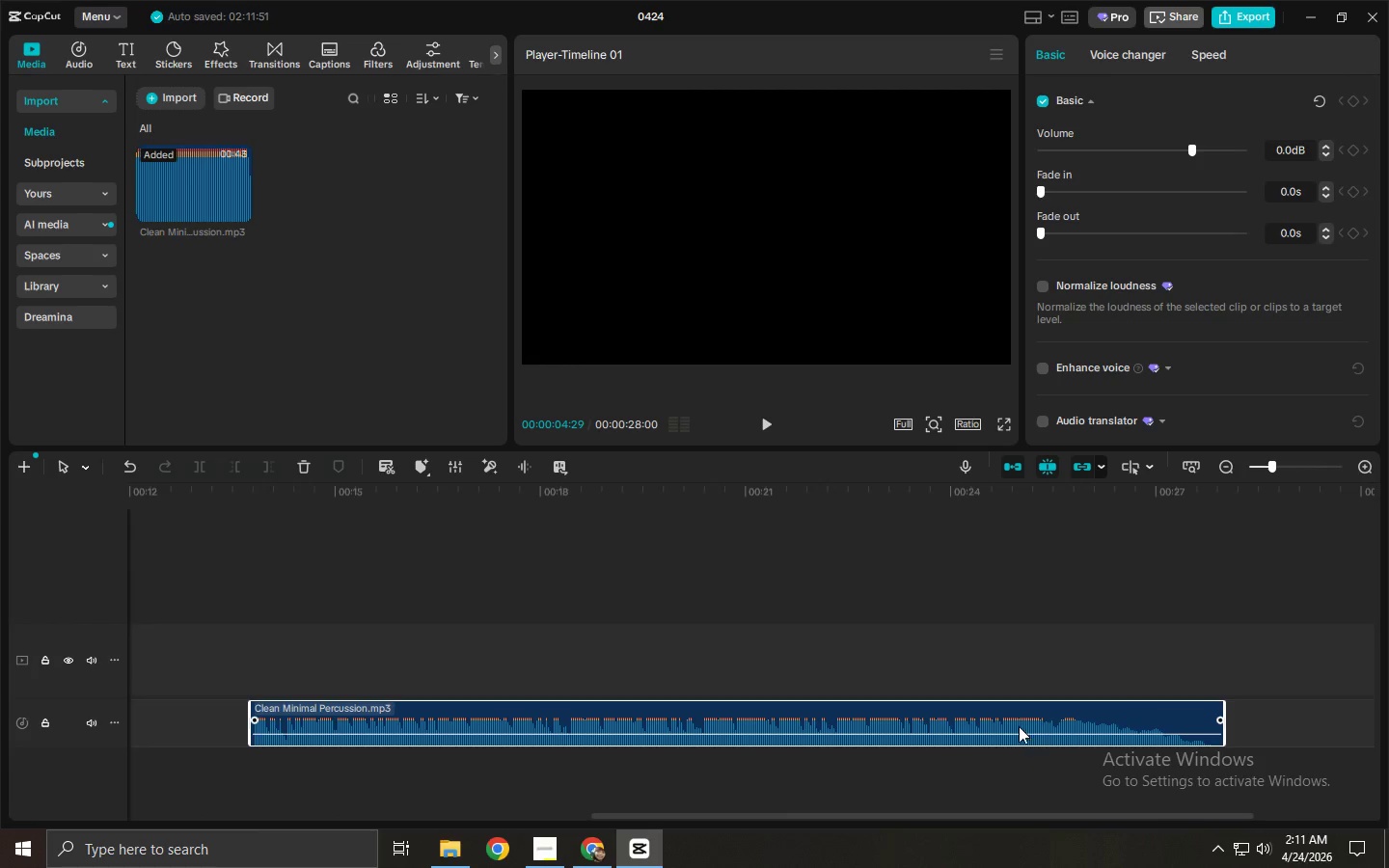 
left_click_drag(start_coordinate=[987, 717], to_coordinate=[1315, 711])
 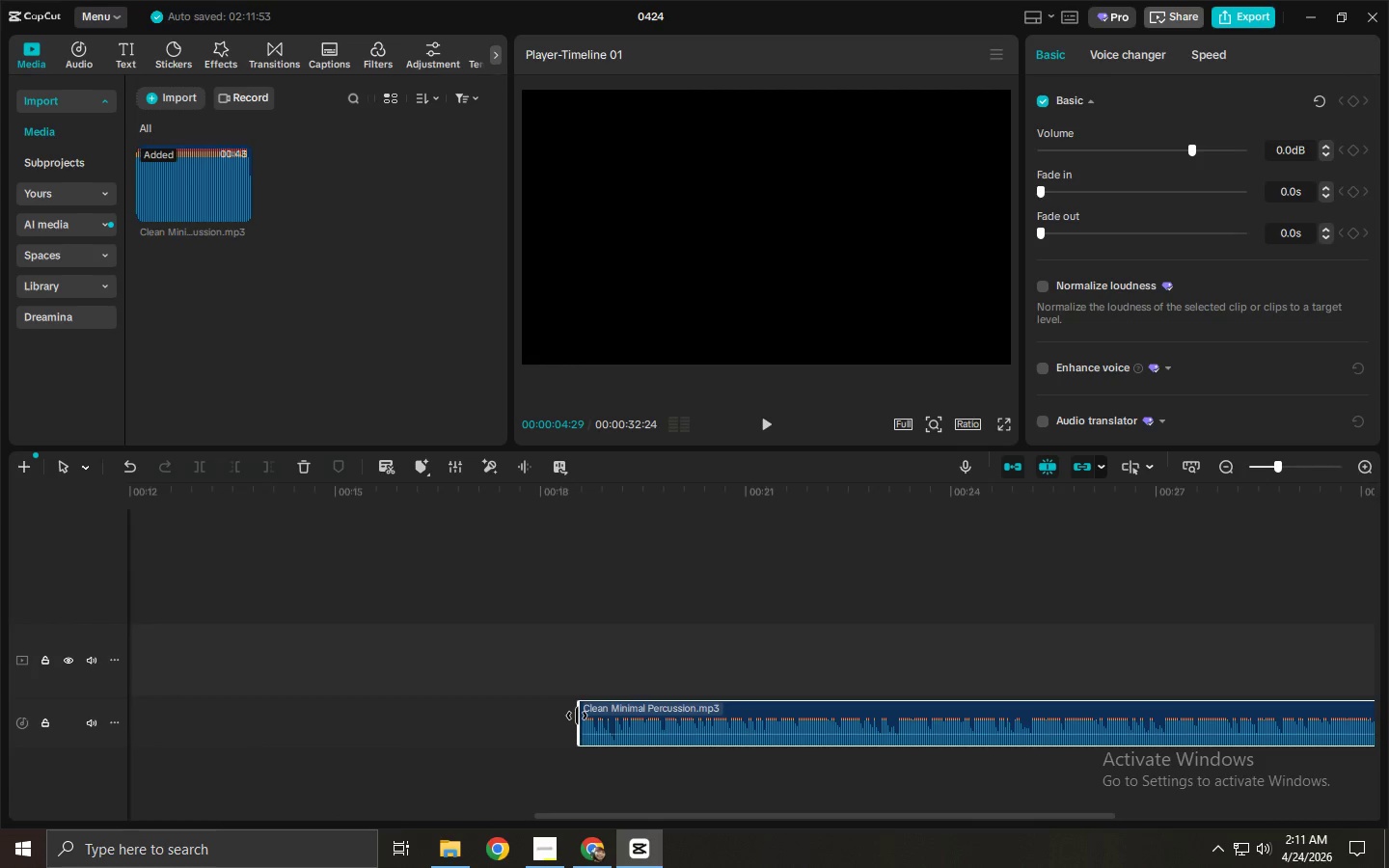 
left_click_drag(start_coordinate=[579, 717], to_coordinate=[46, 690])
 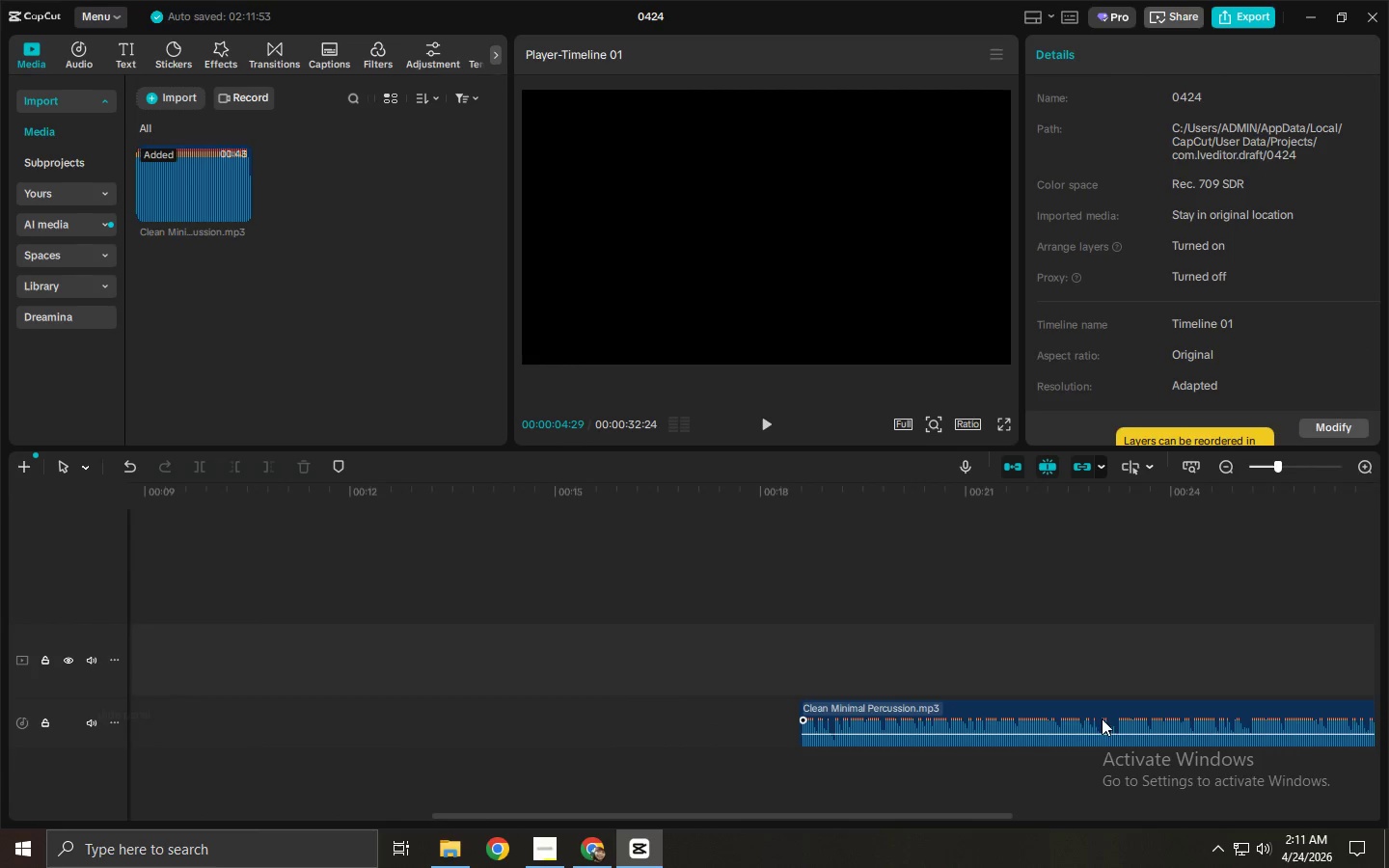 
left_click([1039, 723])
 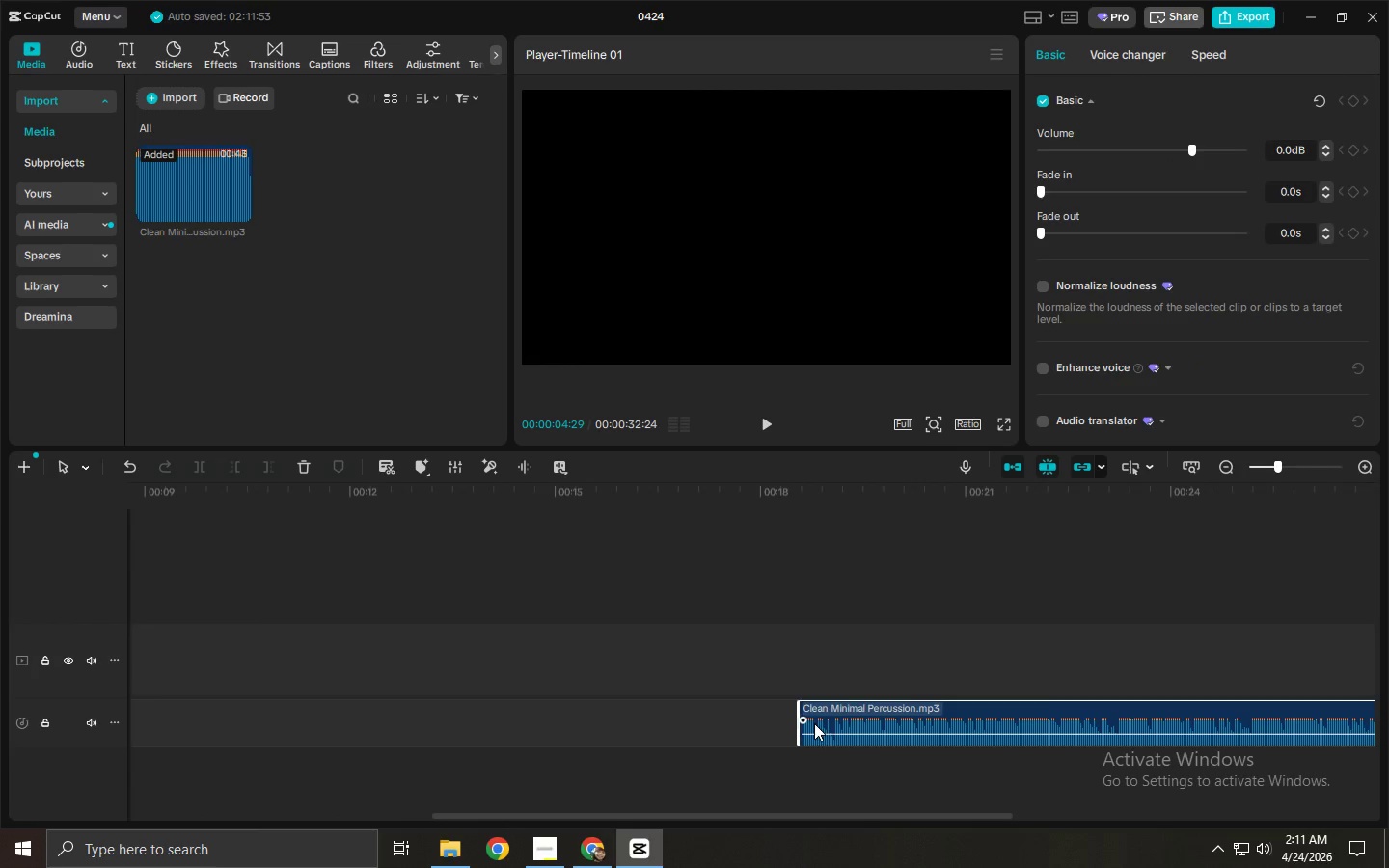 
left_click_drag(start_coordinate=[860, 719], to_coordinate=[1252, 704])
 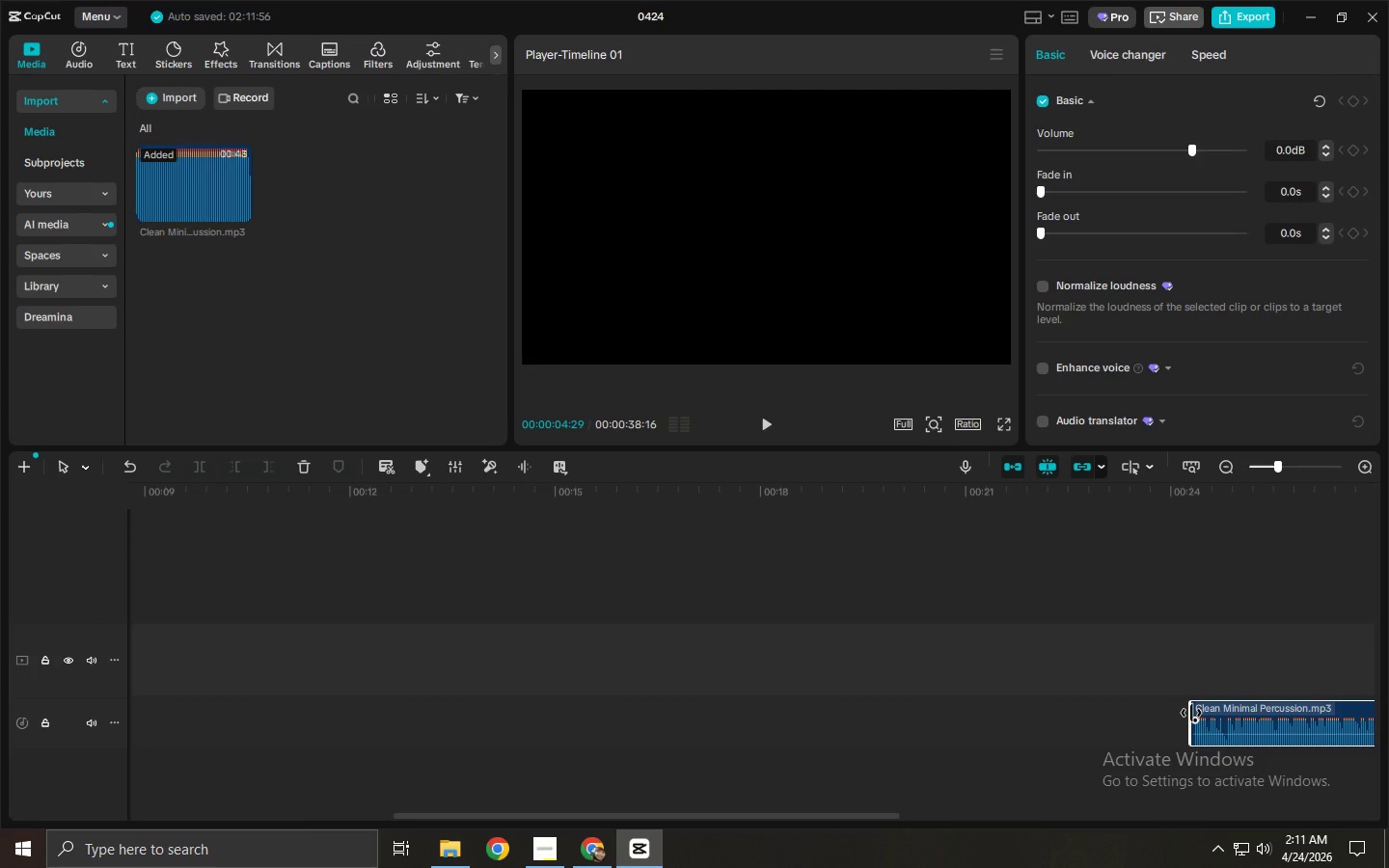 
left_click_drag(start_coordinate=[1190, 713], to_coordinate=[0, 711])
 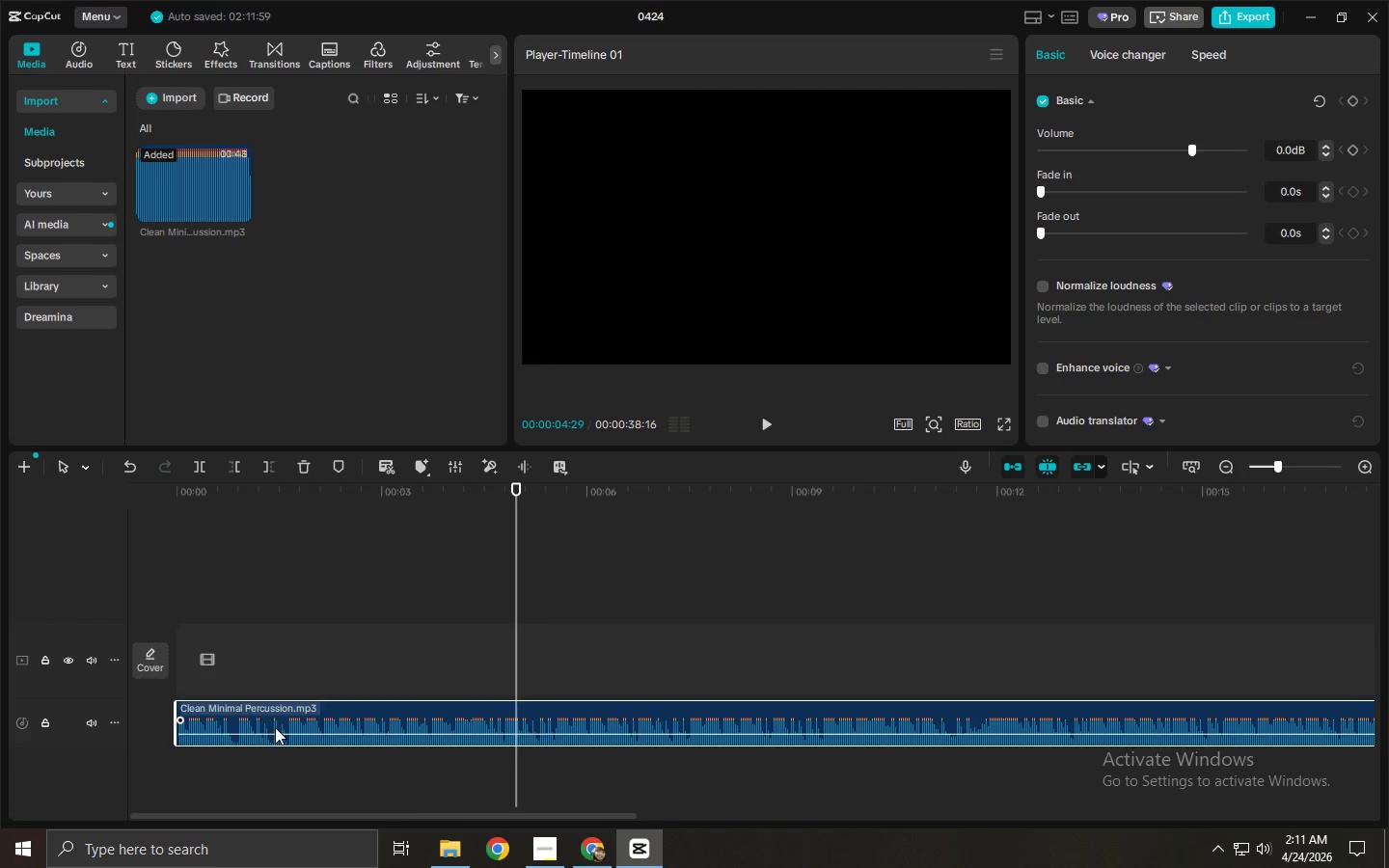 
left_click_drag(start_coordinate=[275, 727], to_coordinate=[749, 718])
 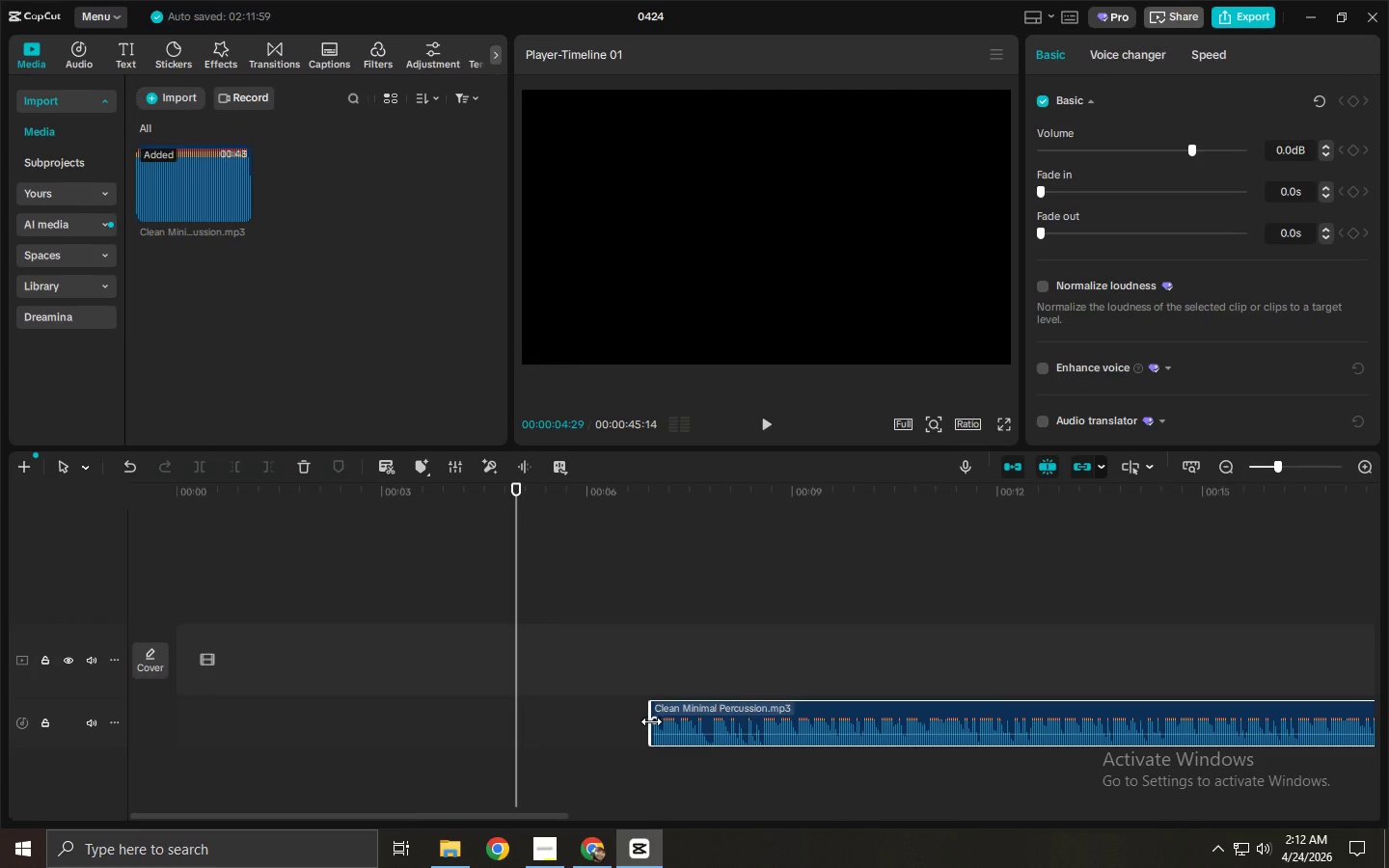 
left_click_drag(start_coordinate=[649, 721], to_coordinate=[14, 719])
 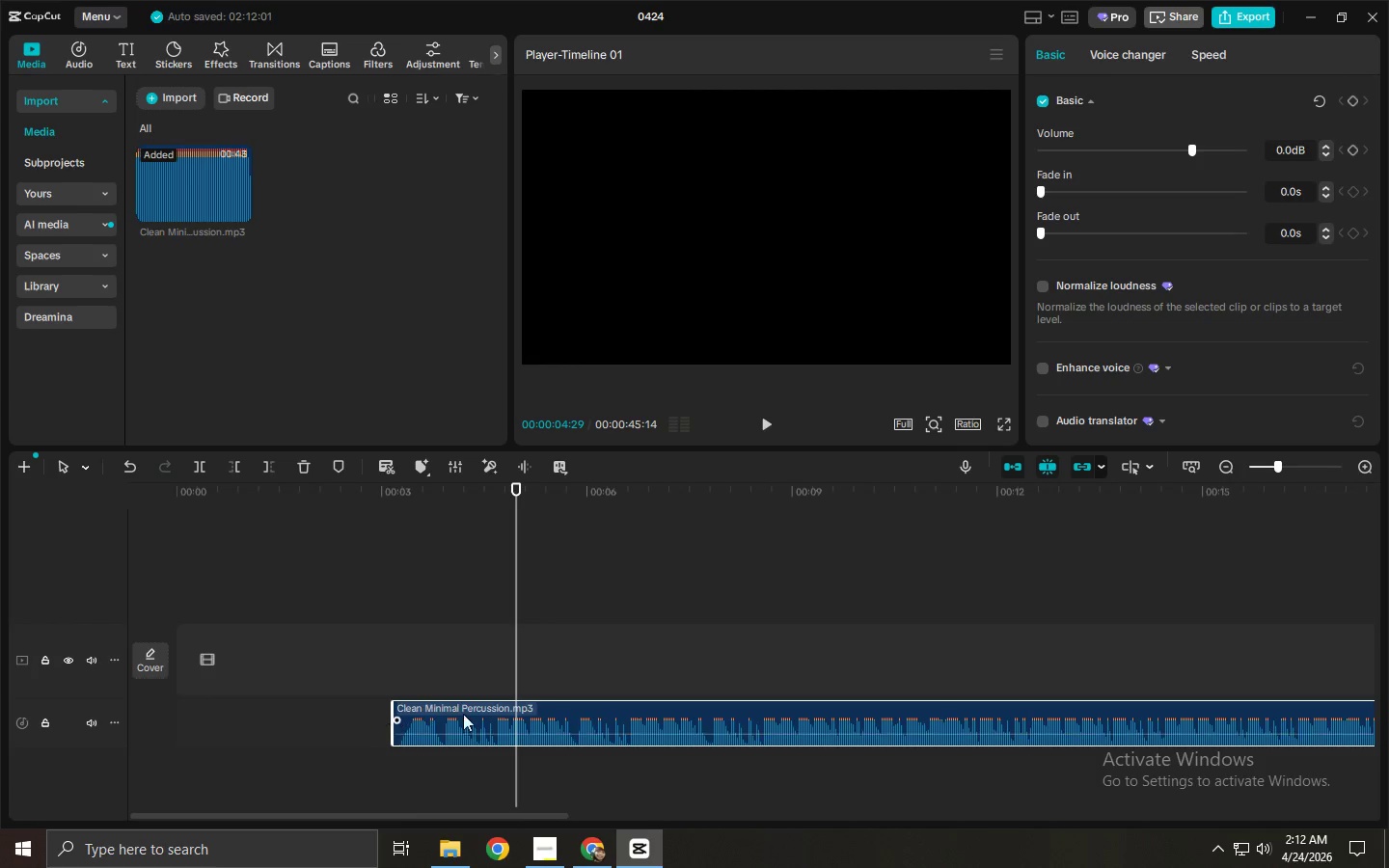 
left_click_drag(start_coordinate=[487, 714], to_coordinate=[256, 710])
 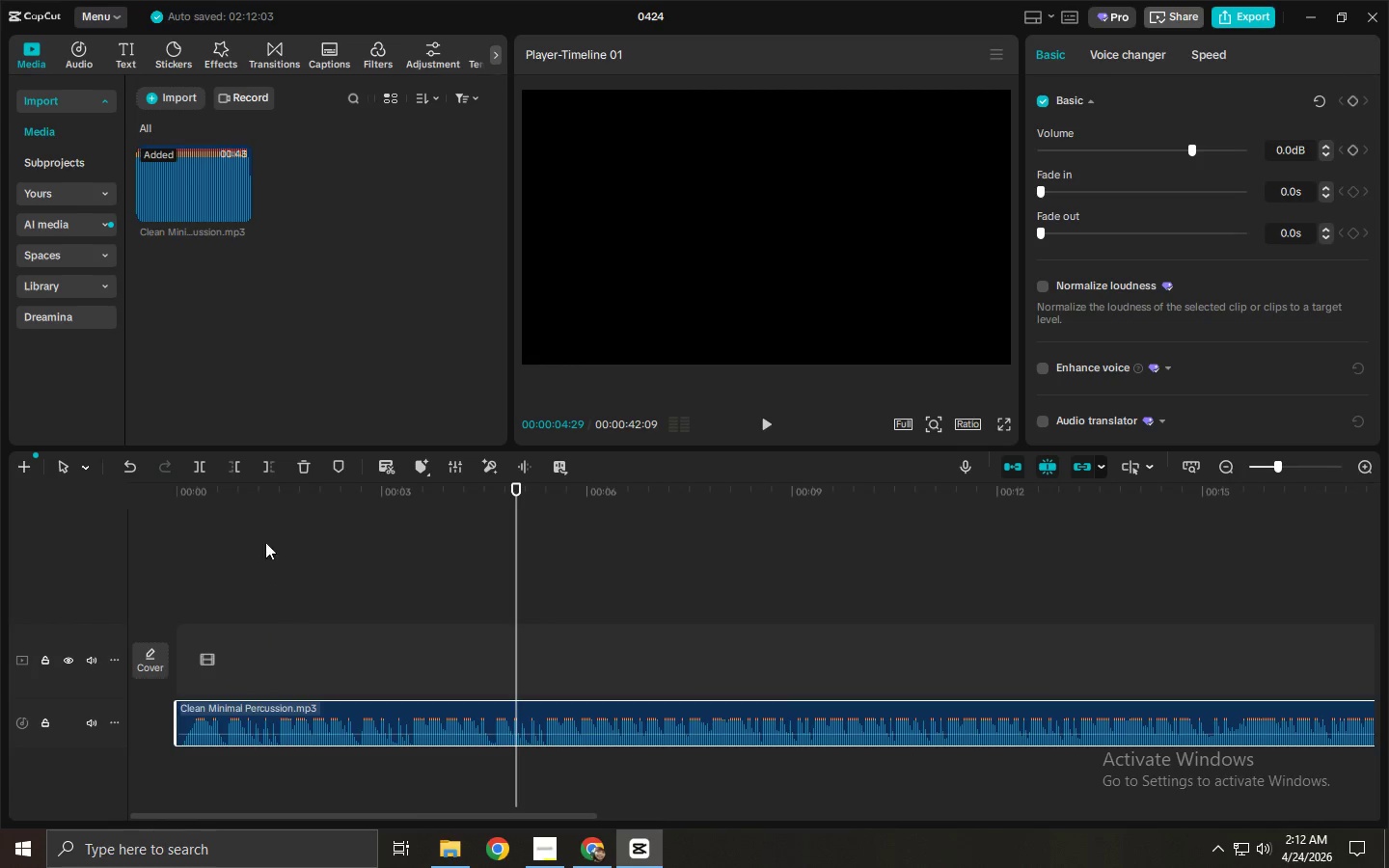 
left_click_drag(start_coordinate=[257, 505], to_coordinate=[140, 502])
 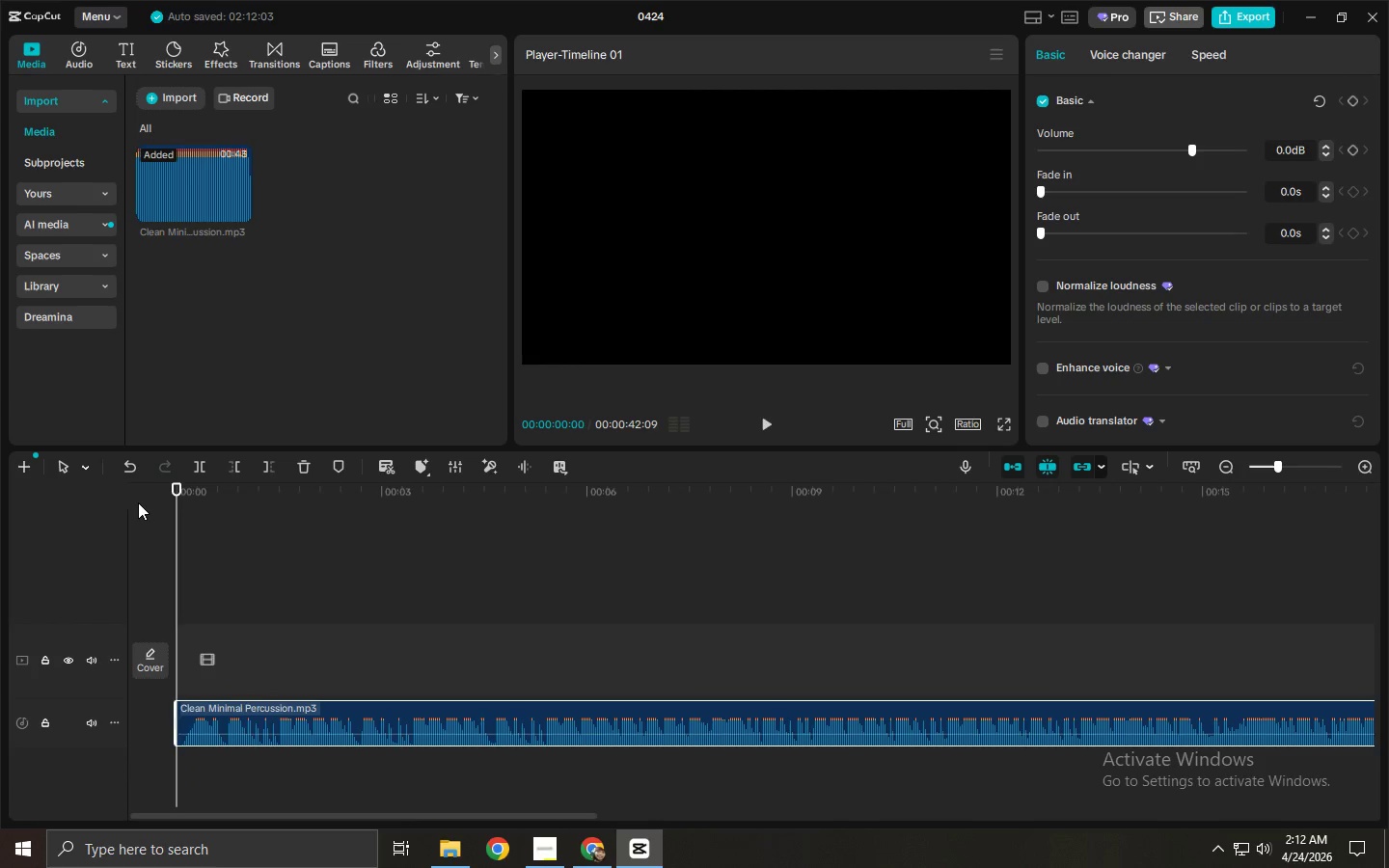 
key(Space)
 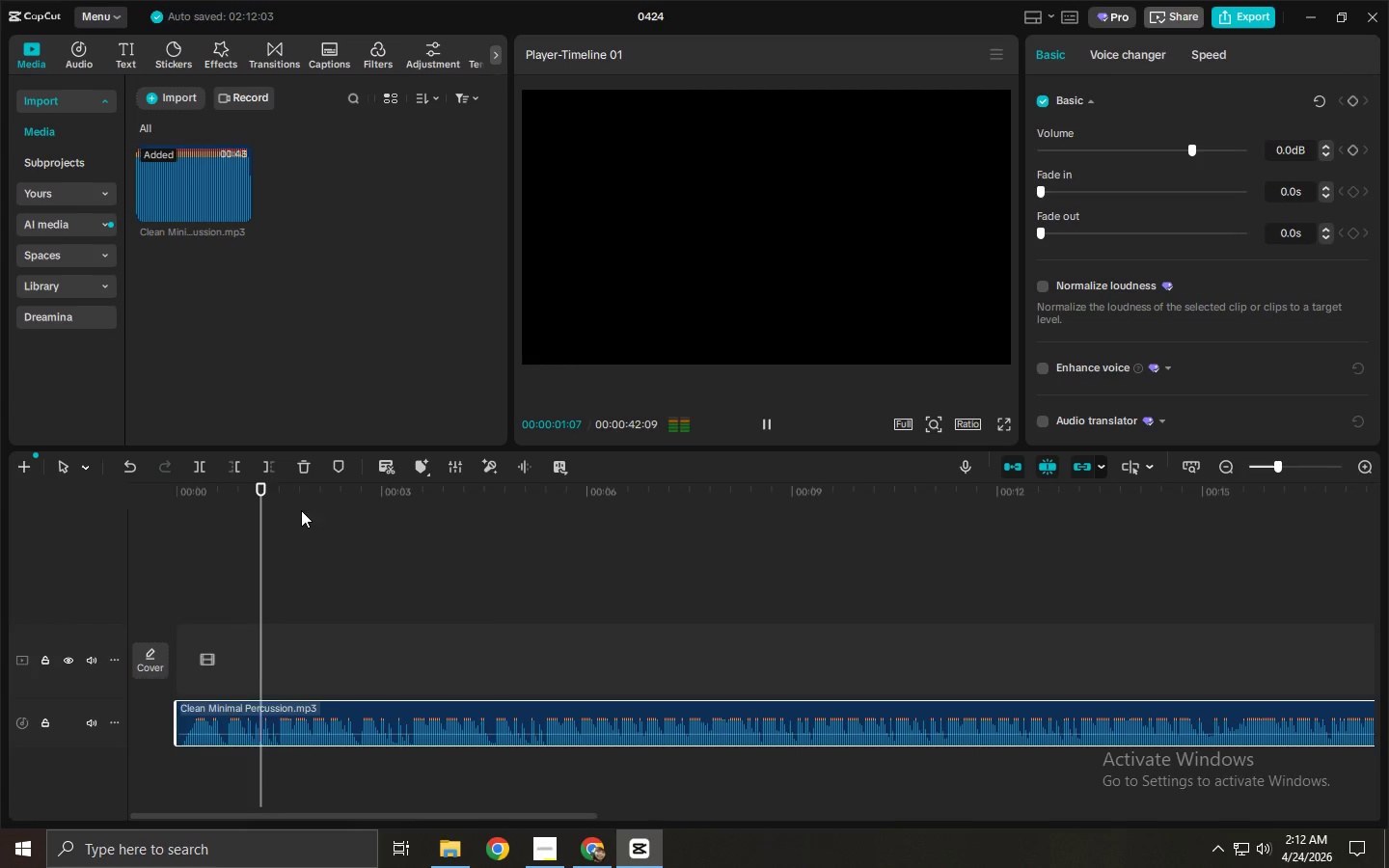 
left_click_drag(start_coordinate=[708, 481], to_coordinate=[1367, 535])
 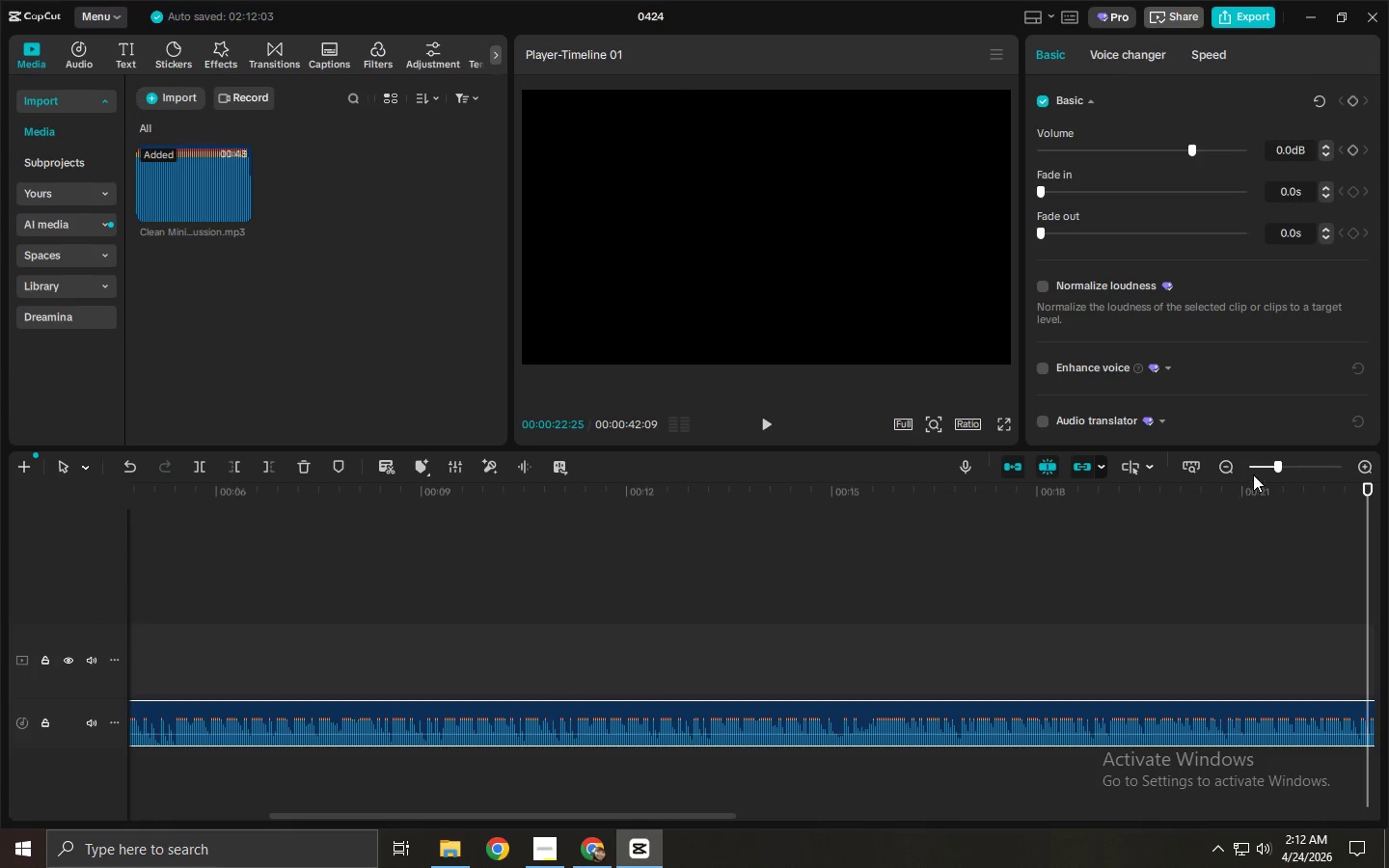 
left_click([1262, 469])
 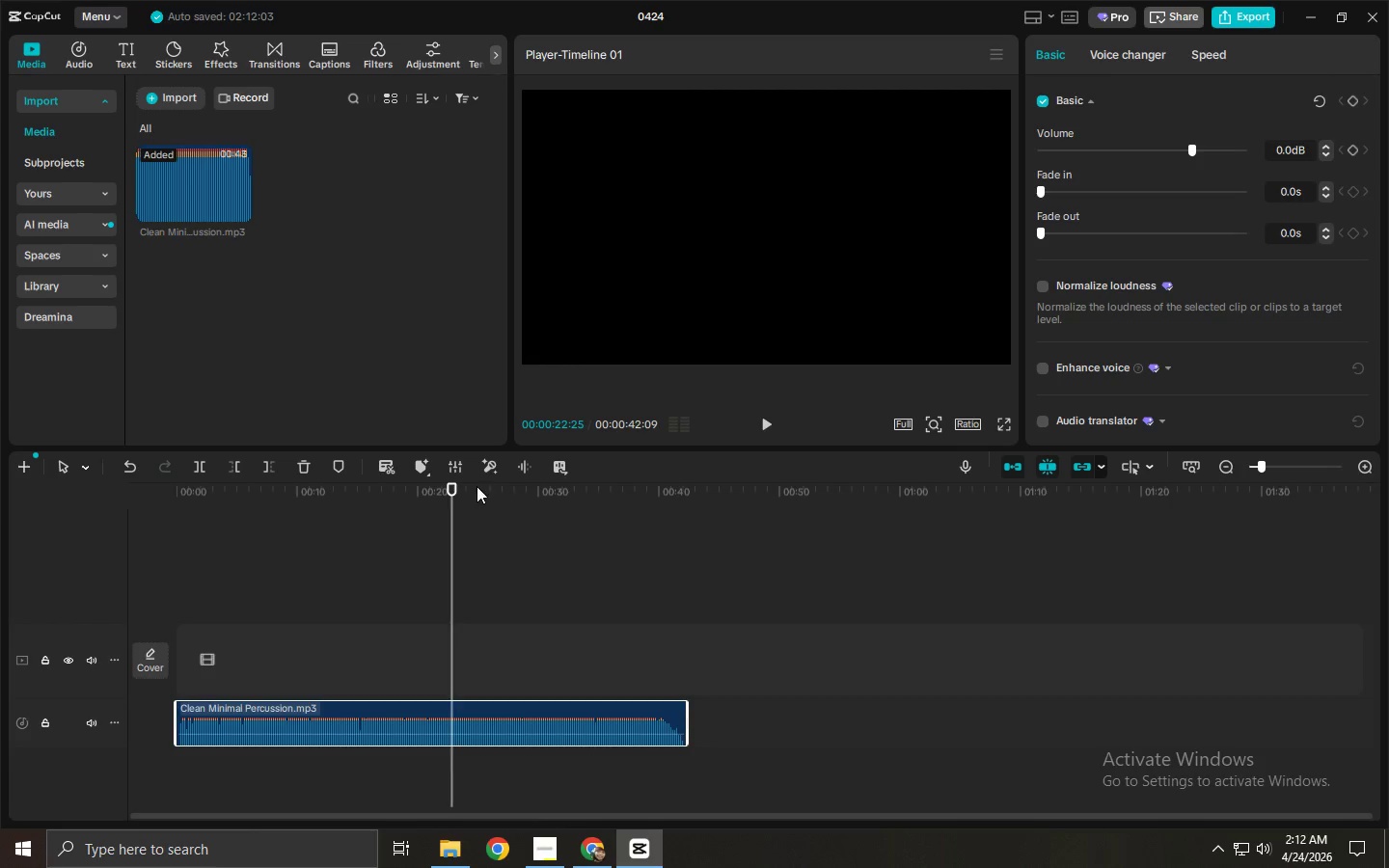 
left_click_drag(start_coordinate=[483, 485], to_coordinate=[513, 486])
 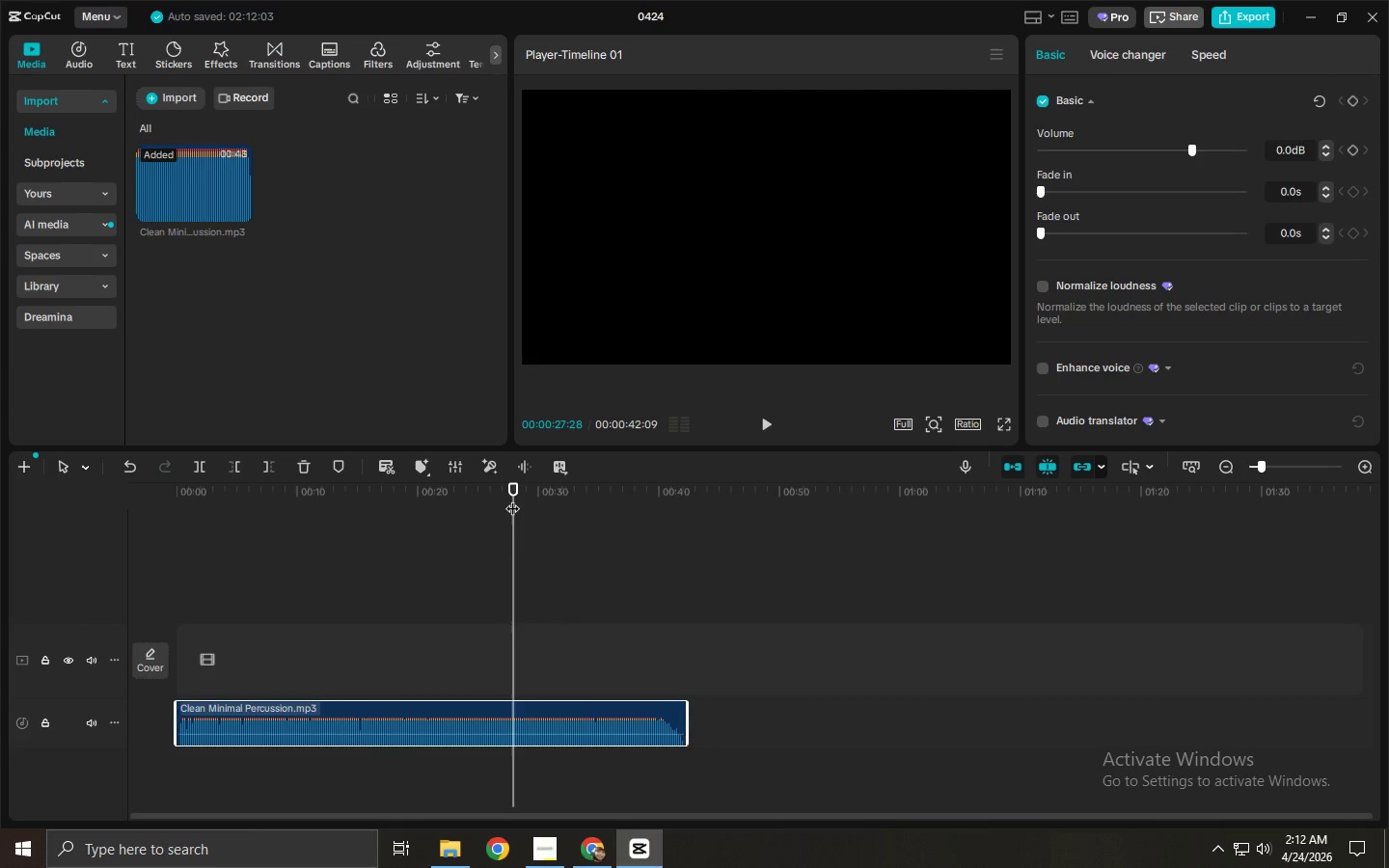 
key(Control+B)
 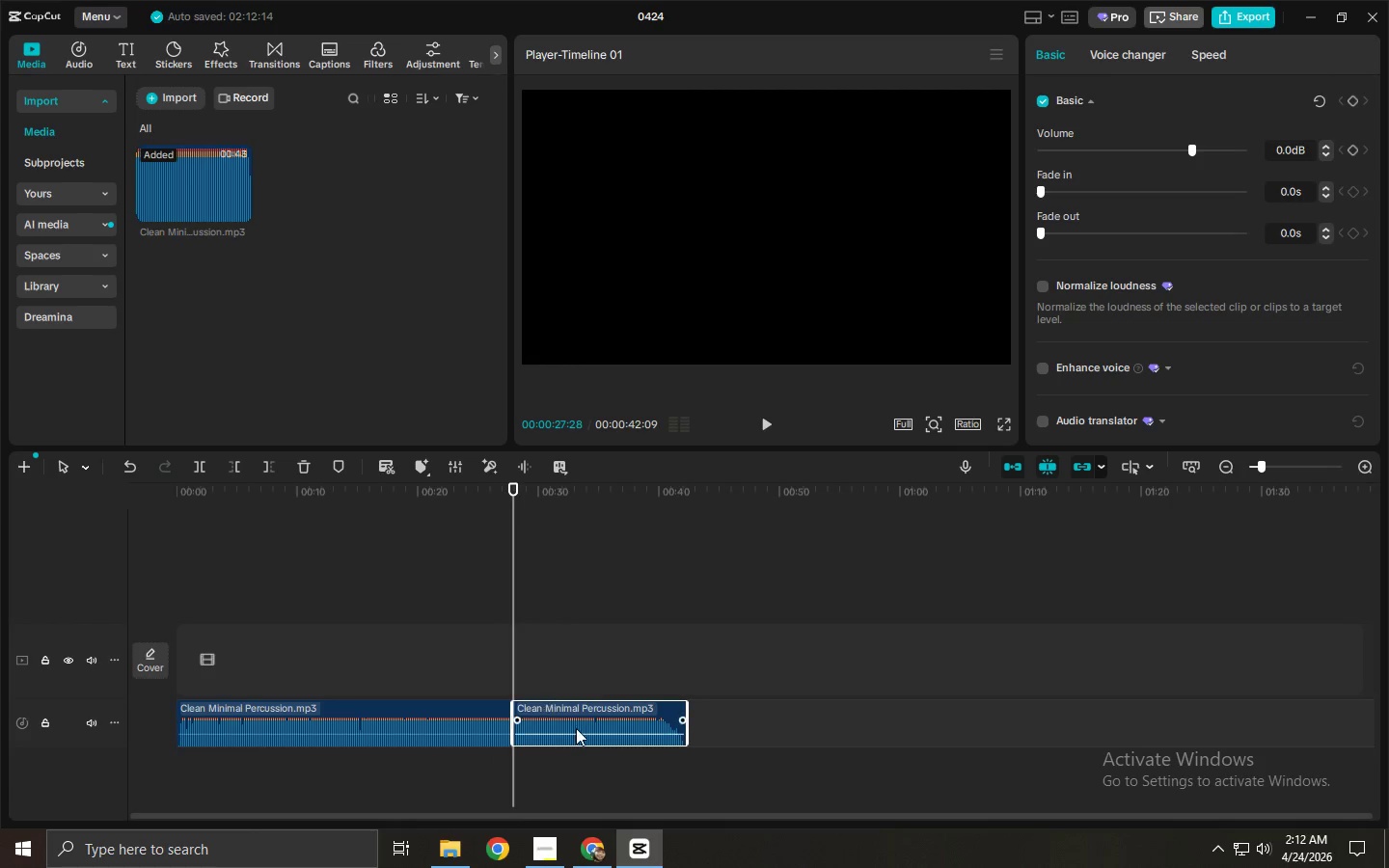 
left_click([576, 728])
 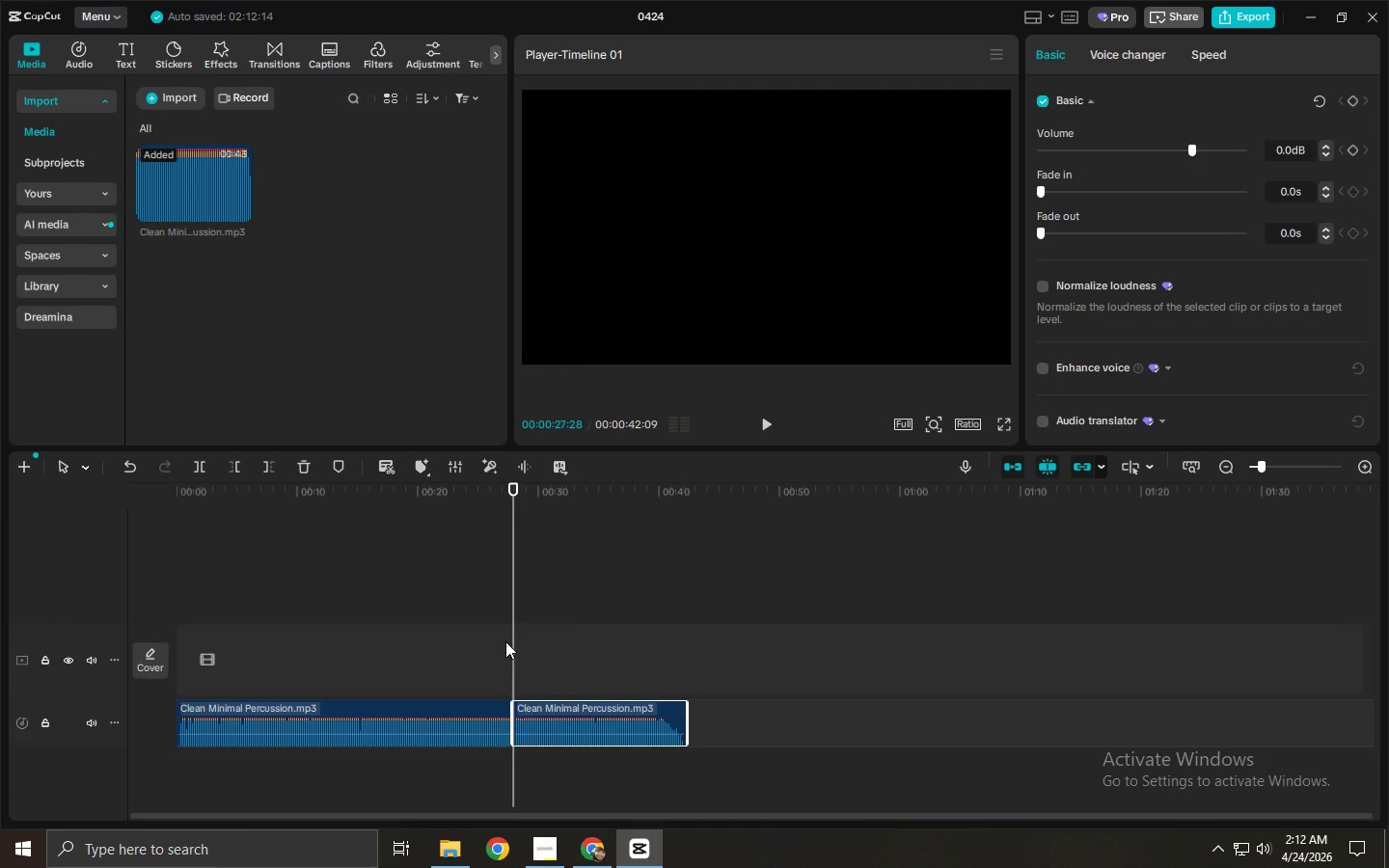 
key(Delete)
 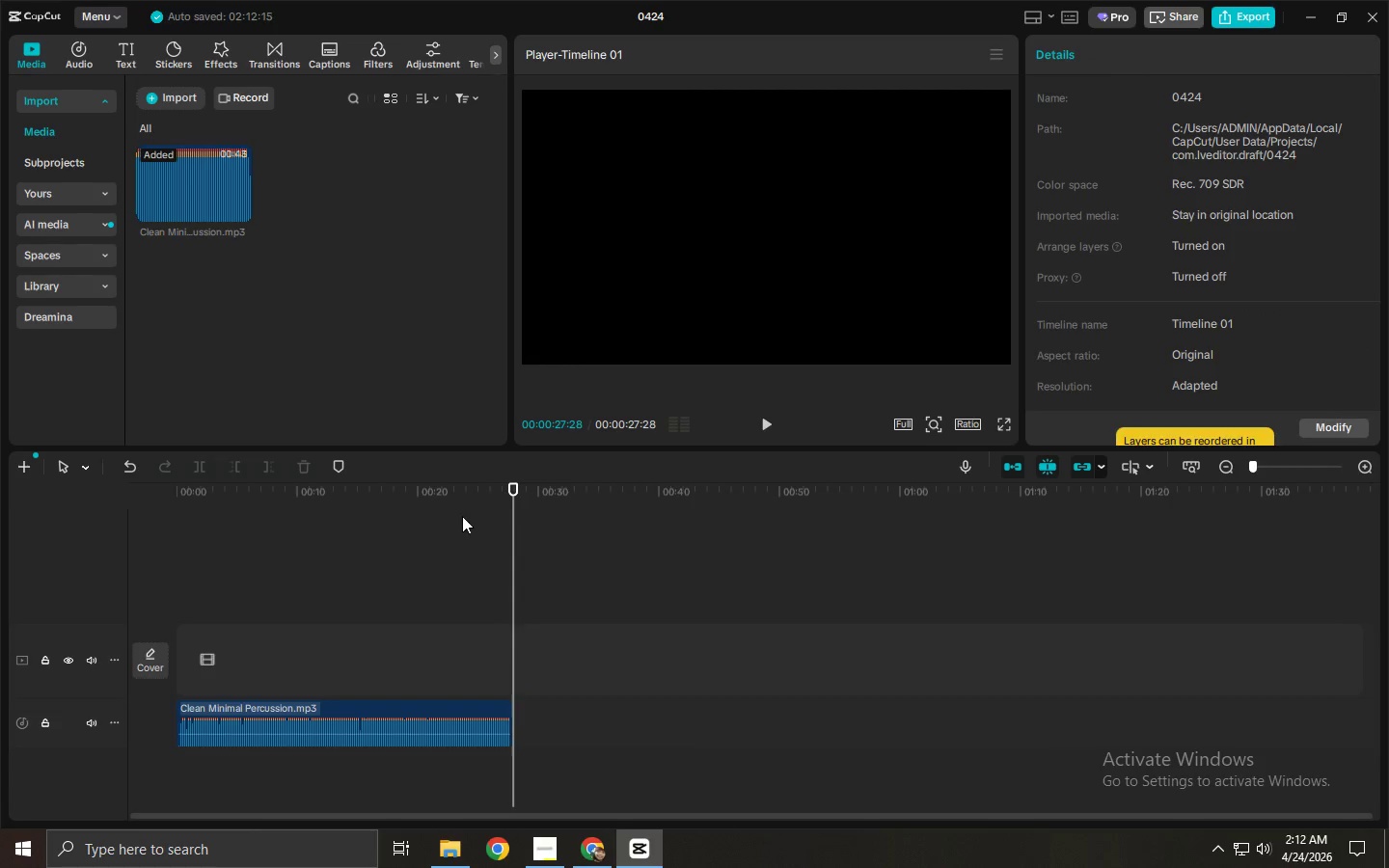 
left_click([458, 502])
 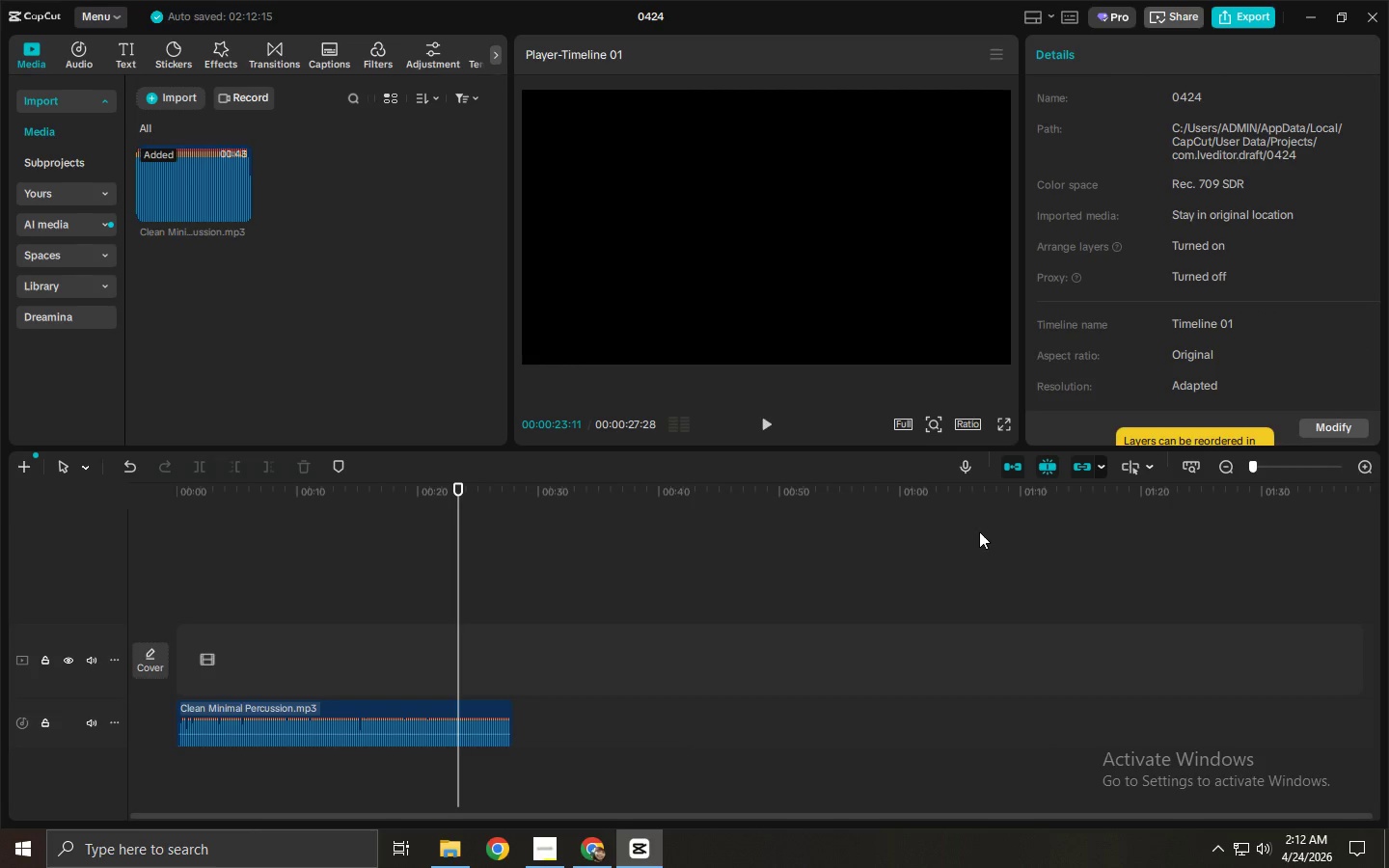 
key(Space)
 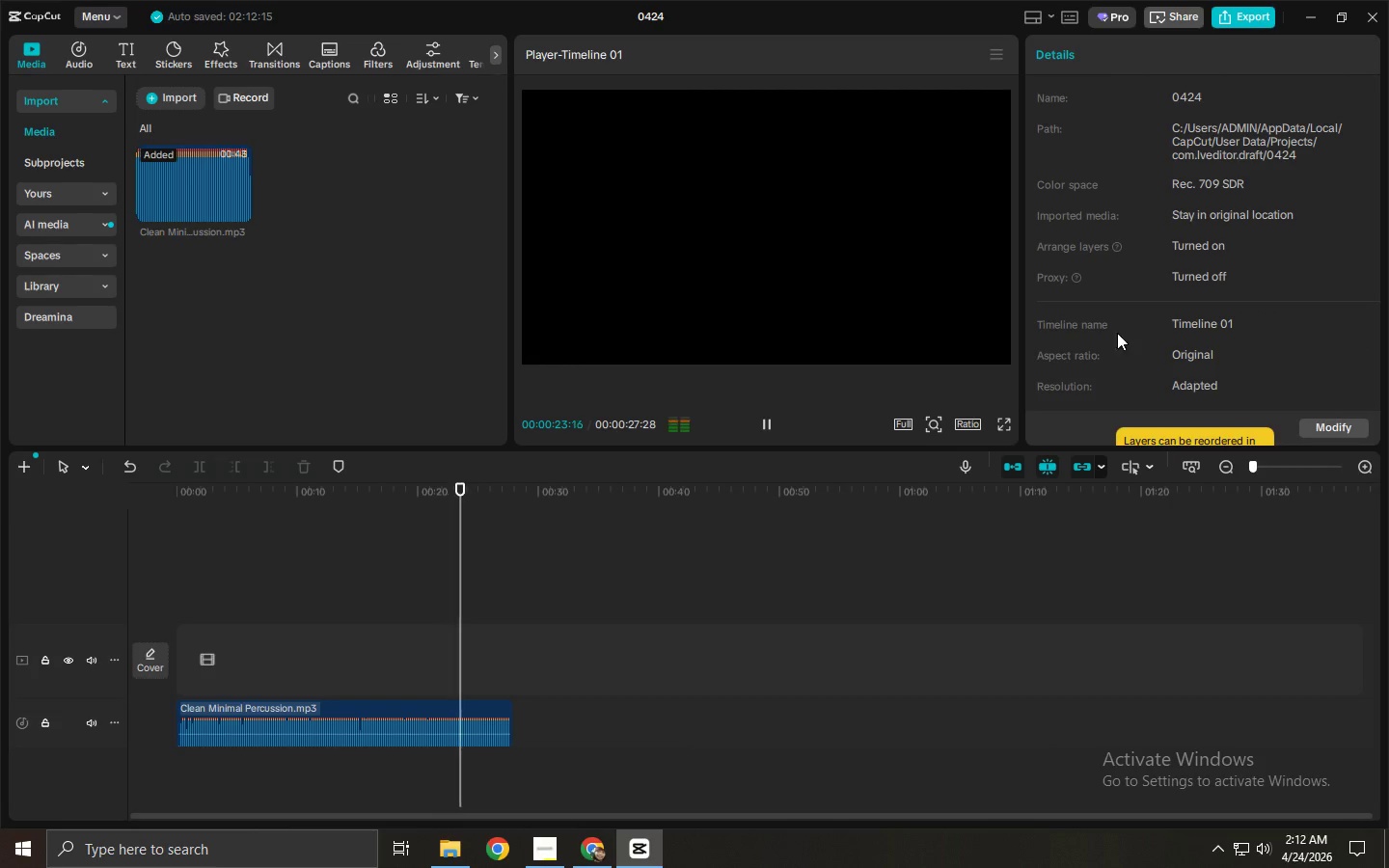 
key(Space)
 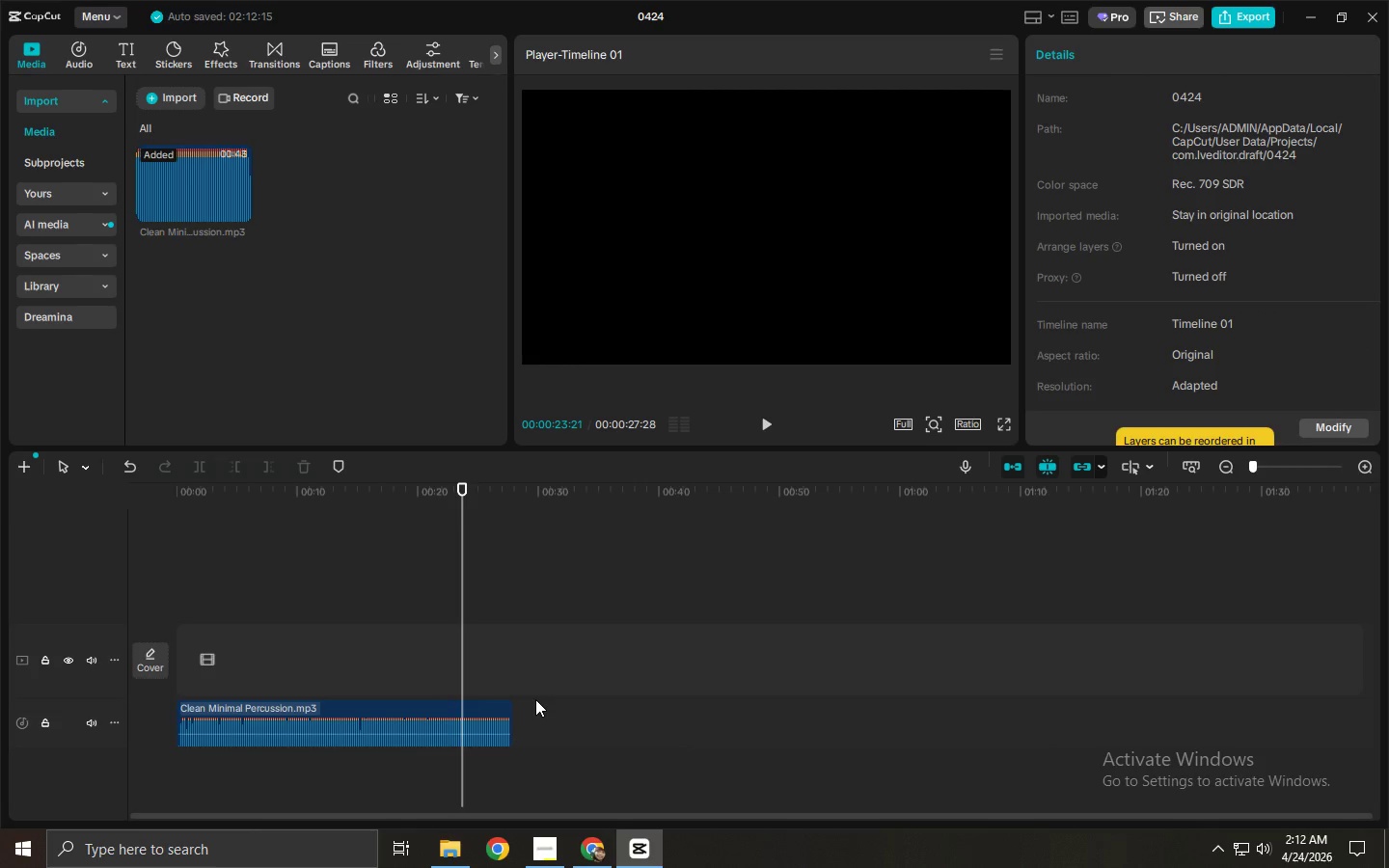 
left_click([468, 712])
 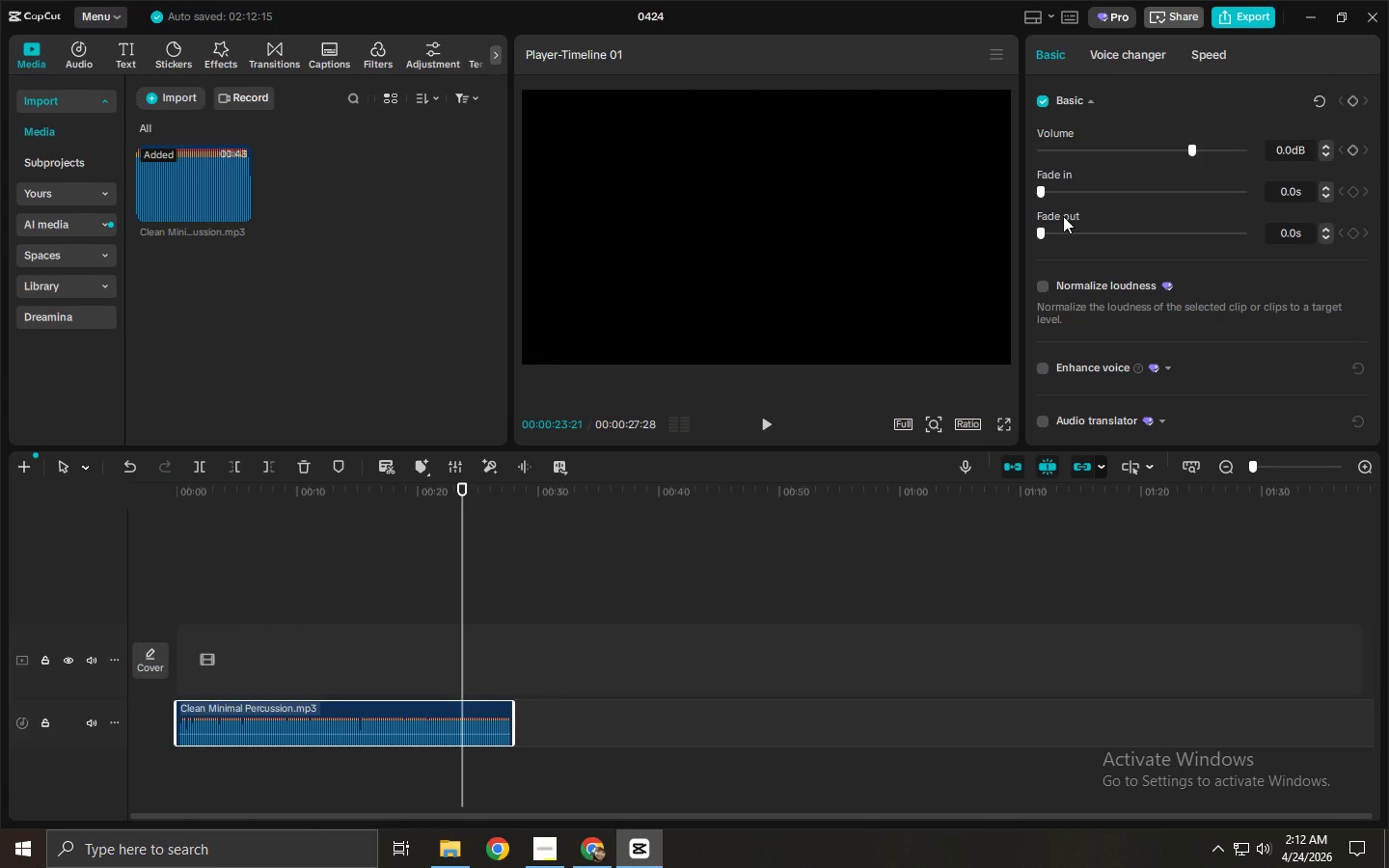 
left_click_drag(start_coordinate=[1044, 227], to_coordinate=[1139, 233])
 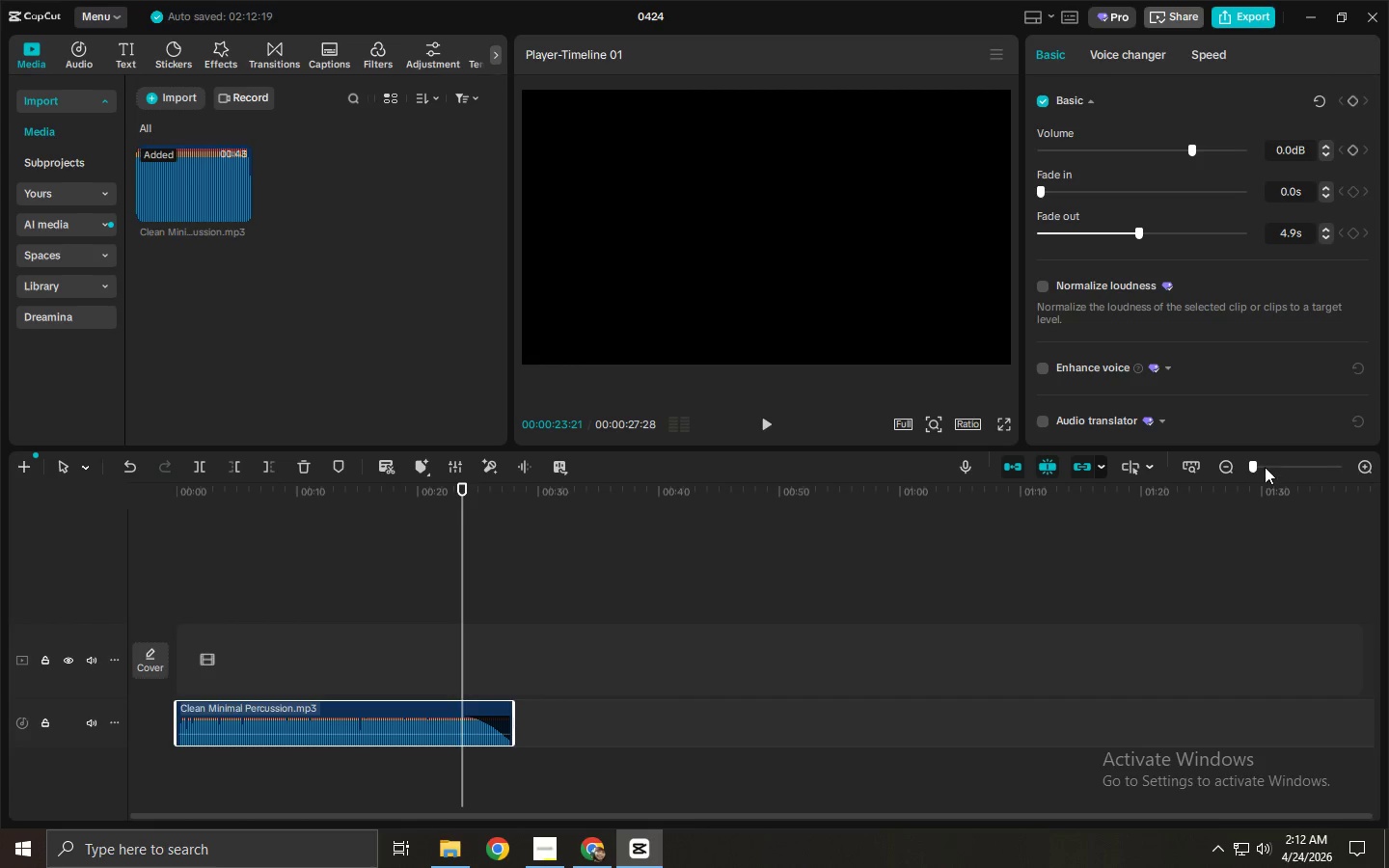 
left_click_drag(start_coordinate=[1260, 468], to_coordinate=[1279, 467])
 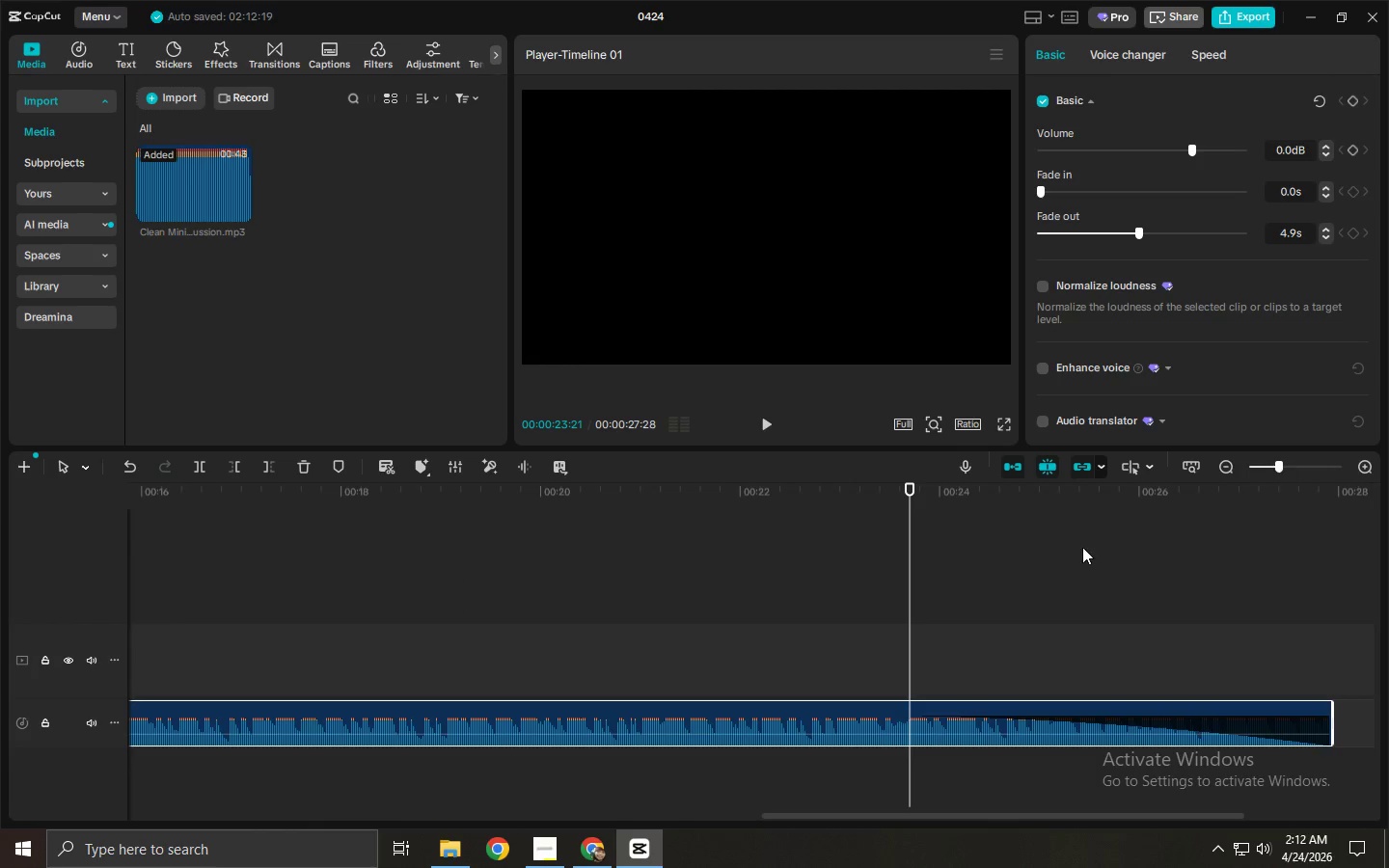 
key(Space)
 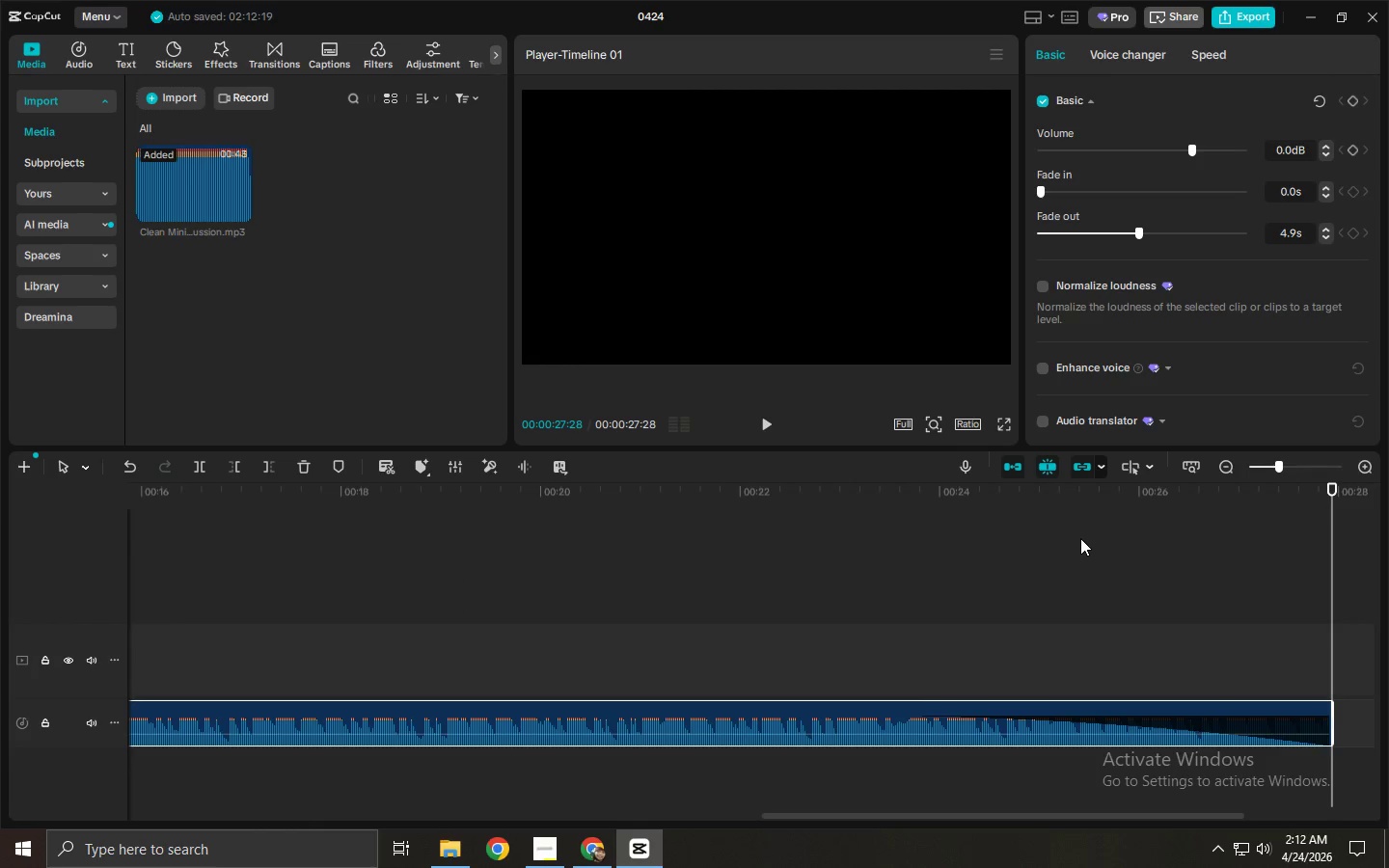 
wait(6.77)
 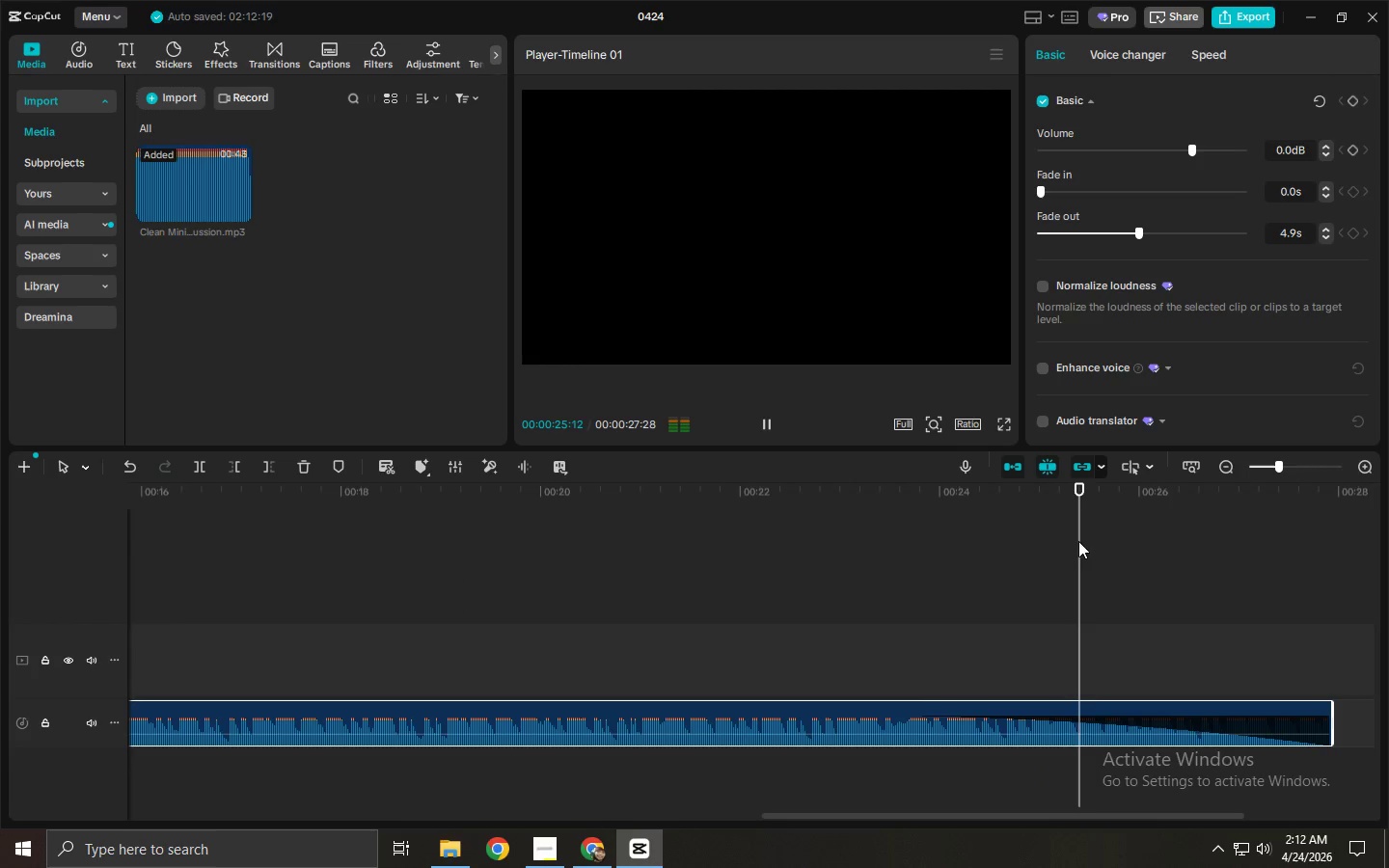 
left_click_drag(start_coordinate=[1336, 723], to_coordinate=[1344, 723])
 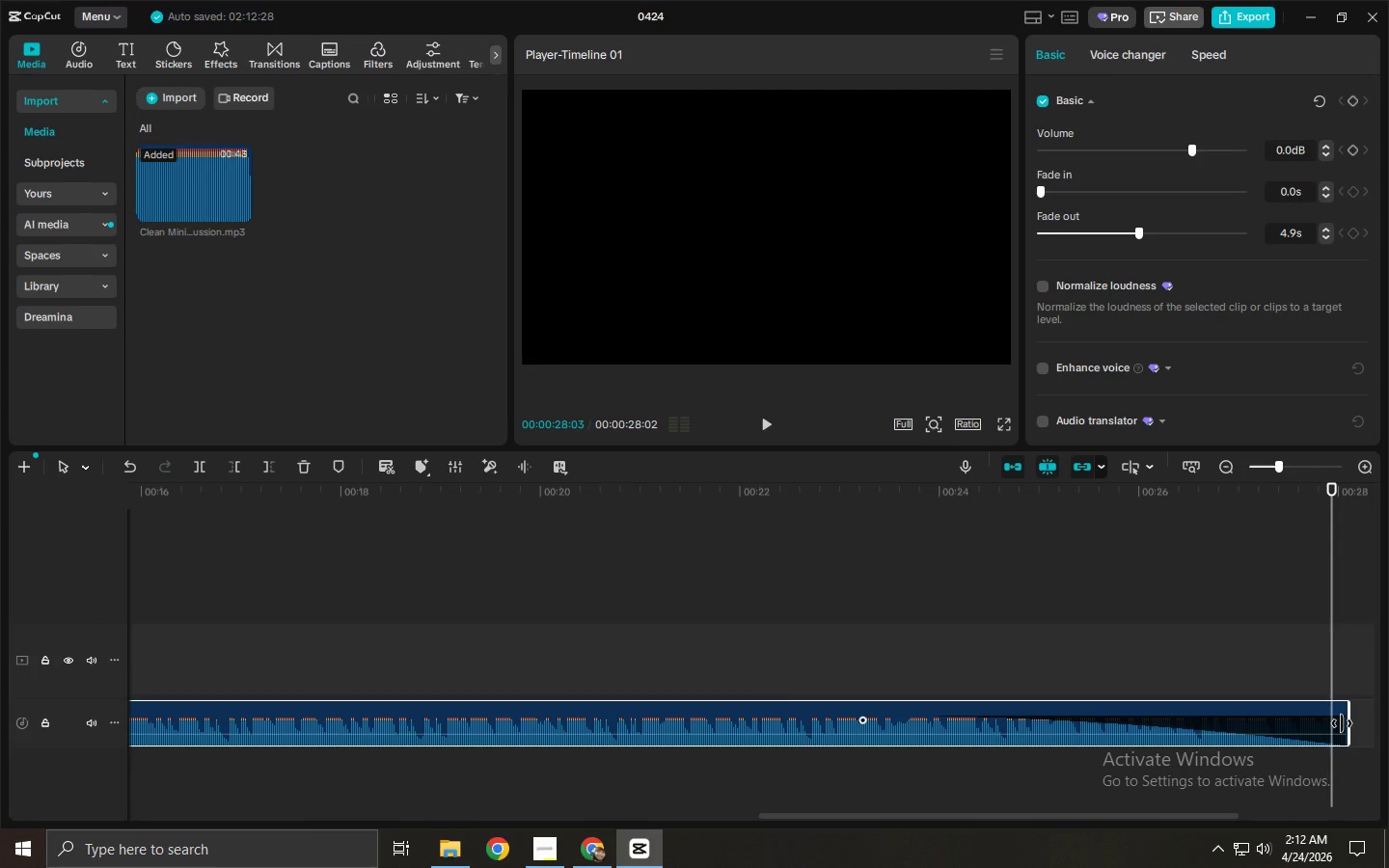 
left_click([1342, 723])
 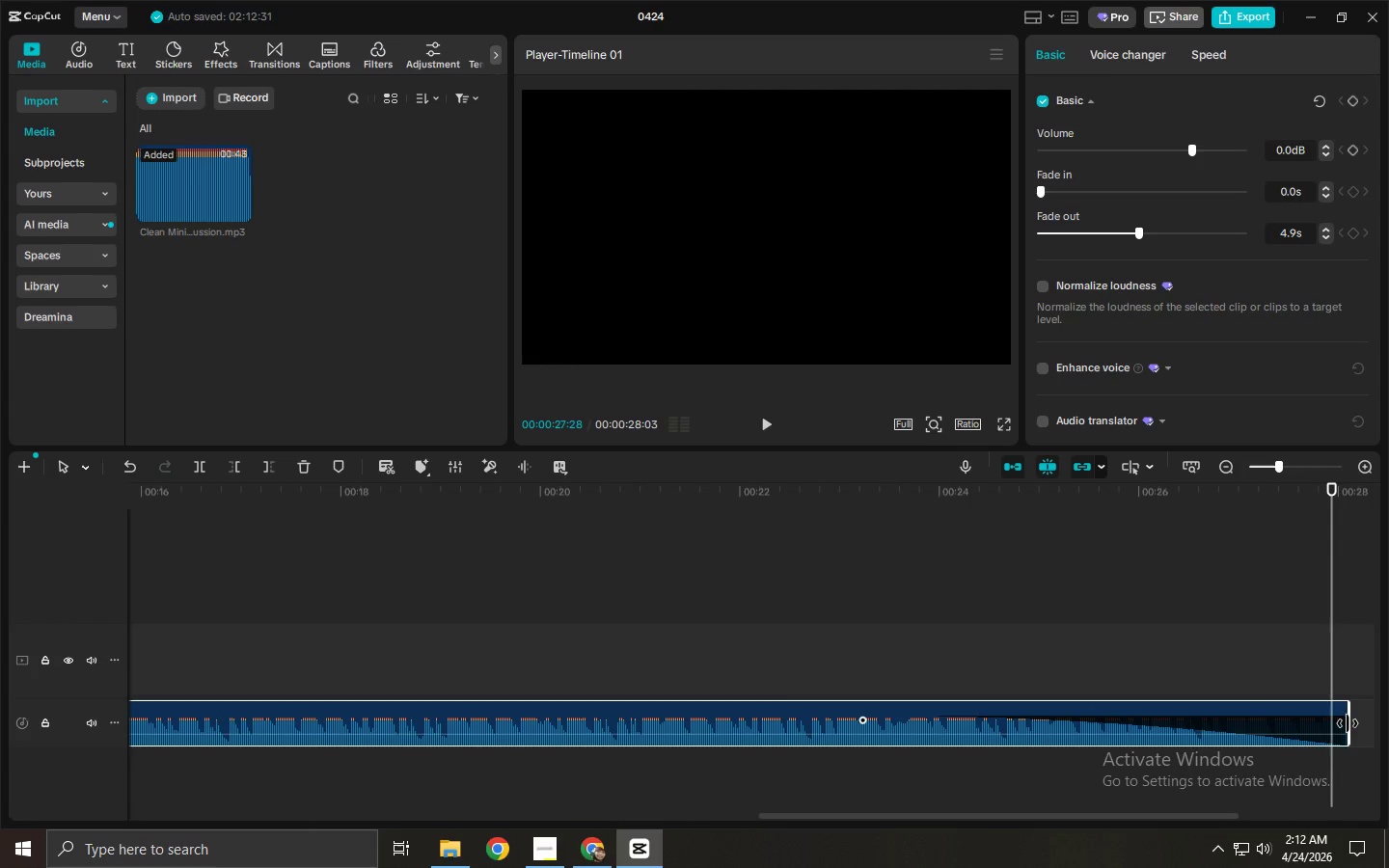 
left_click_drag(start_coordinate=[1348, 723], to_coordinate=[1341, 723])
 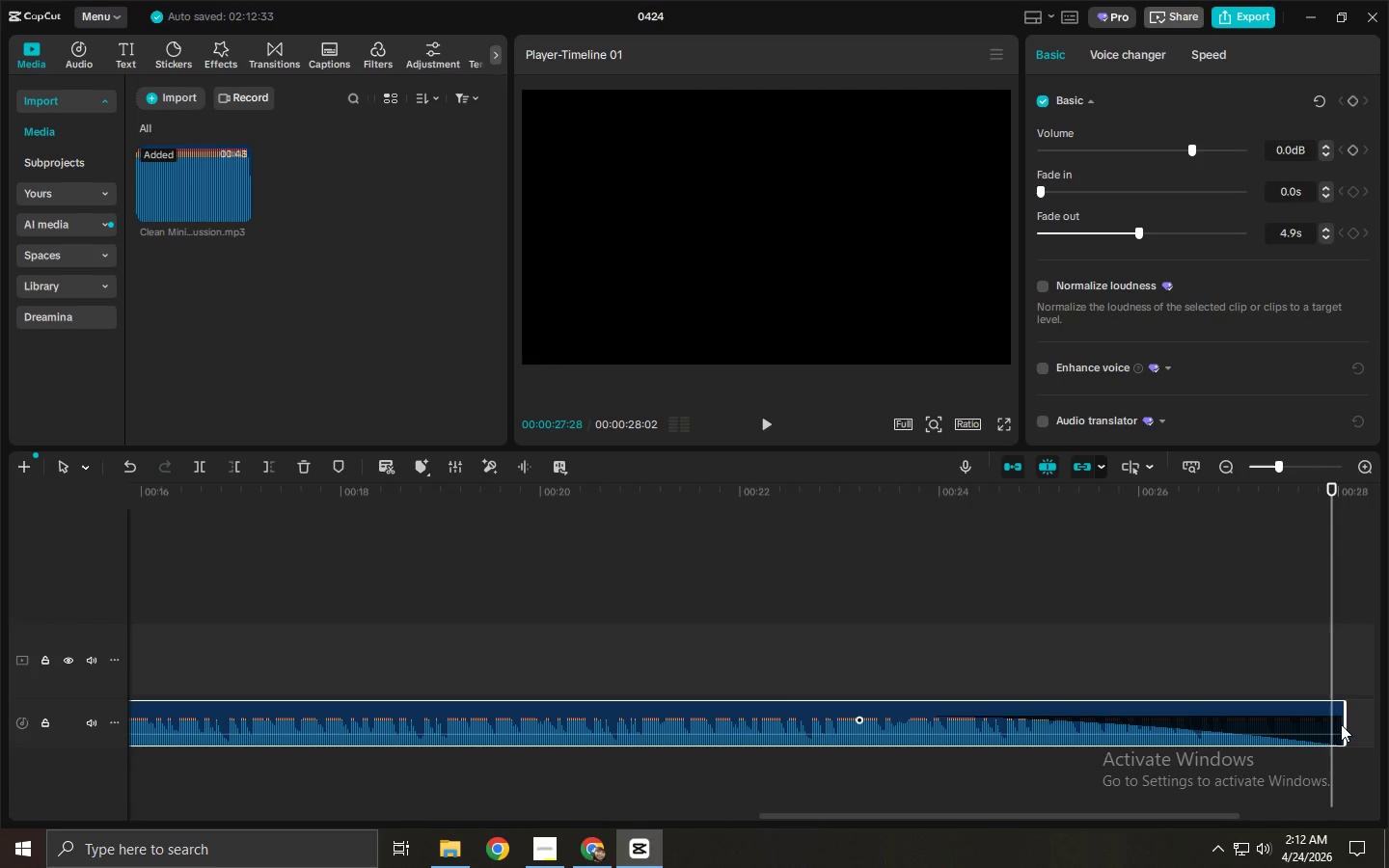 
left_click_drag(start_coordinate=[1342, 724], to_coordinate=[1335, 724])
 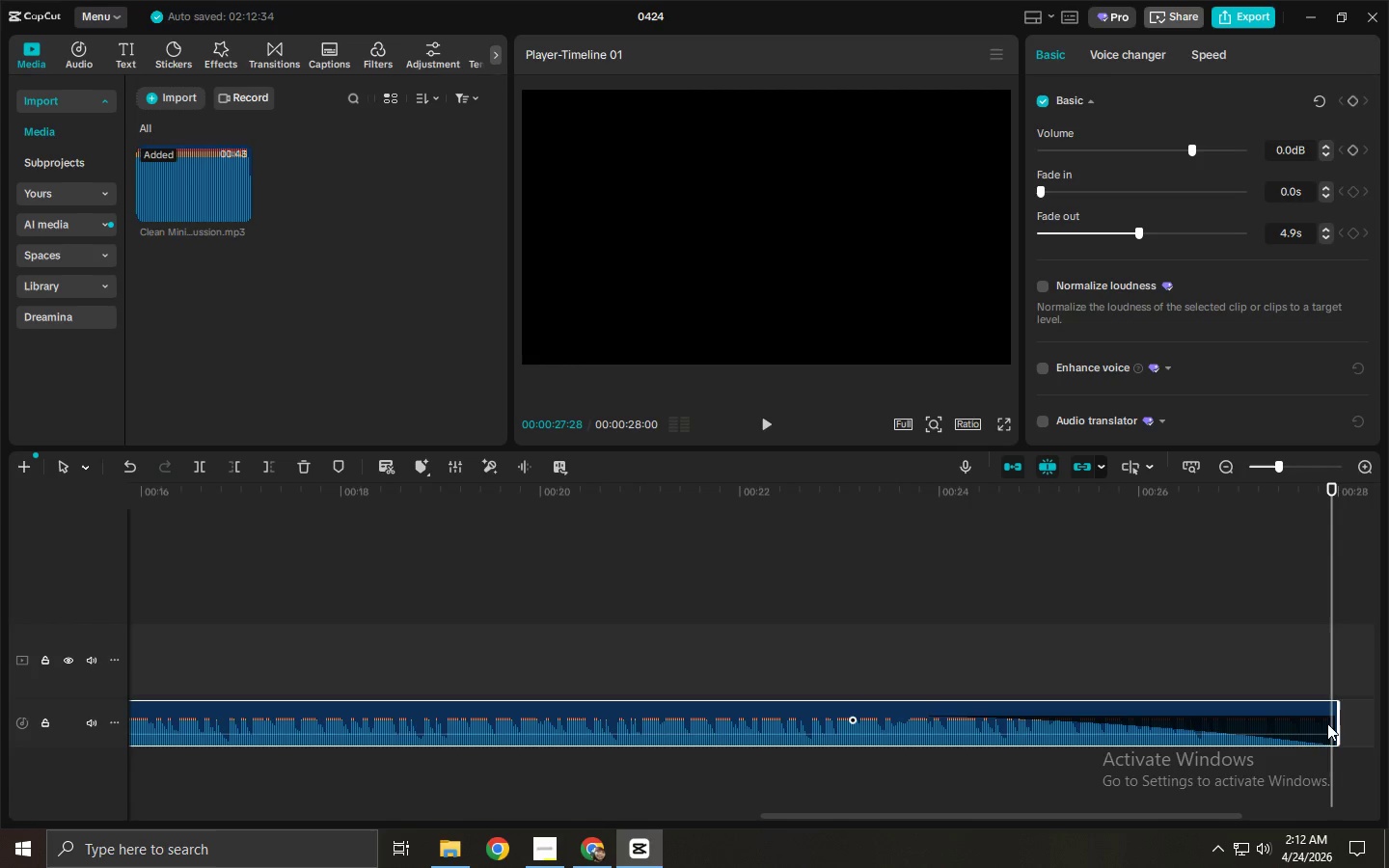 
left_click_drag(start_coordinate=[1329, 690], to_coordinate=[1341, 690])
 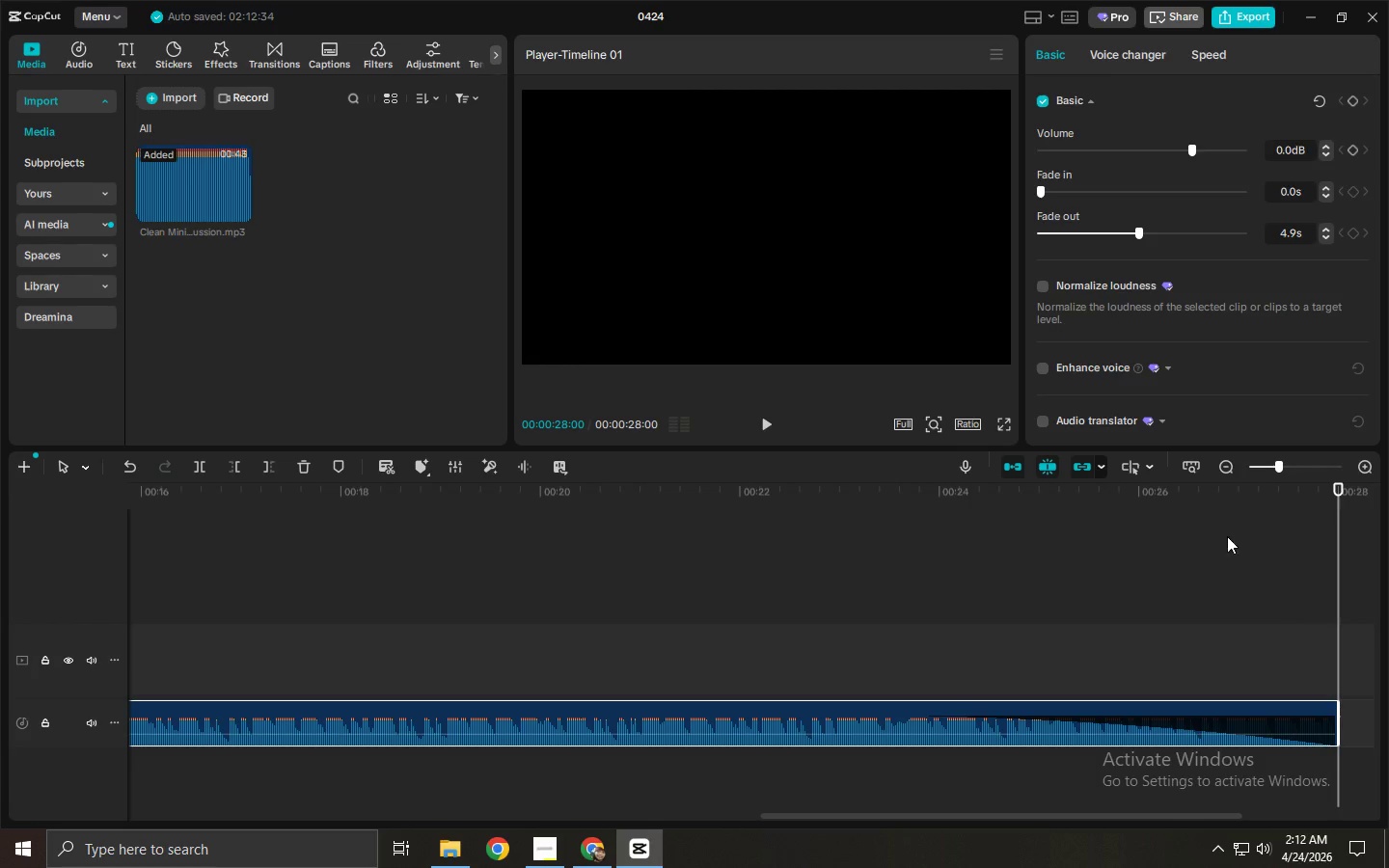 
left_click([1221, 524])
 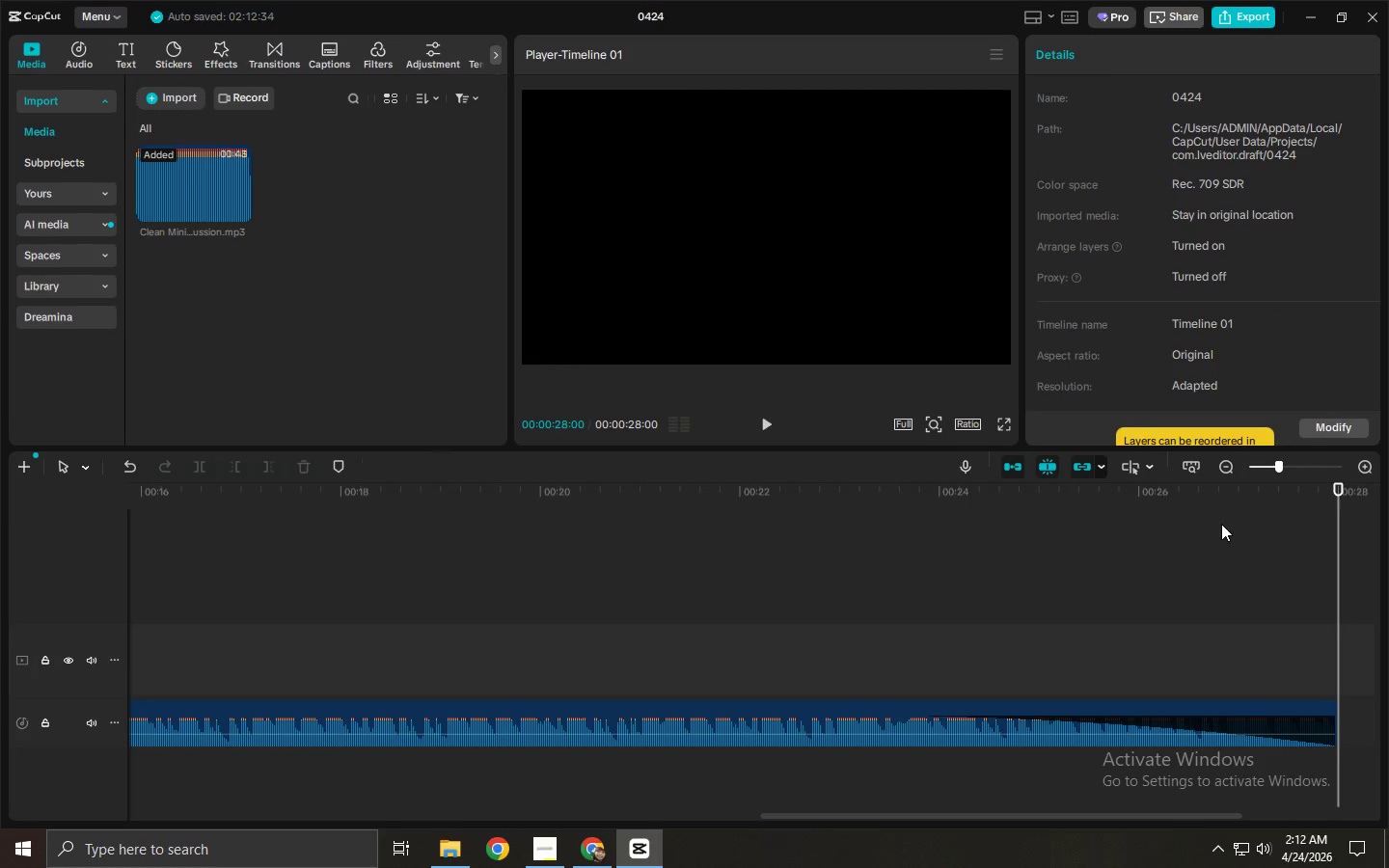 
key(Space)
 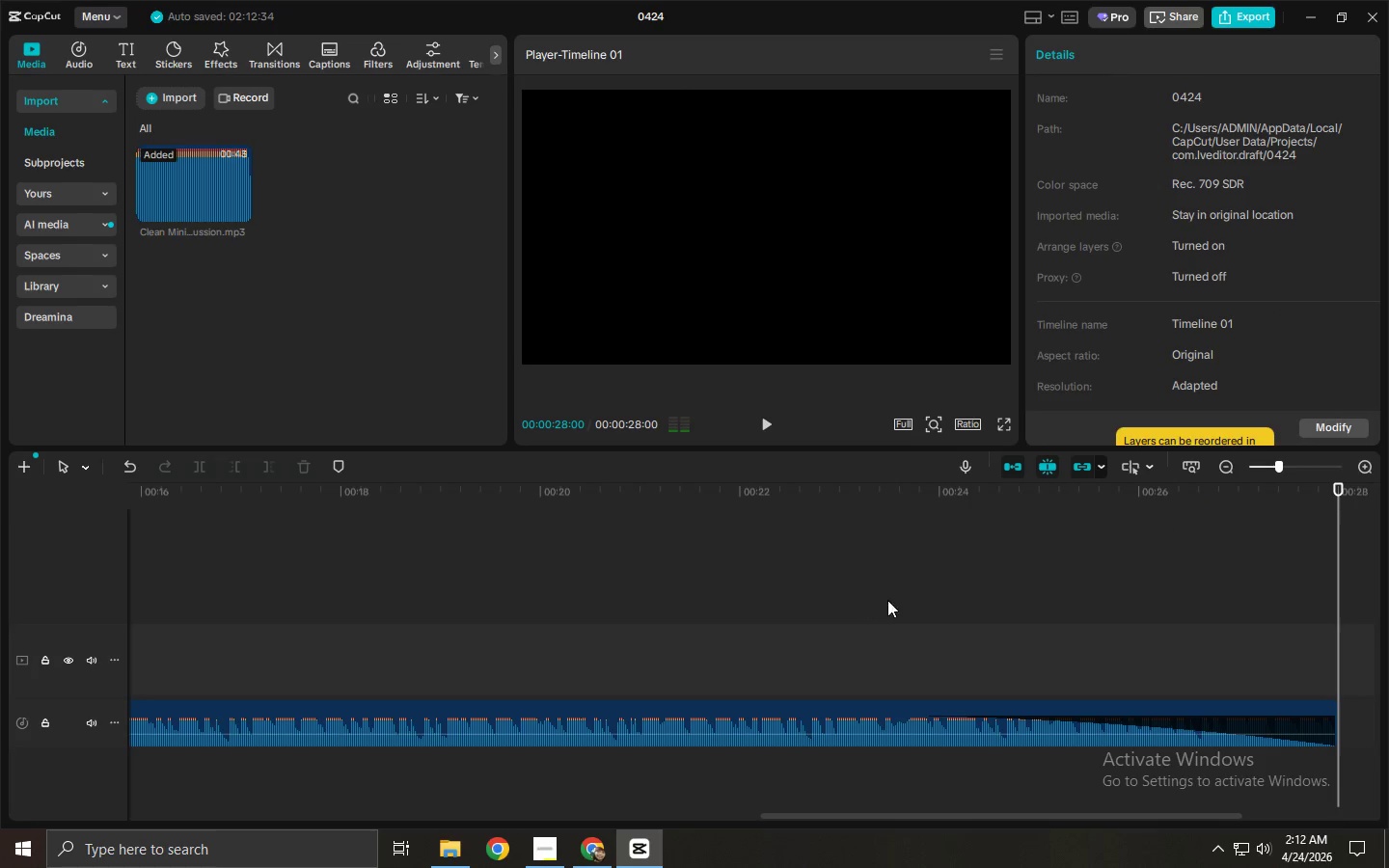 
left_click_drag(start_coordinate=[659, 485], to_coordinate=[23, 551])
 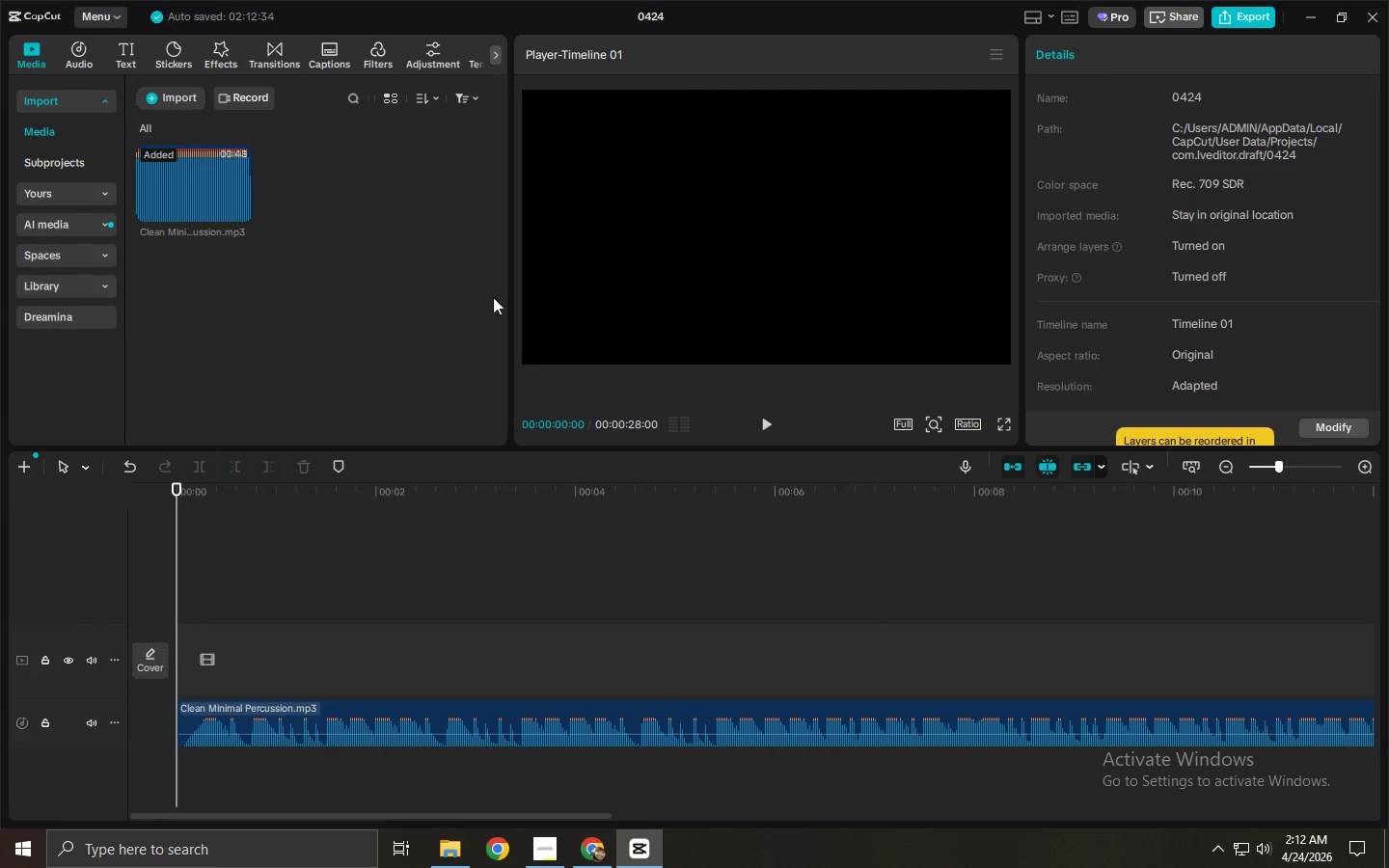 
key(Alt+AltLeft)
 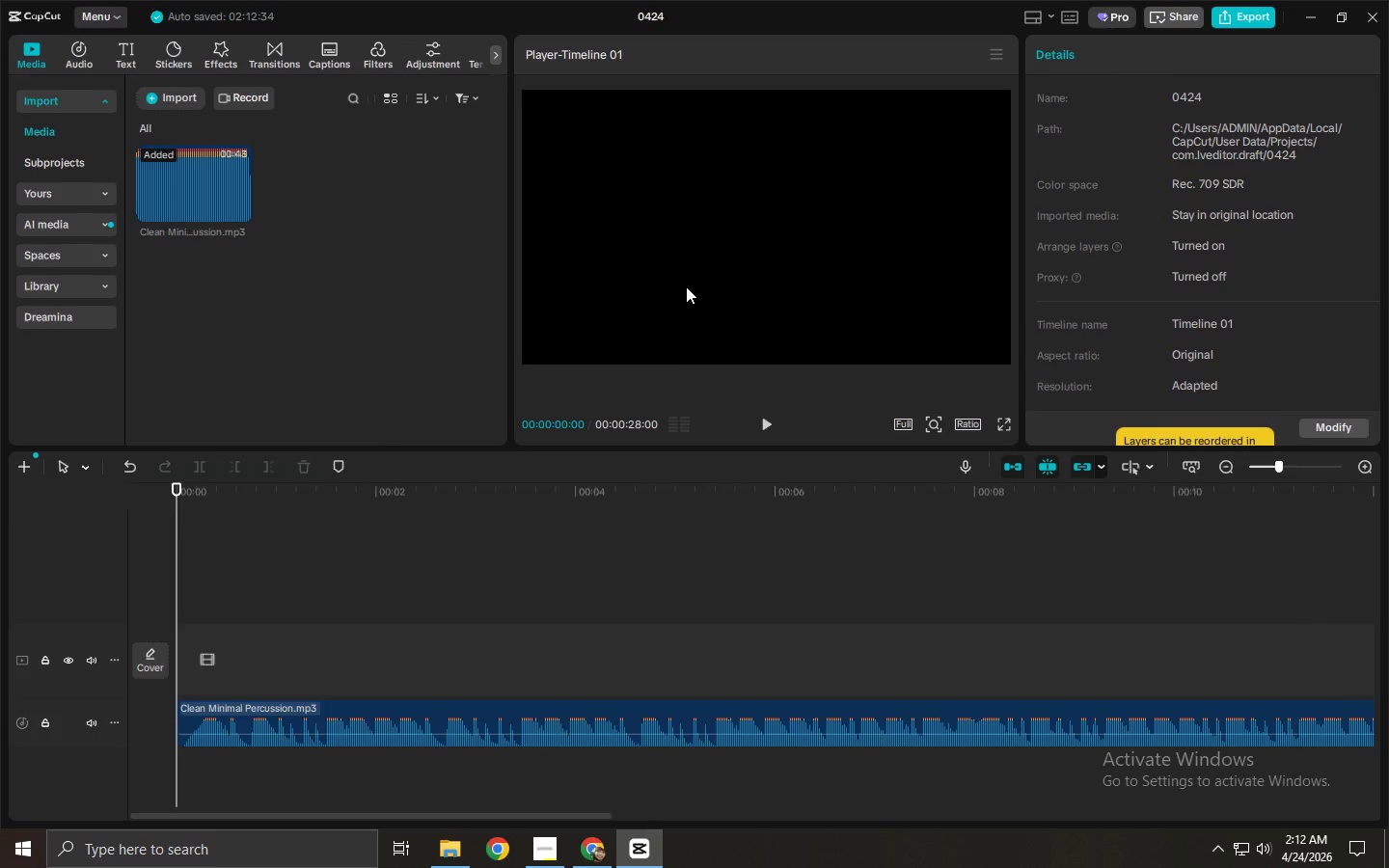 
key(Alt+Tab)
 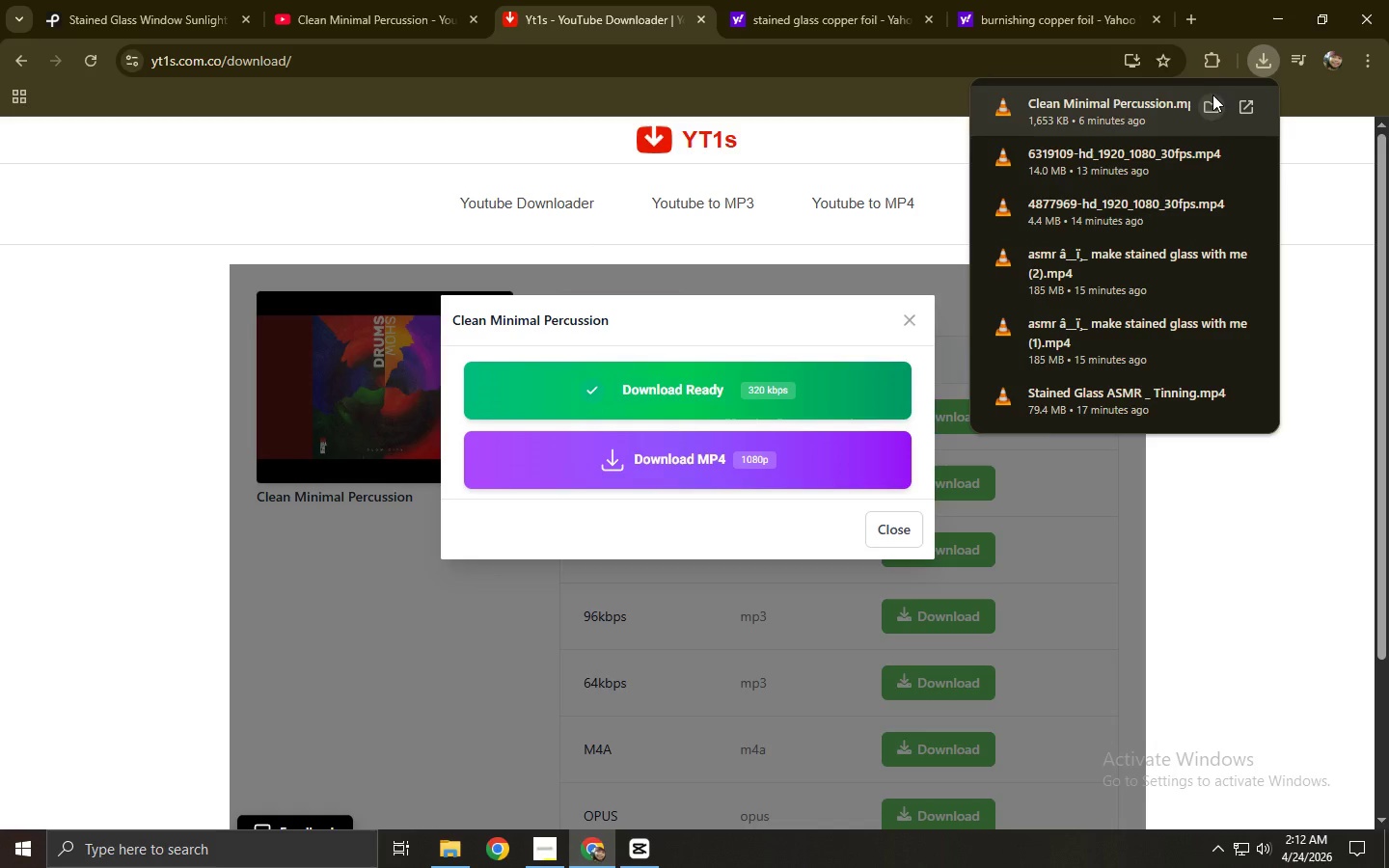 
left_click([1218, 100])
 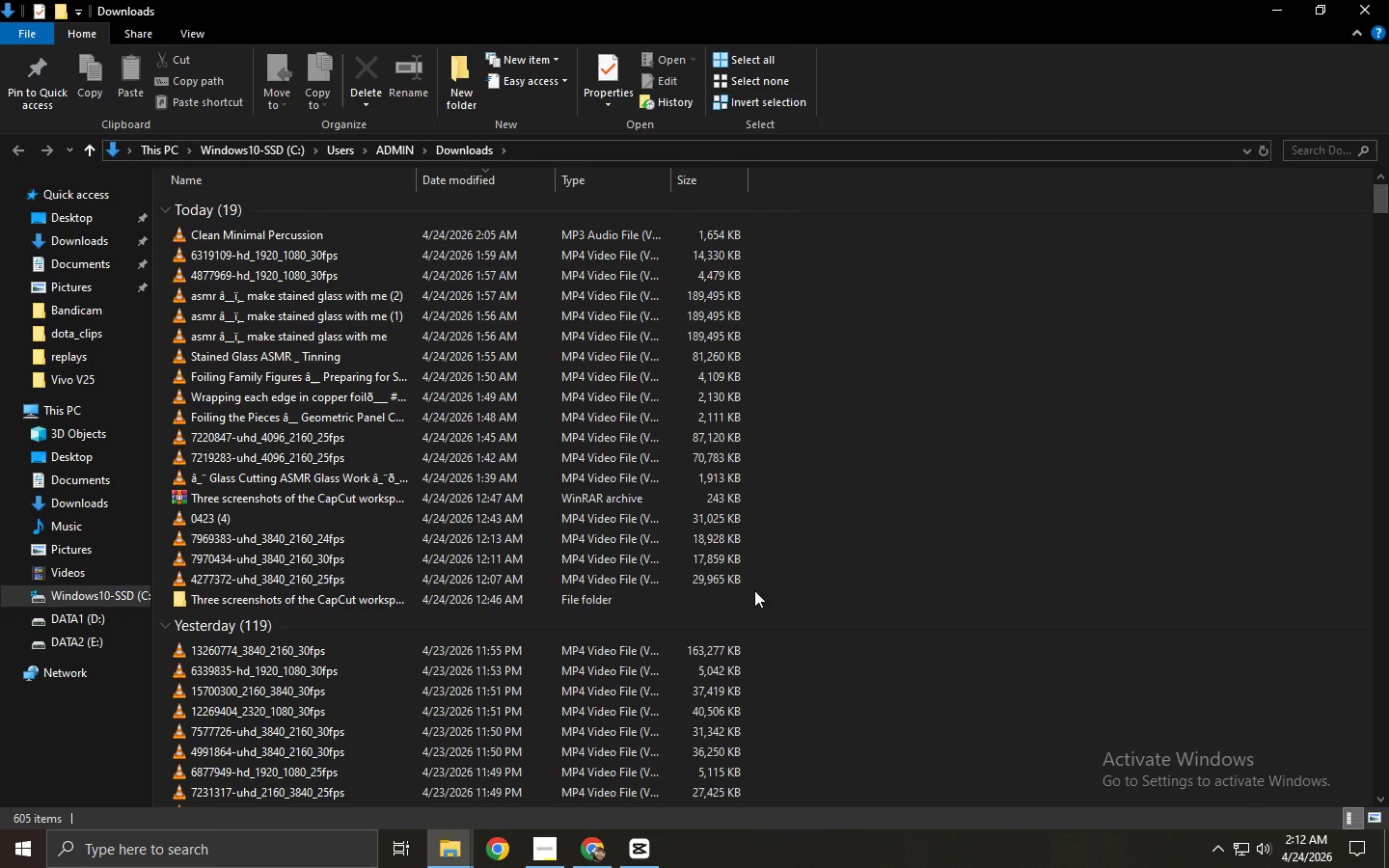 
left_click_drag(start_coordinate=[764, 474], to_coordinate=[464, 233])
 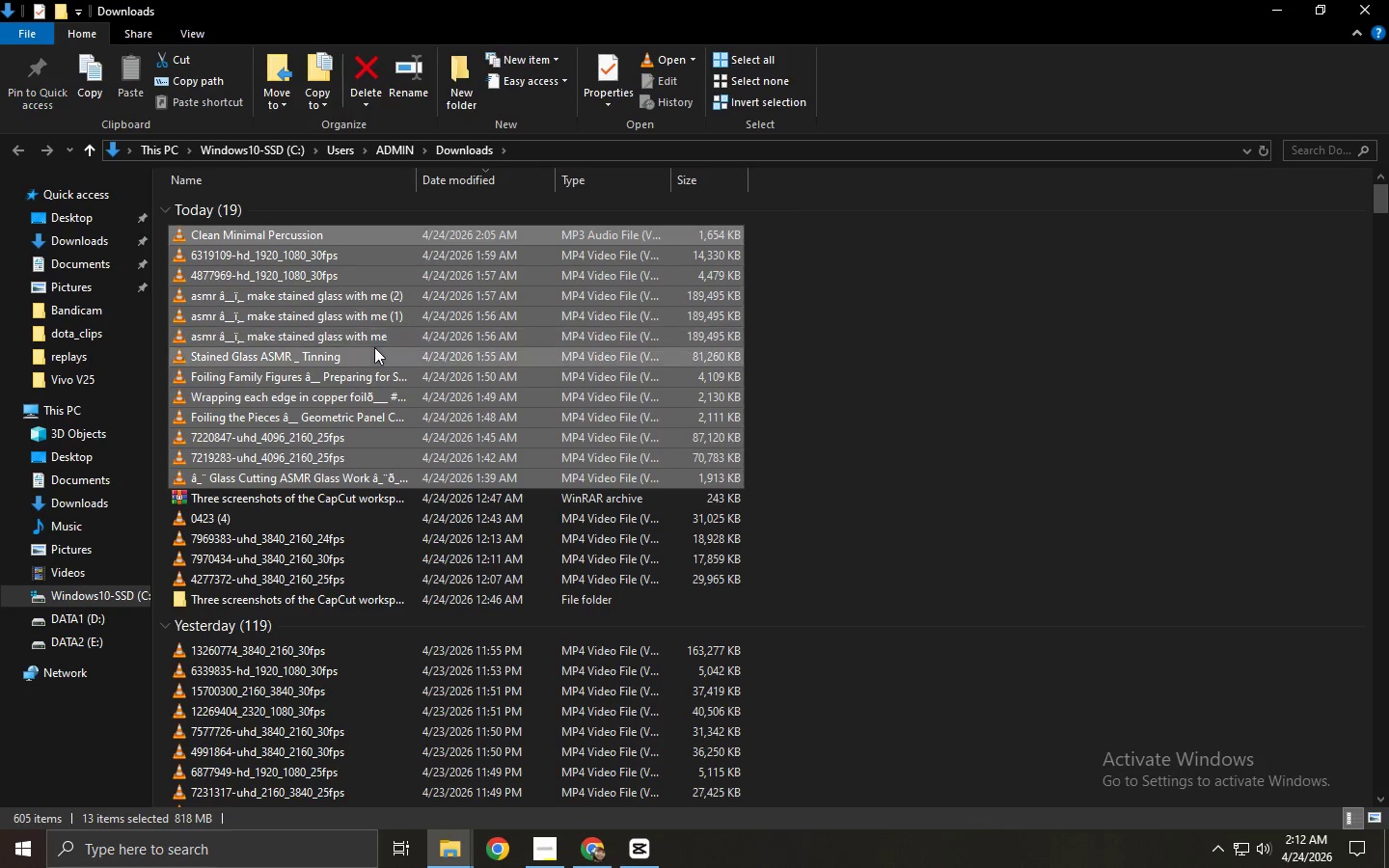 
left_click_drag(start_coordinate=[374, 347], to_coordinate=[344, 377])
 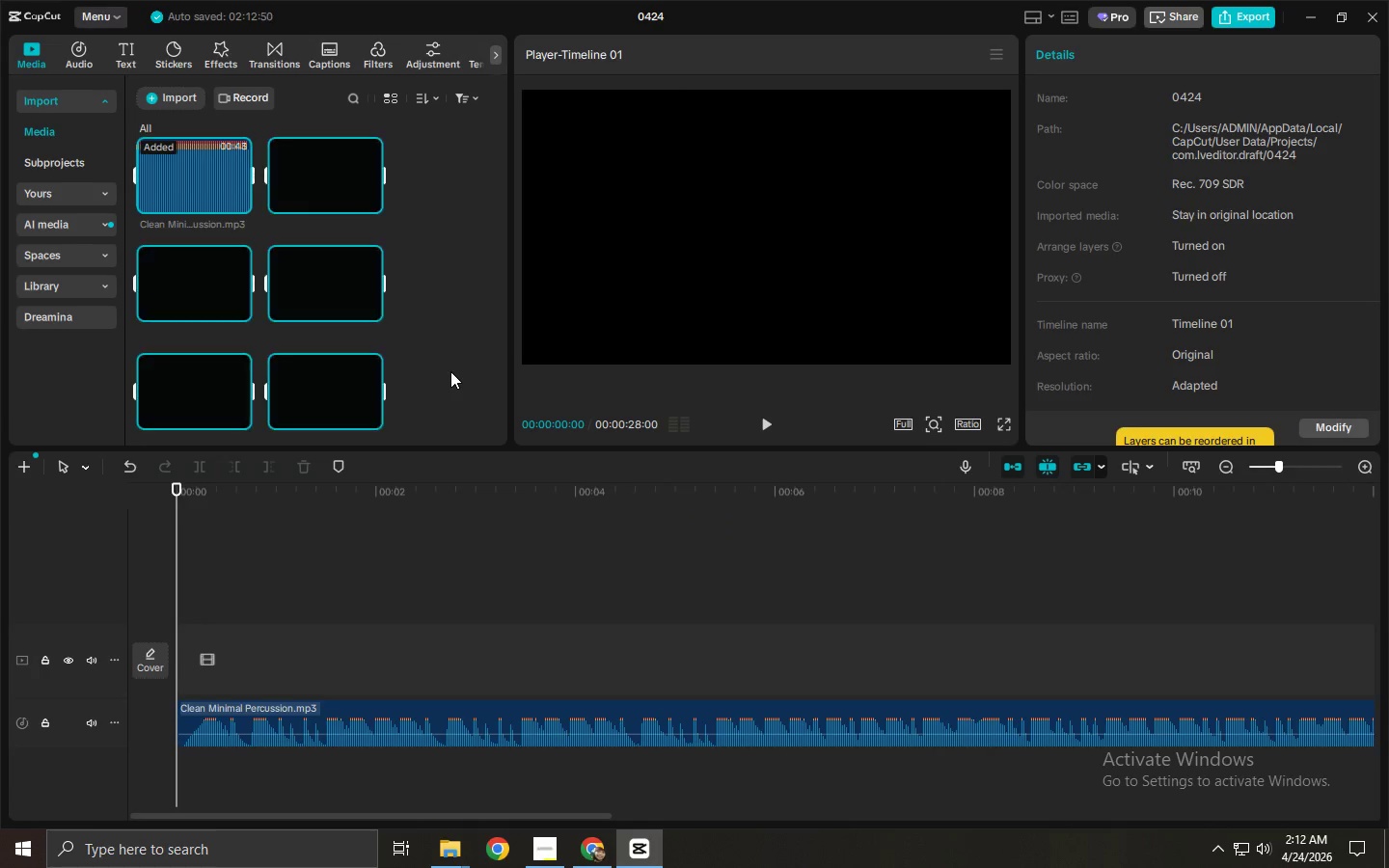 
key(Alt+Tab)
 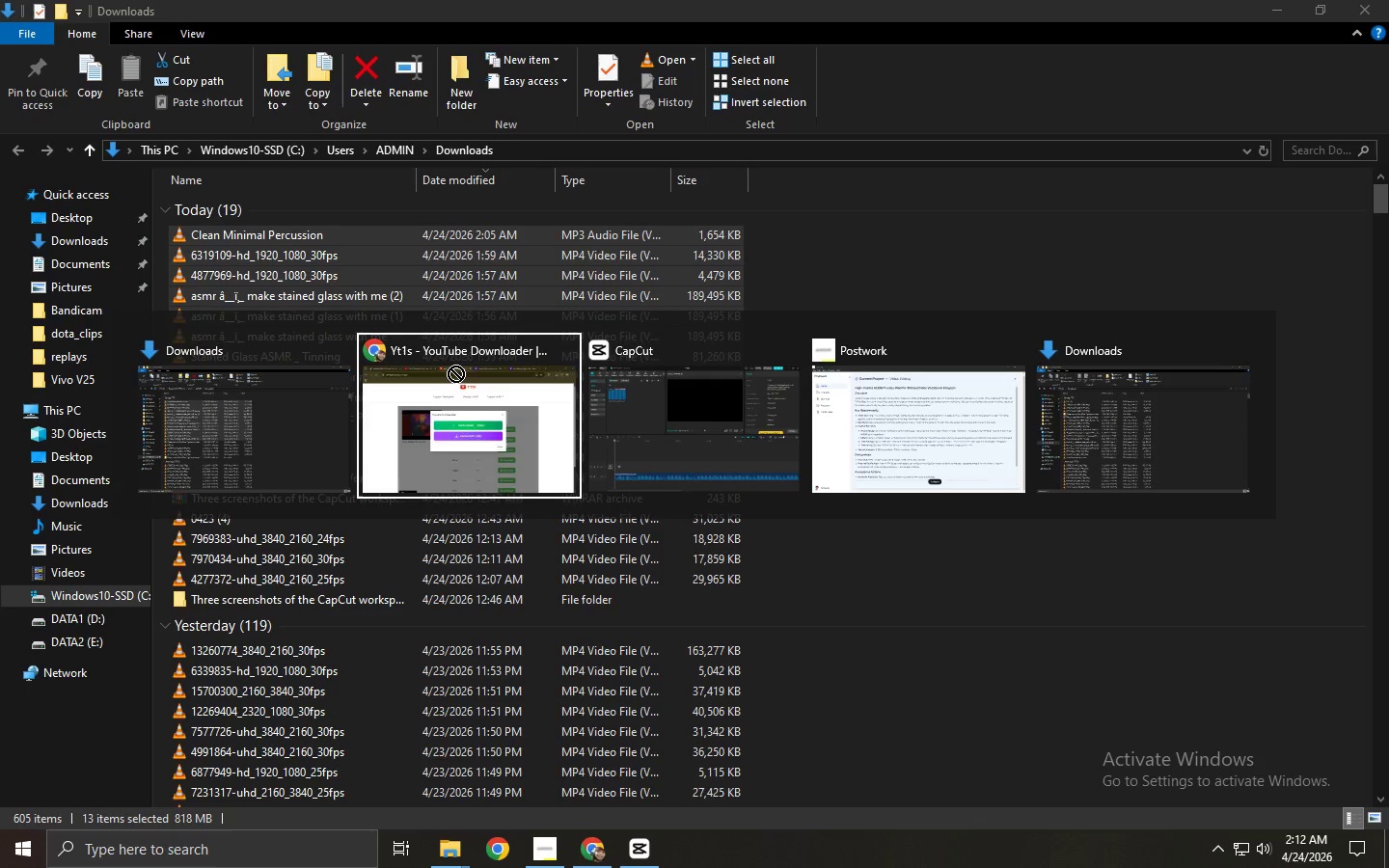 
key(Alt+Tab)
 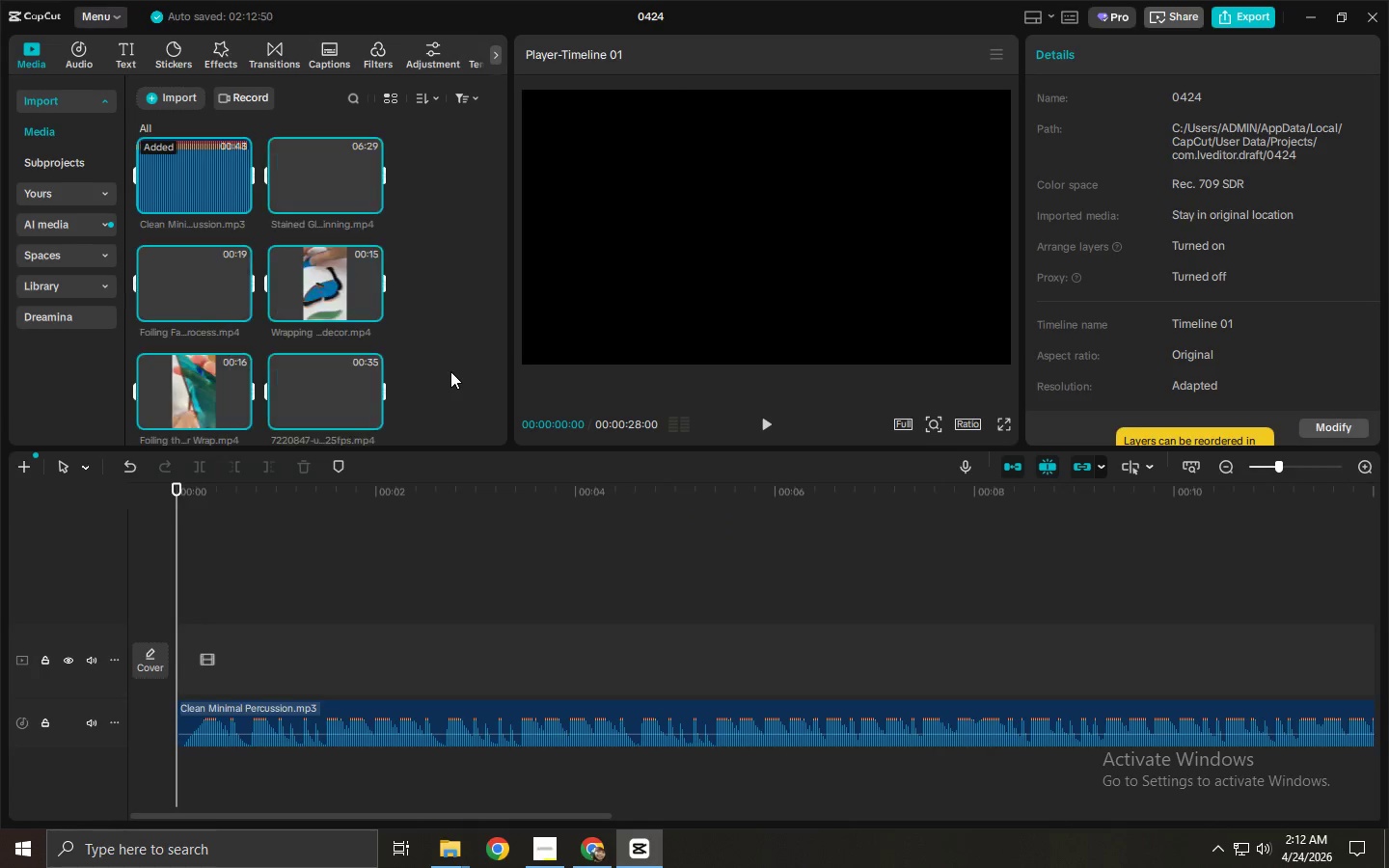 
scroll: coordinate [459, 367], scroll_direction: down, amount: 10.0
 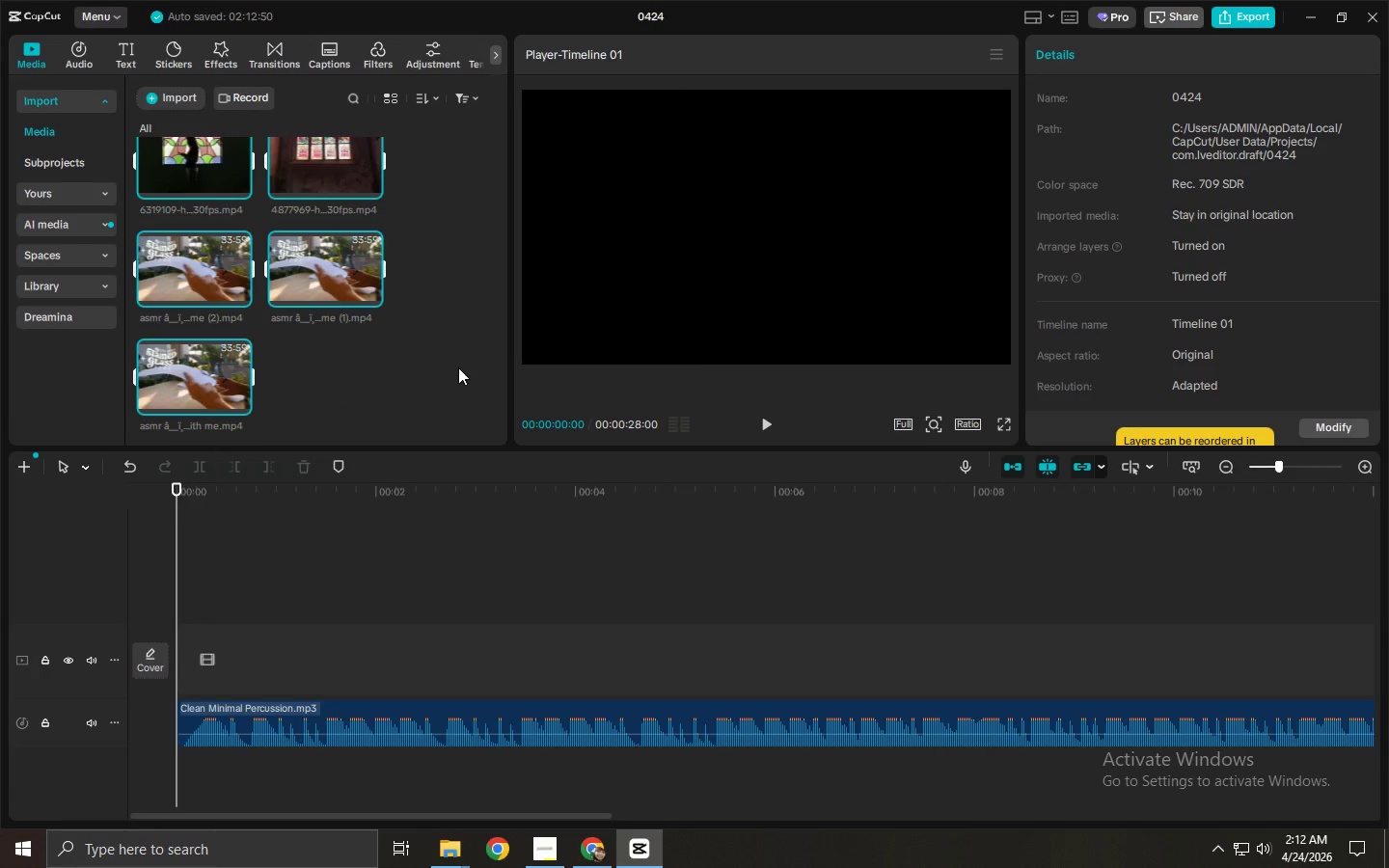 
left_click([327, 285])
 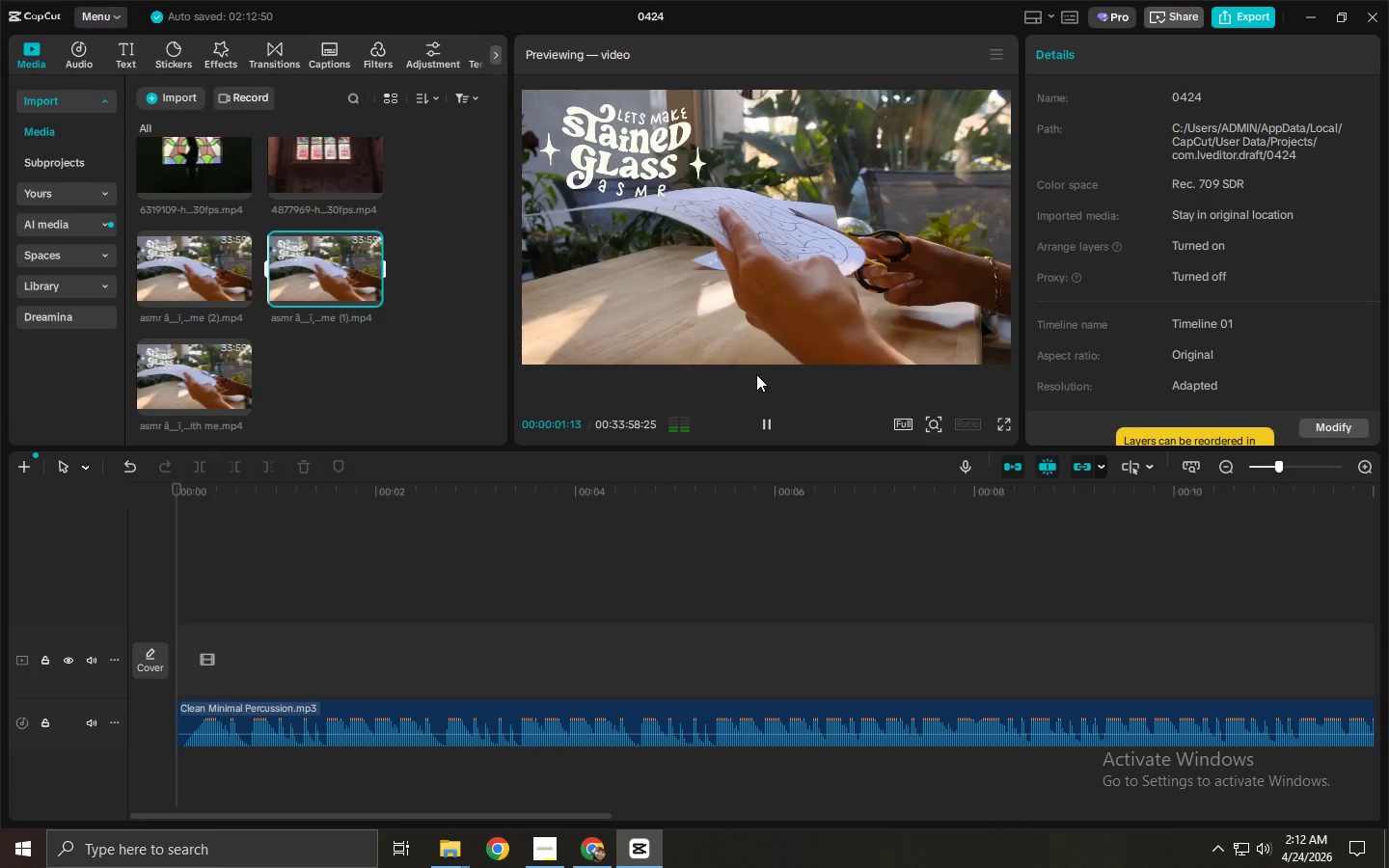 
key(Delete)
 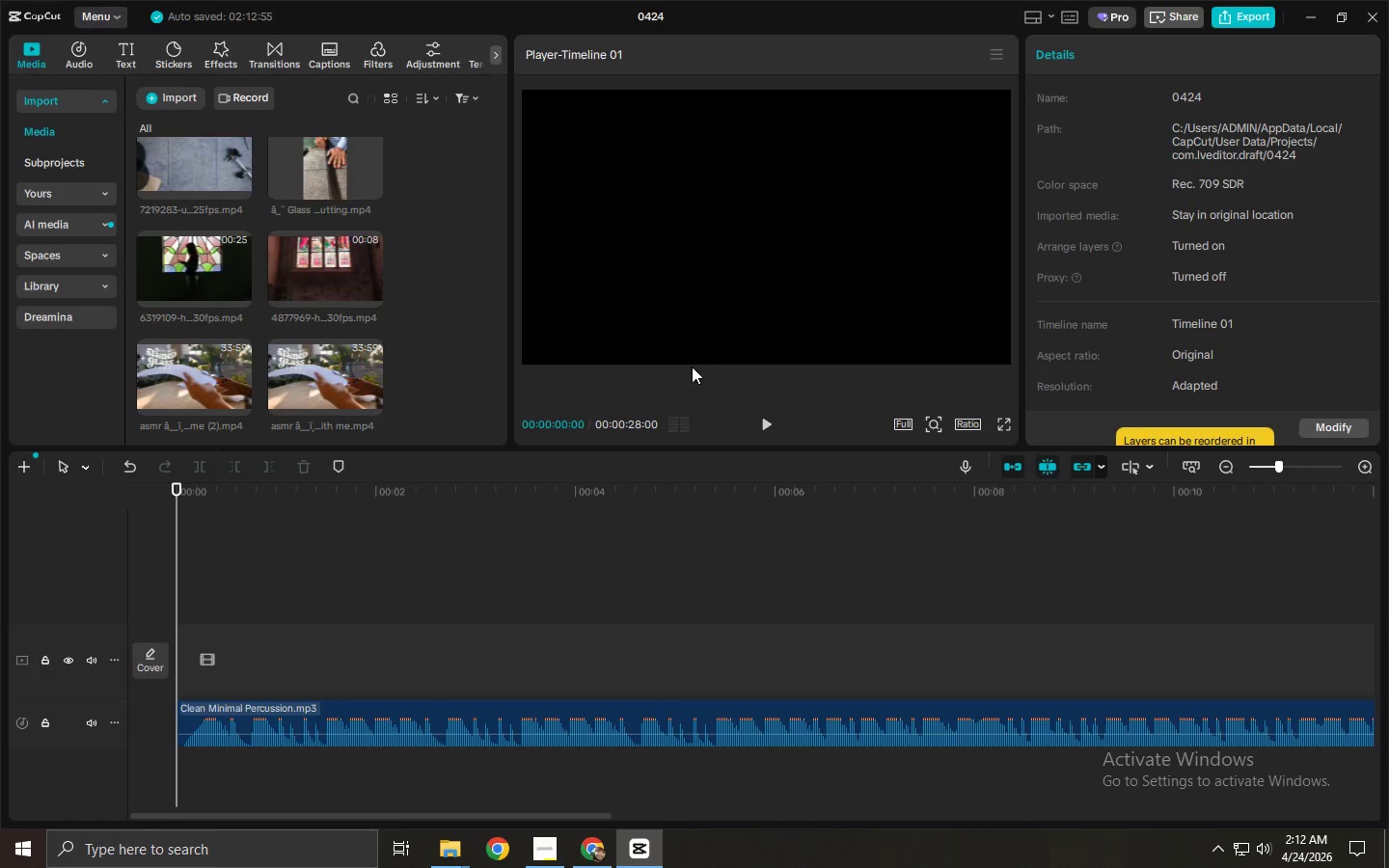 
left_click([335, 384])
 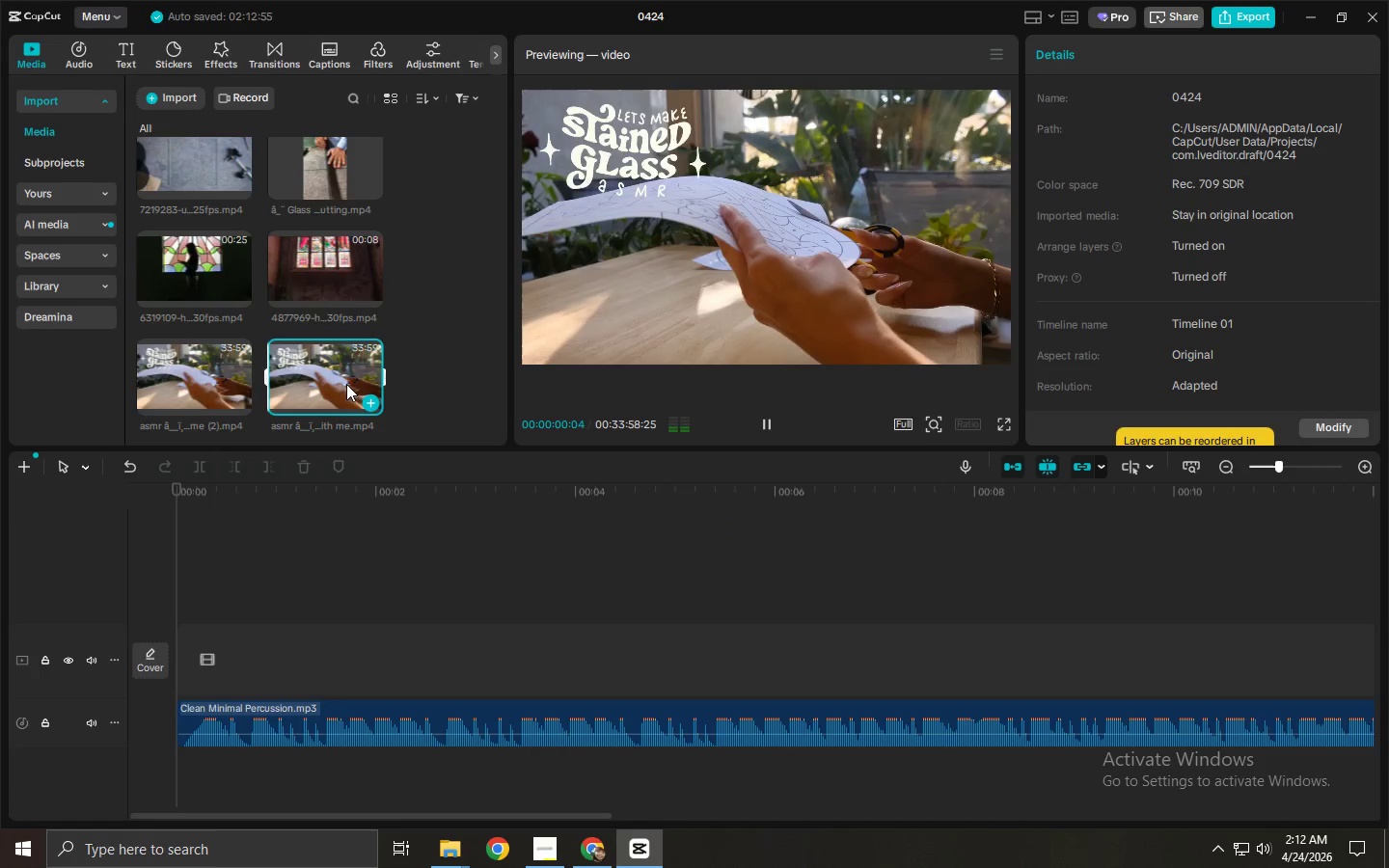 
key(Delete)
 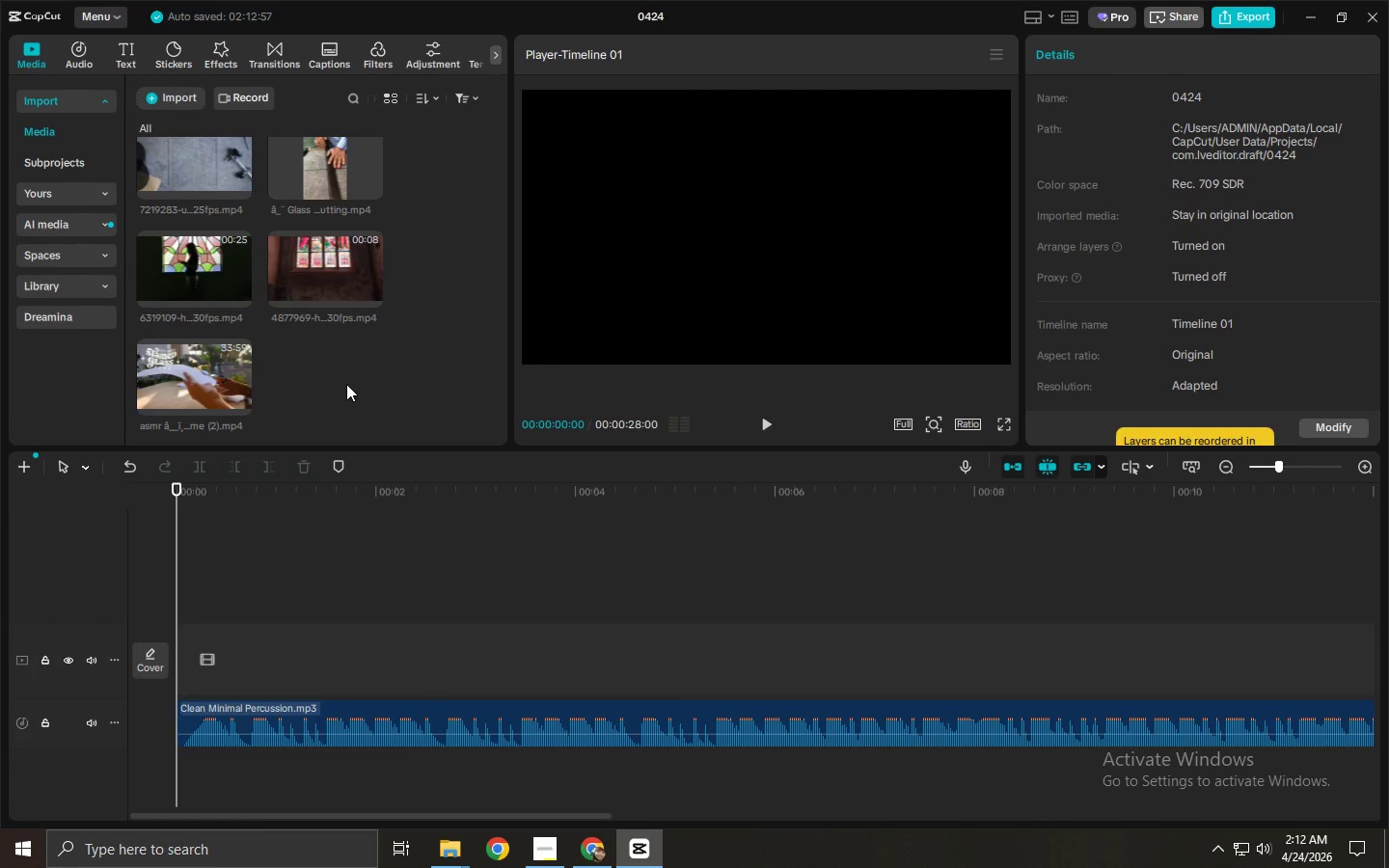 
wait(8.34)
 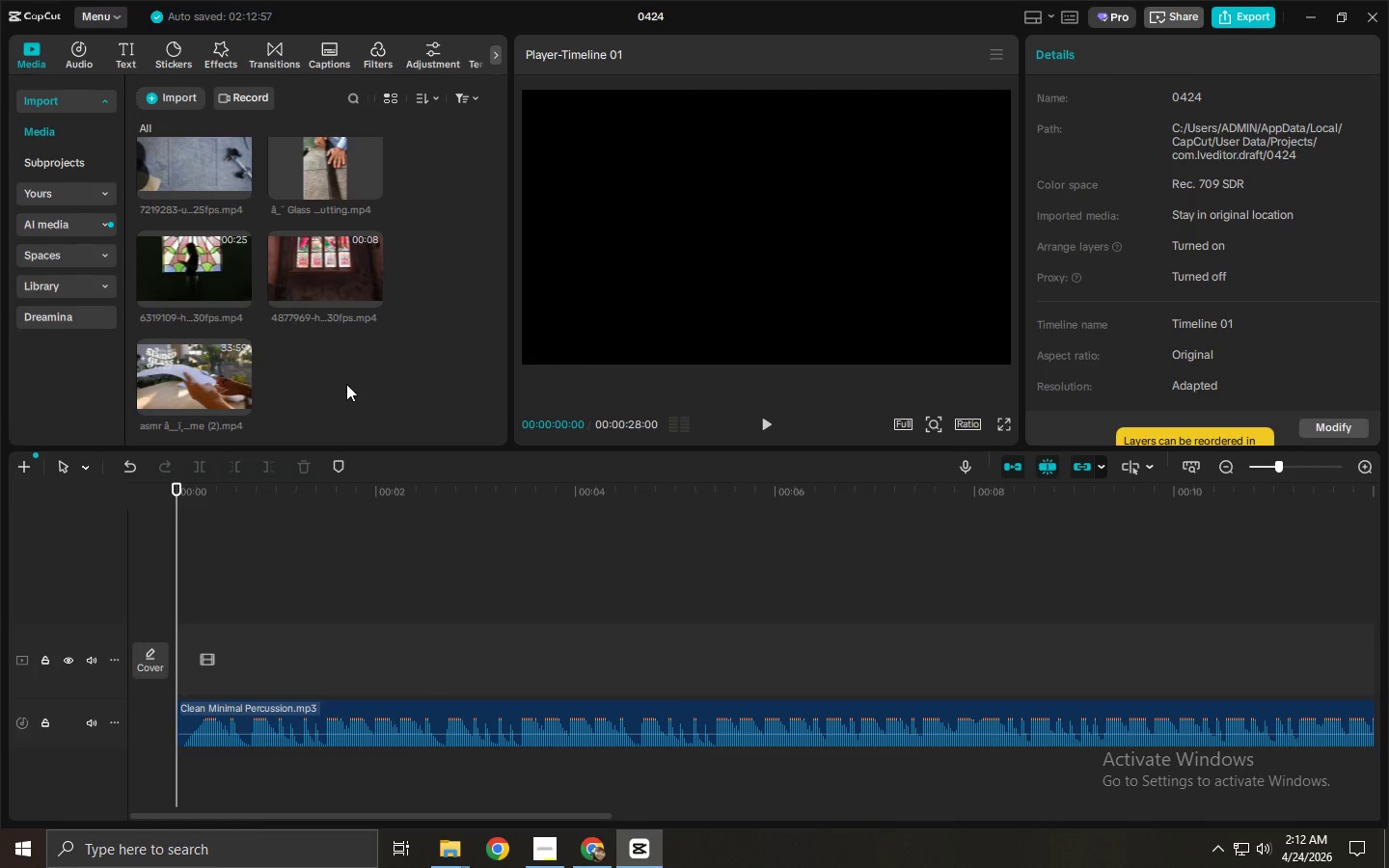 
key(Space)
 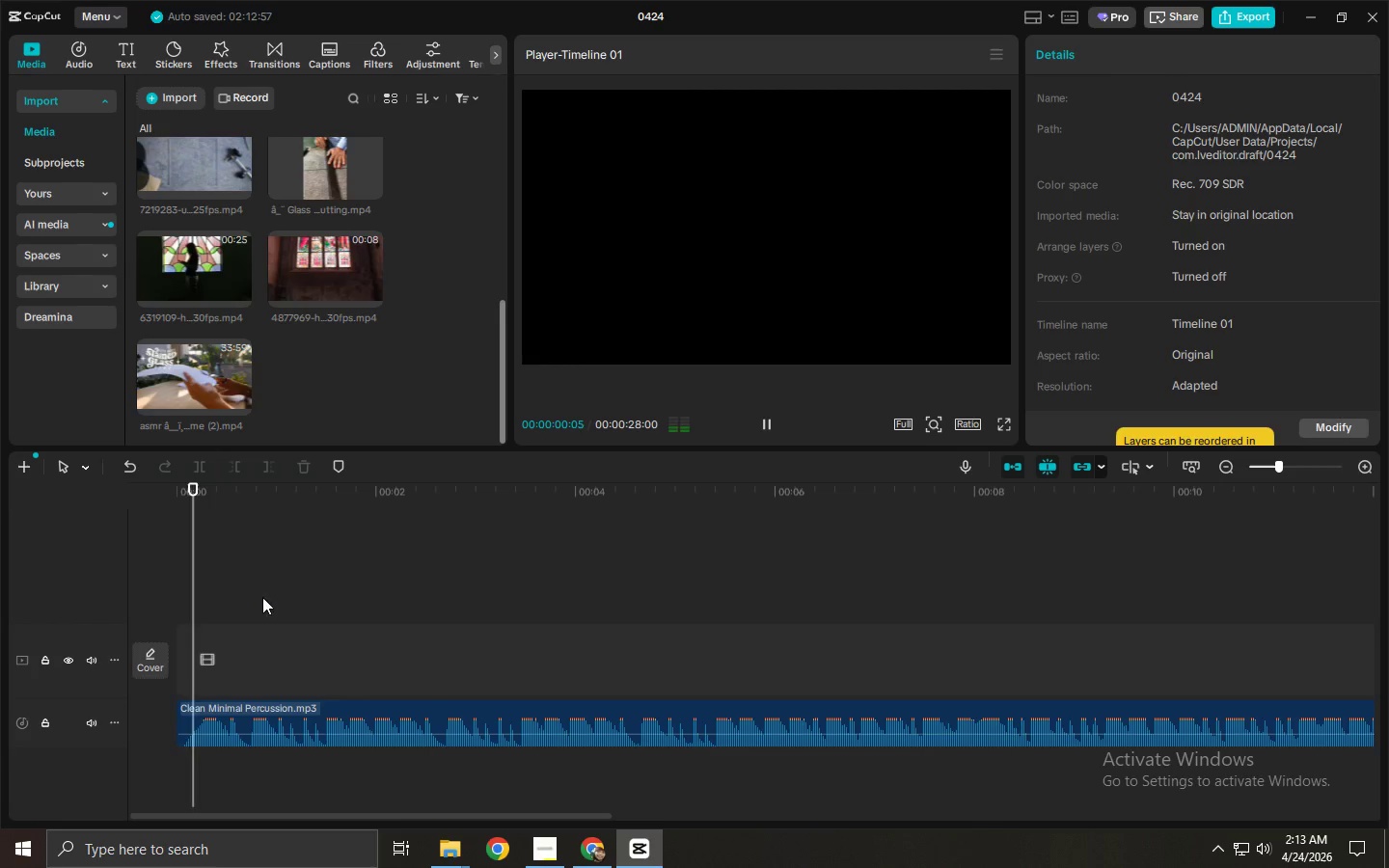 
key(Space)
 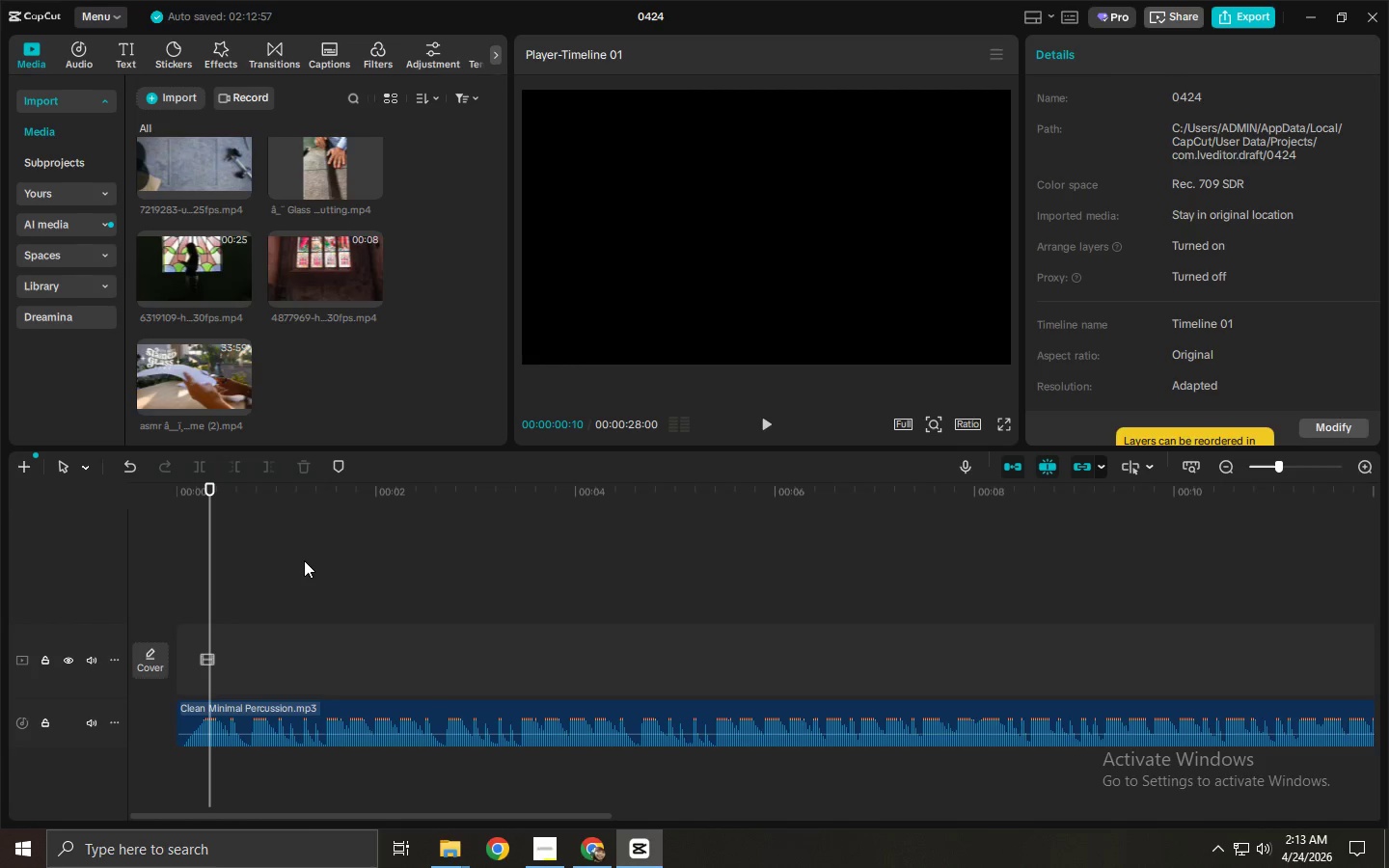 
wait(16.64)
 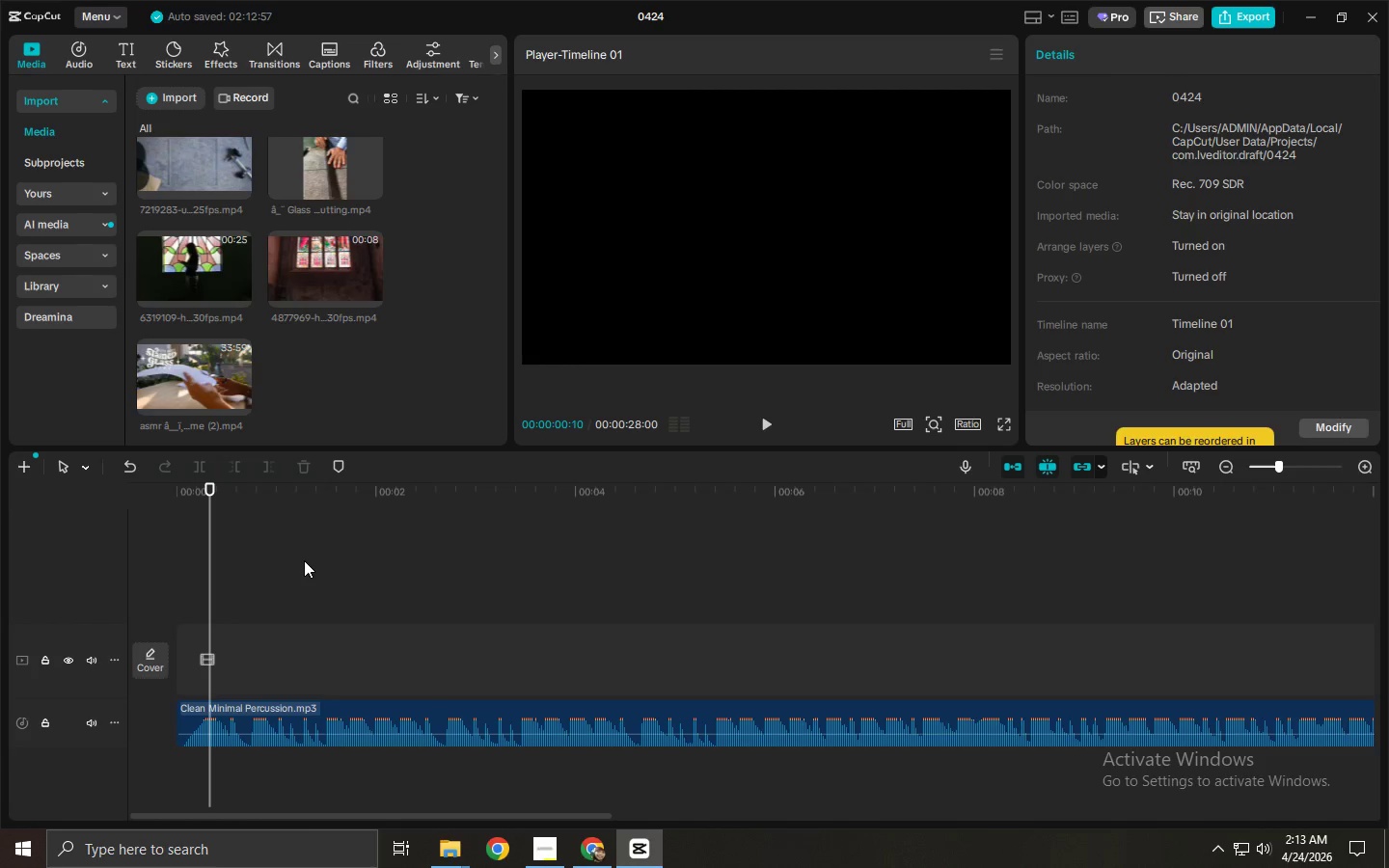 
left_click_drag(start_coordinate=[220, 506], to_coordinate=[140, 503])
 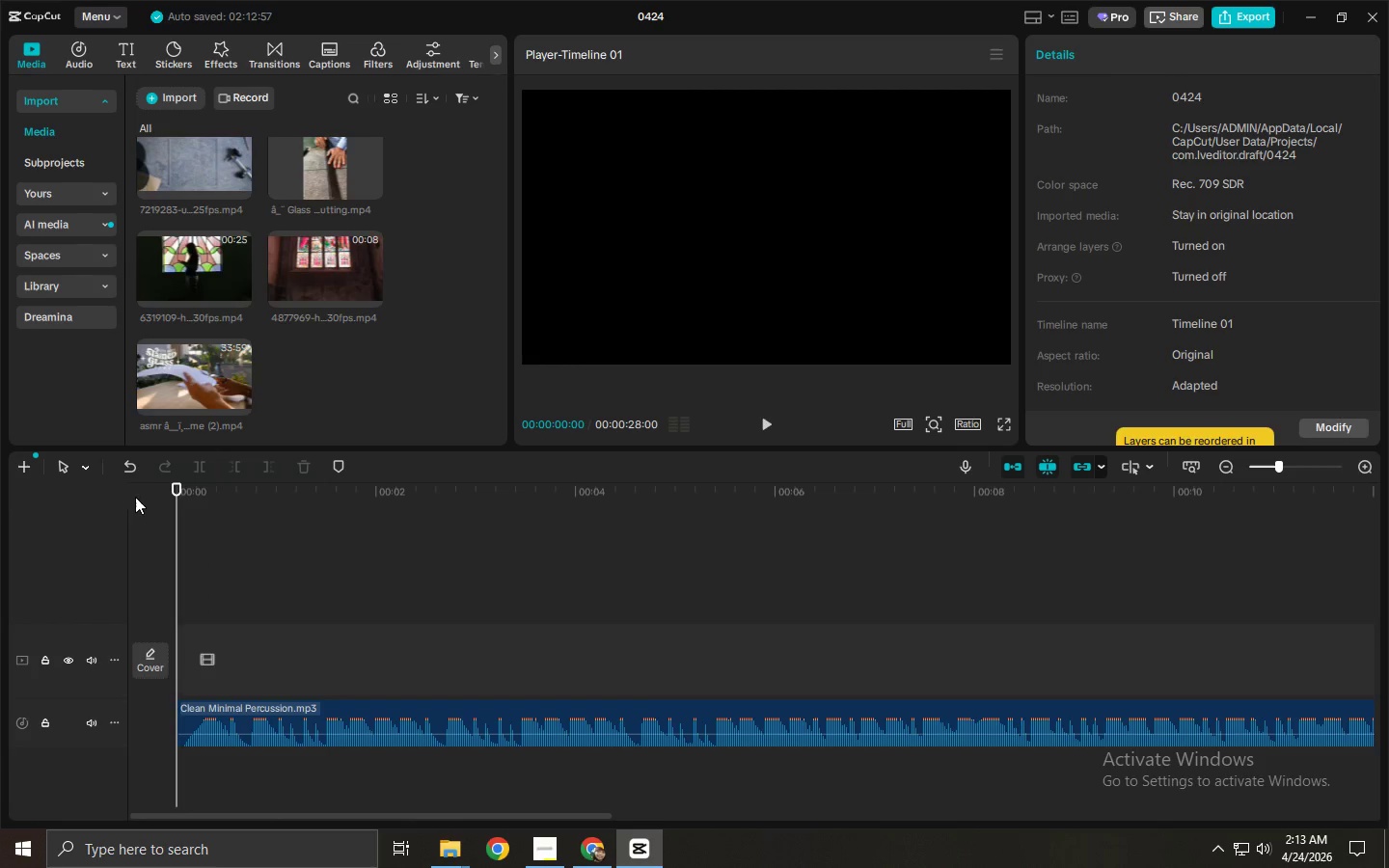 
key(Space)
 